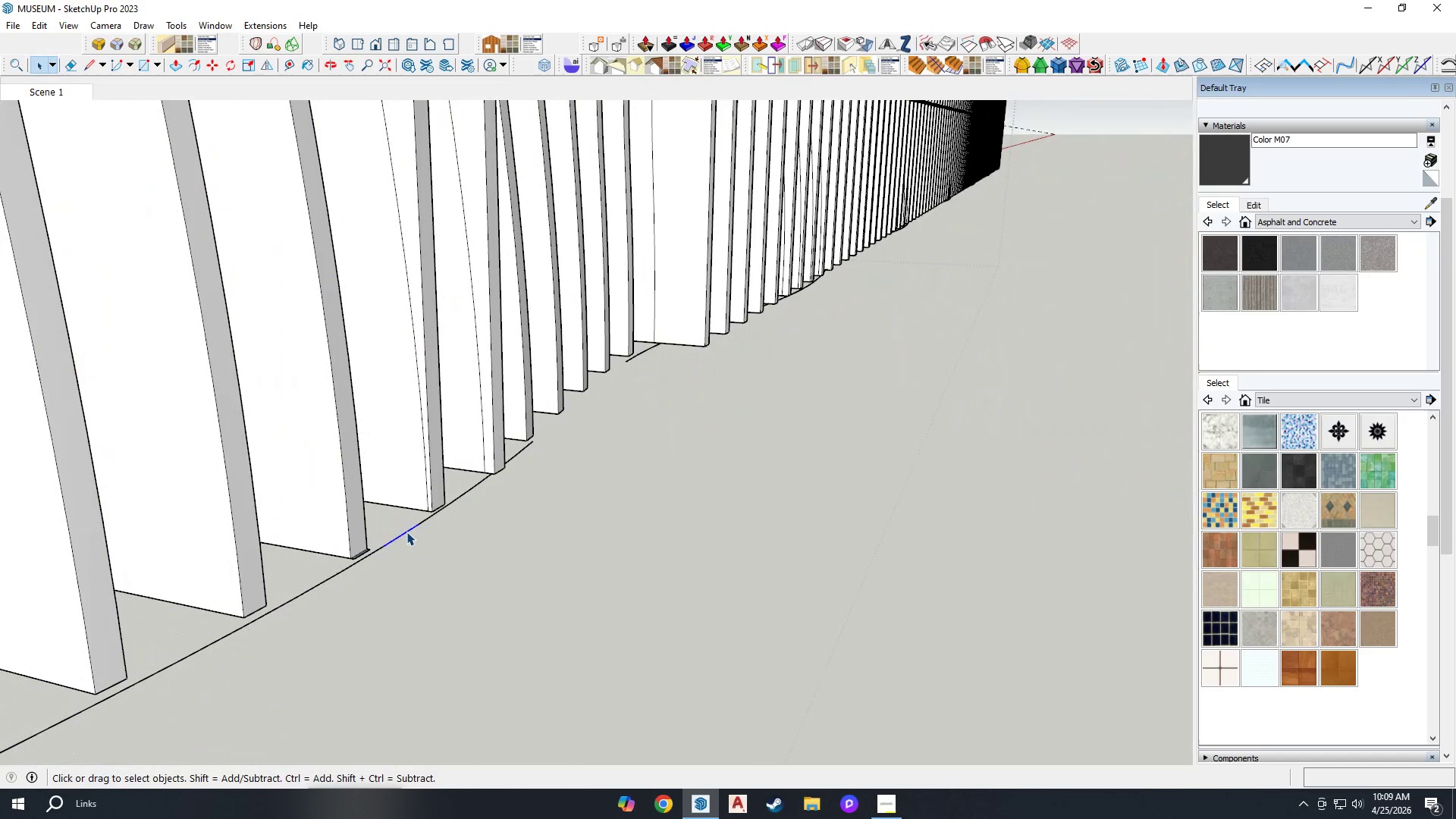 
double_click([406, 532])
 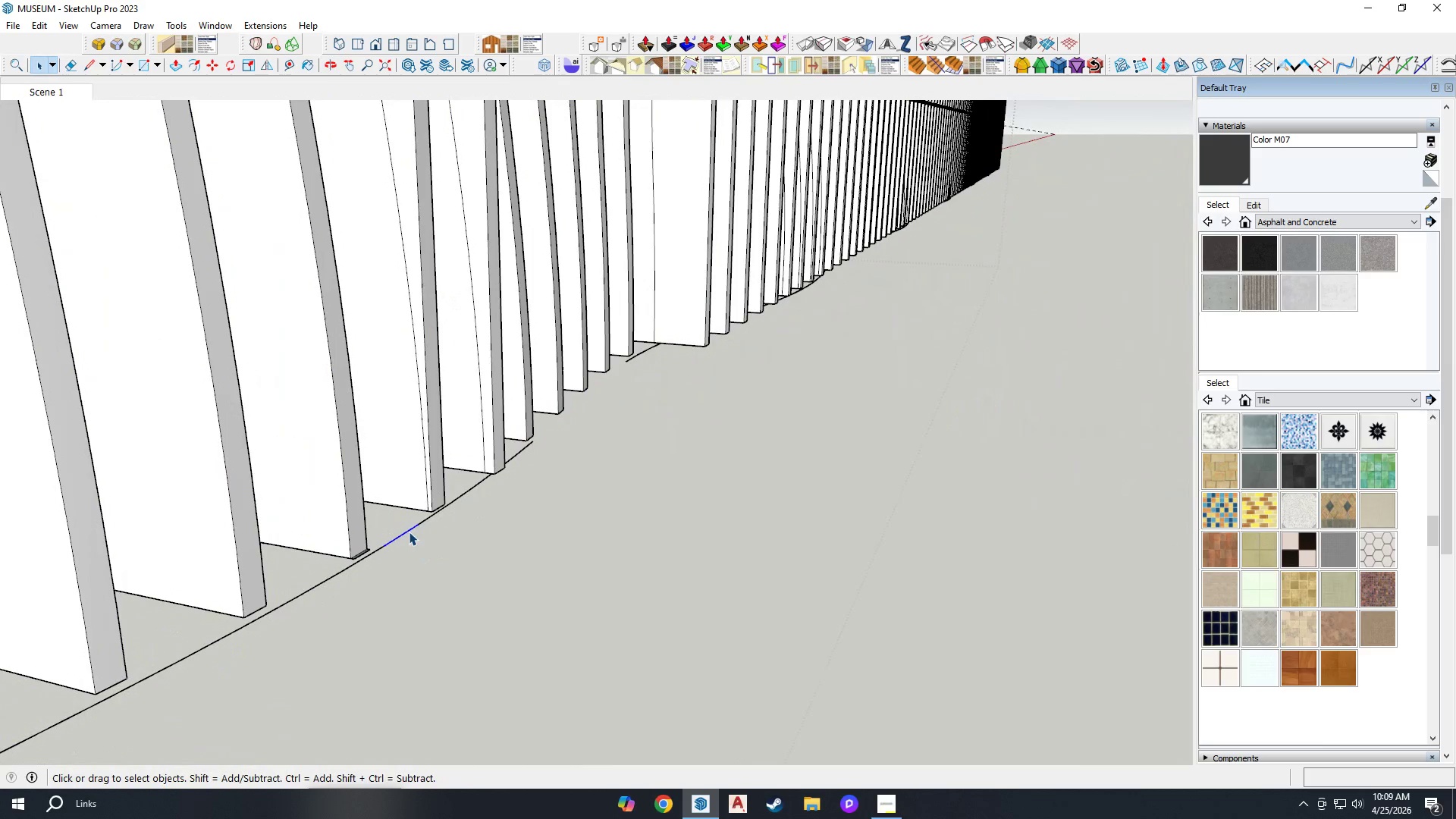 
key(E)
 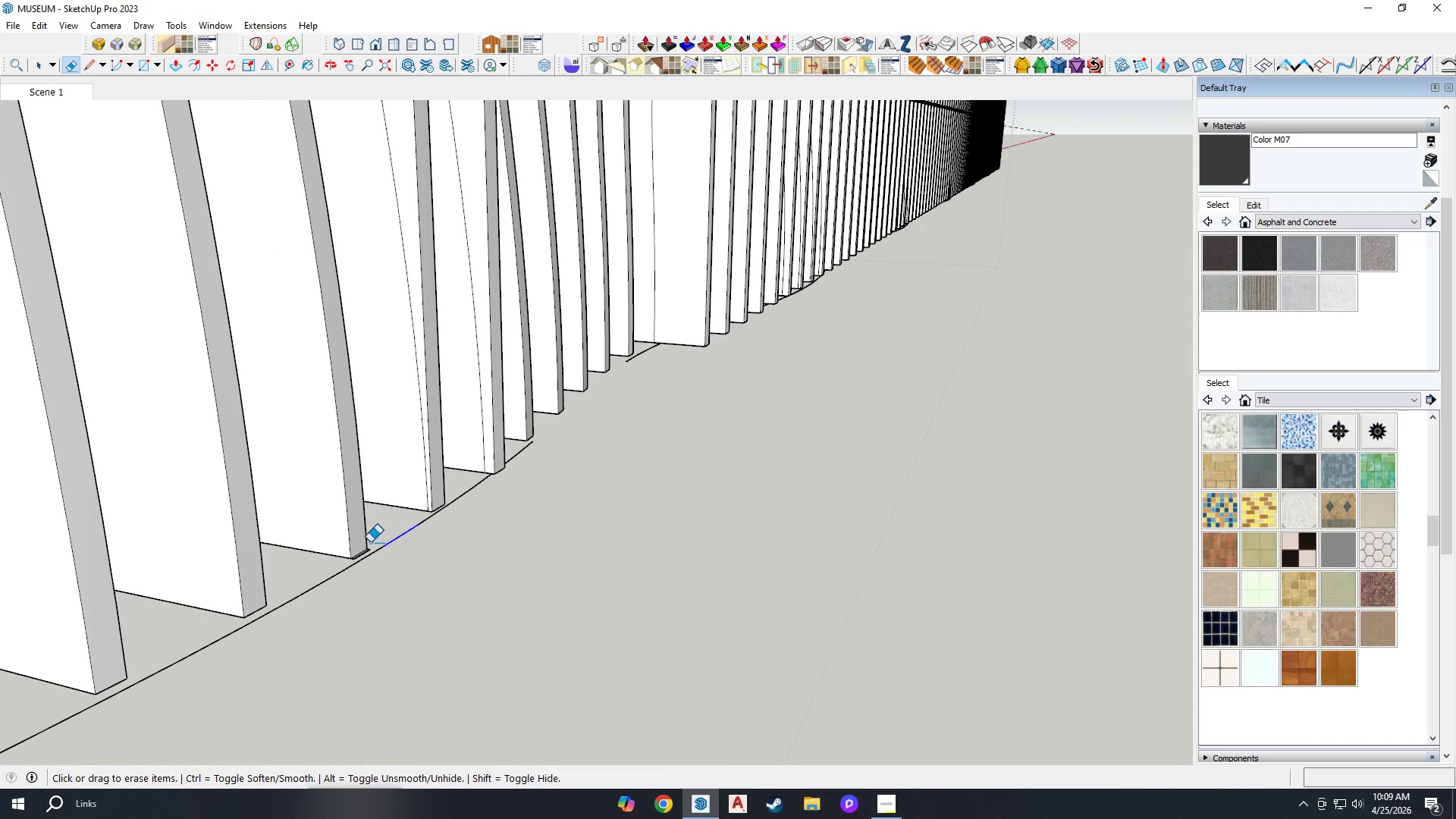 
left_click_drag(start_coordinate=[395, 535], to_coordinate=[407, 572])
 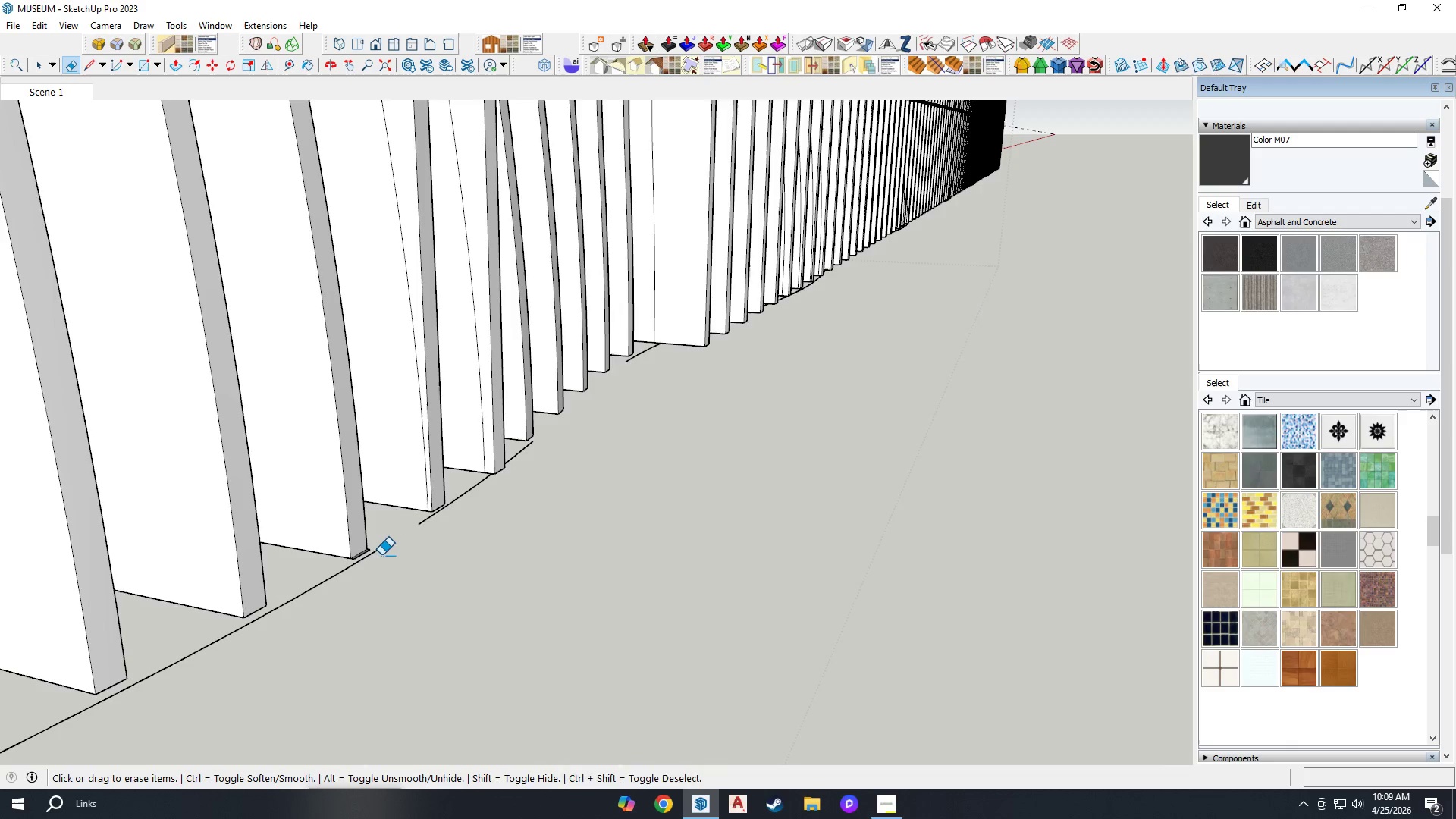 
scroll: coordinate [353, 612], scroll_direction: up, amount: 16.0
 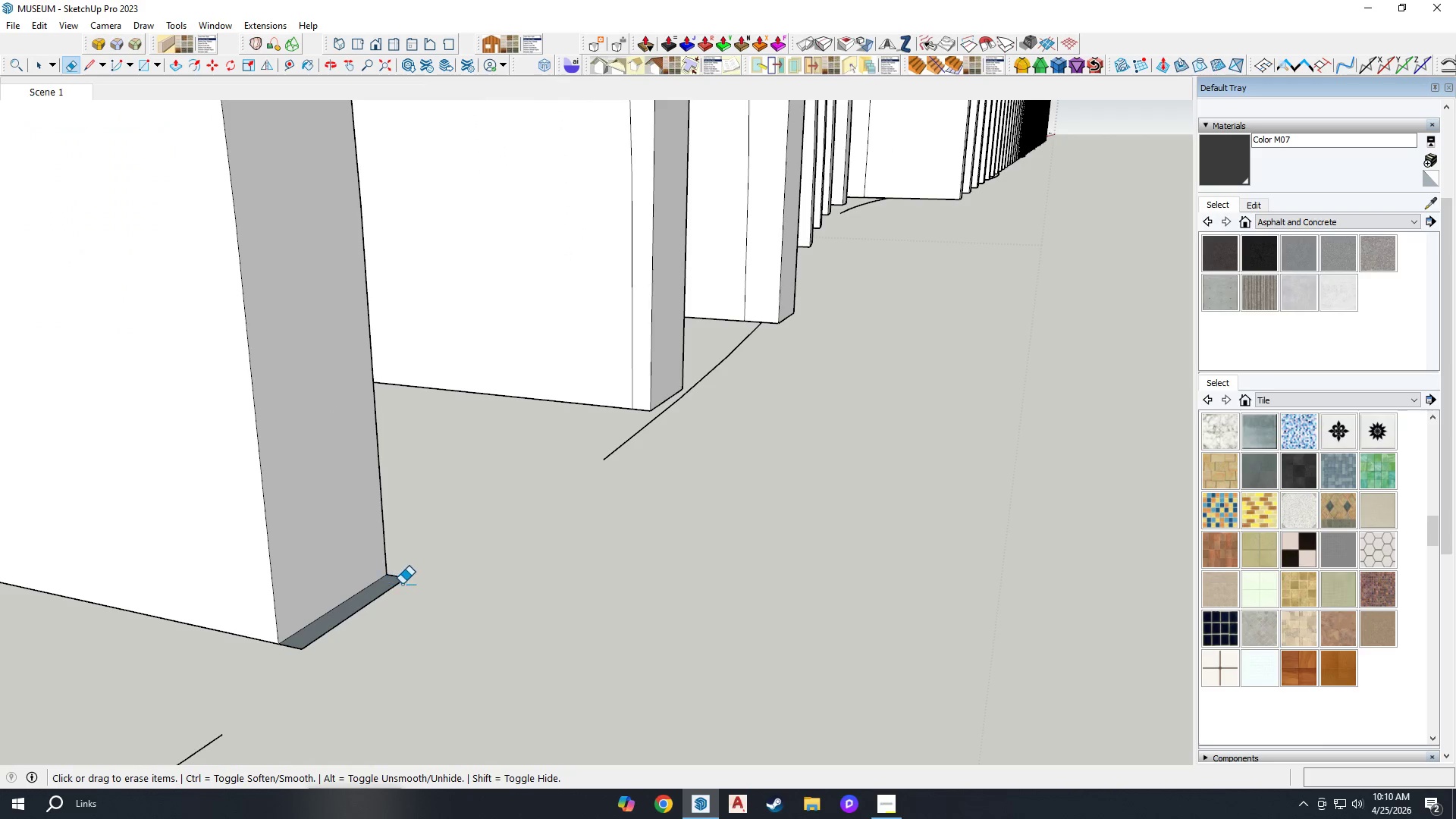 
left_click_drag(start_coordinate=[405, 582], to_coordinate=[405, 571])
 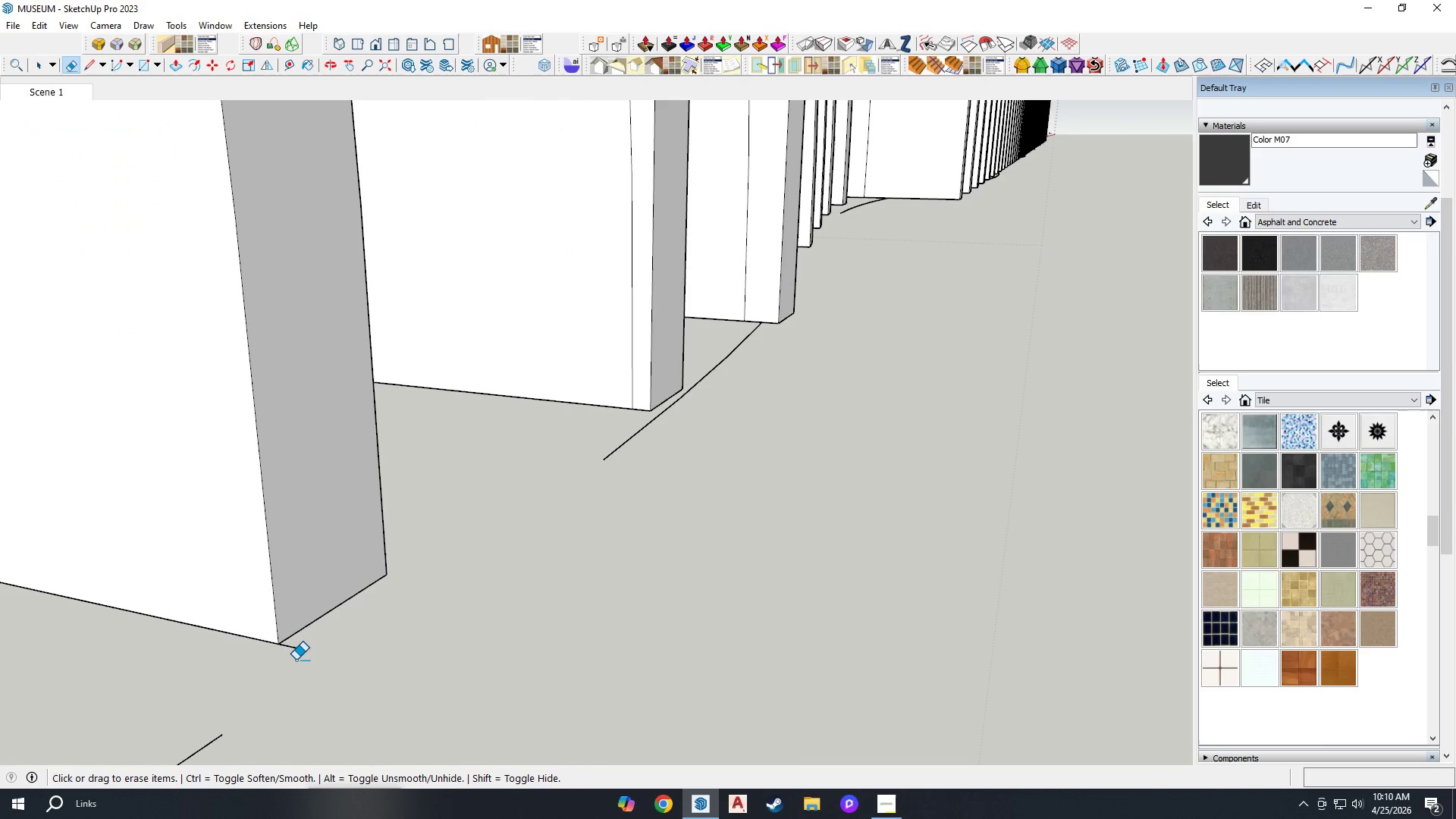 
left_click_drag(start_coordinate=[296, 655], to_coordinate=[301, 649])
 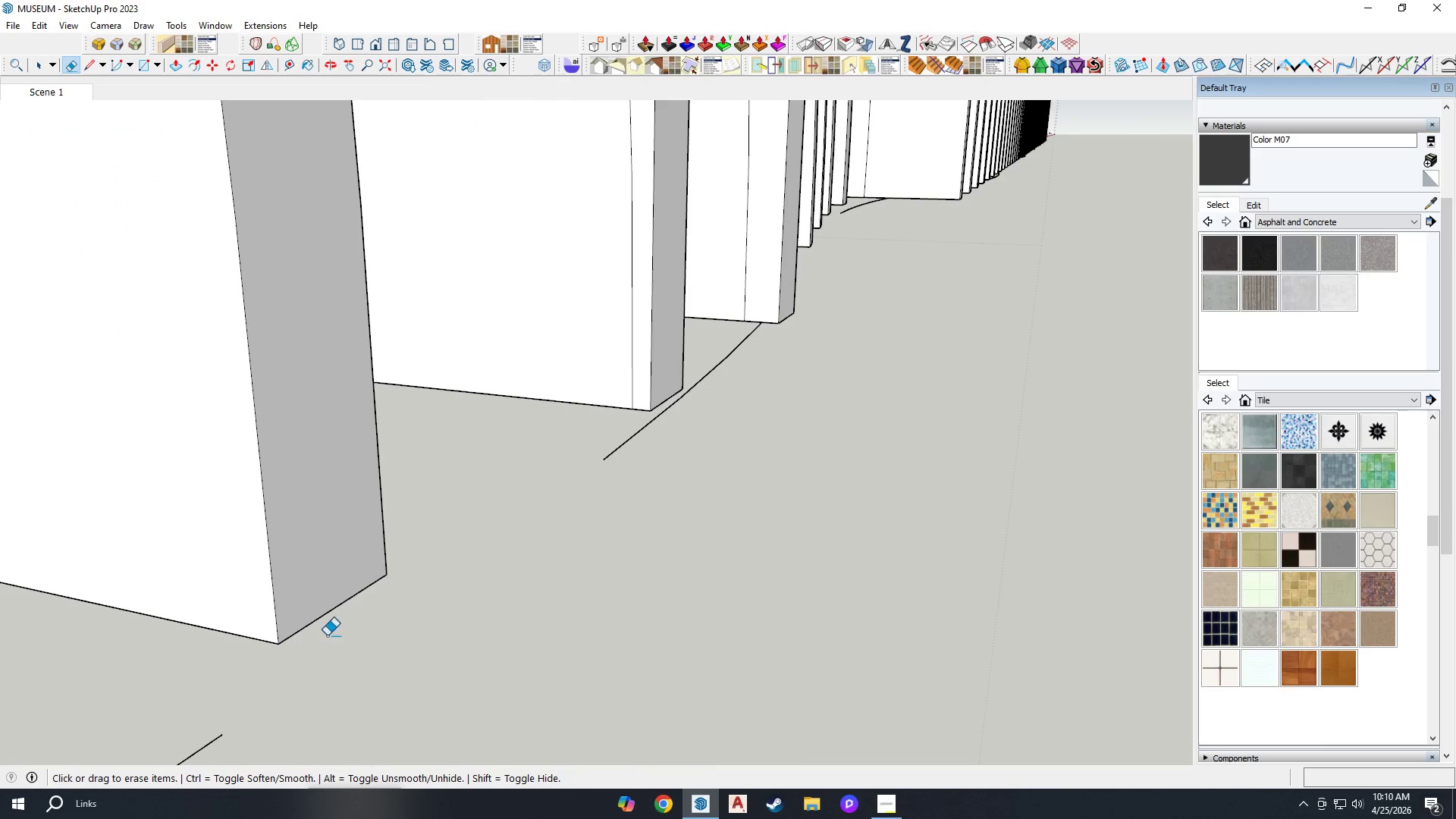 
scroll: coordinate [365, 600], scroll_direction: down, amount: 4.0
 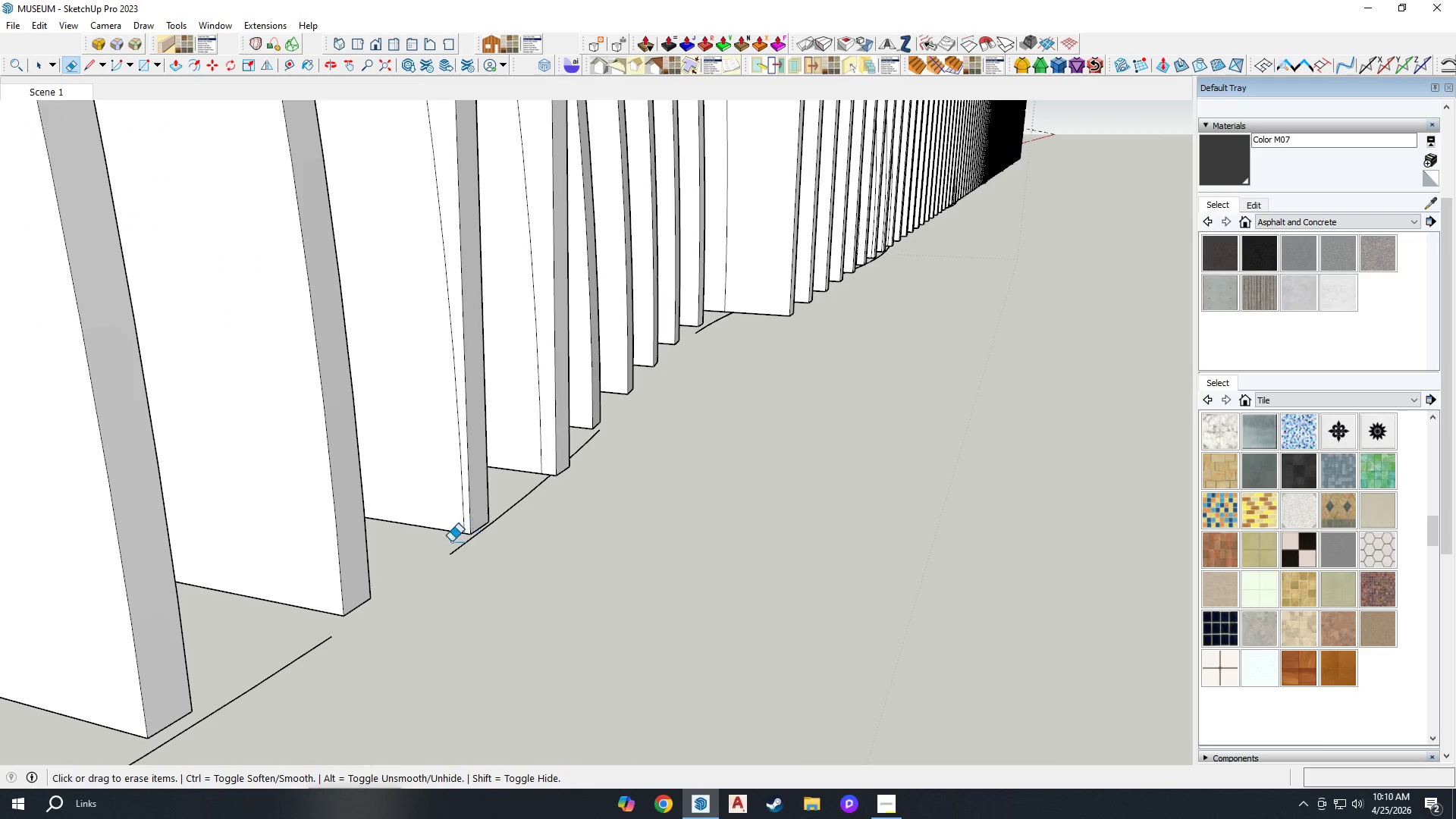 
left_click_drag(start_coordinate=[450, 547], to_coordinate=[475, 554])
 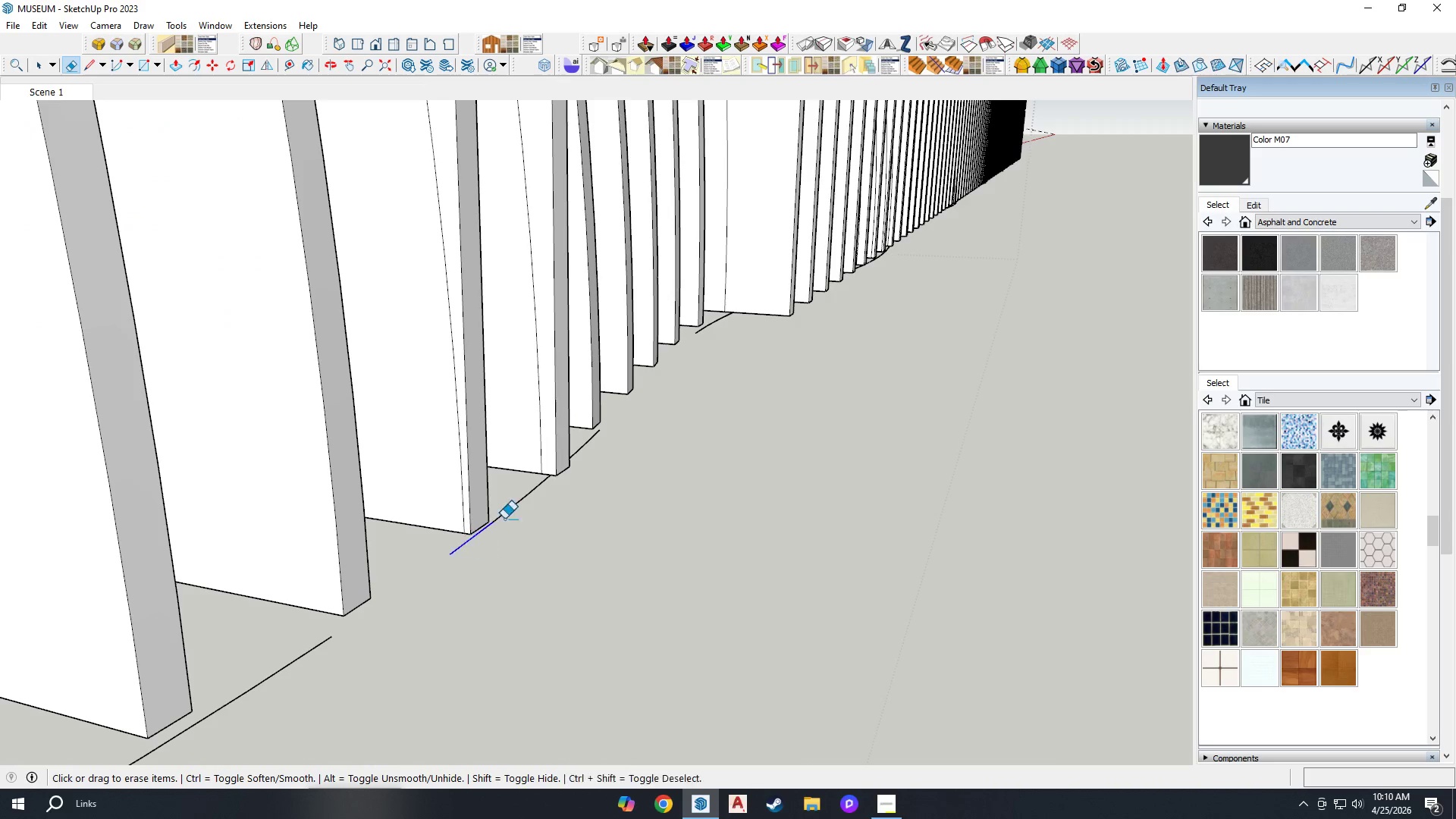 
left_click_drag(start_coordinate=[515, 506], to_coordinate=[514, 513])
 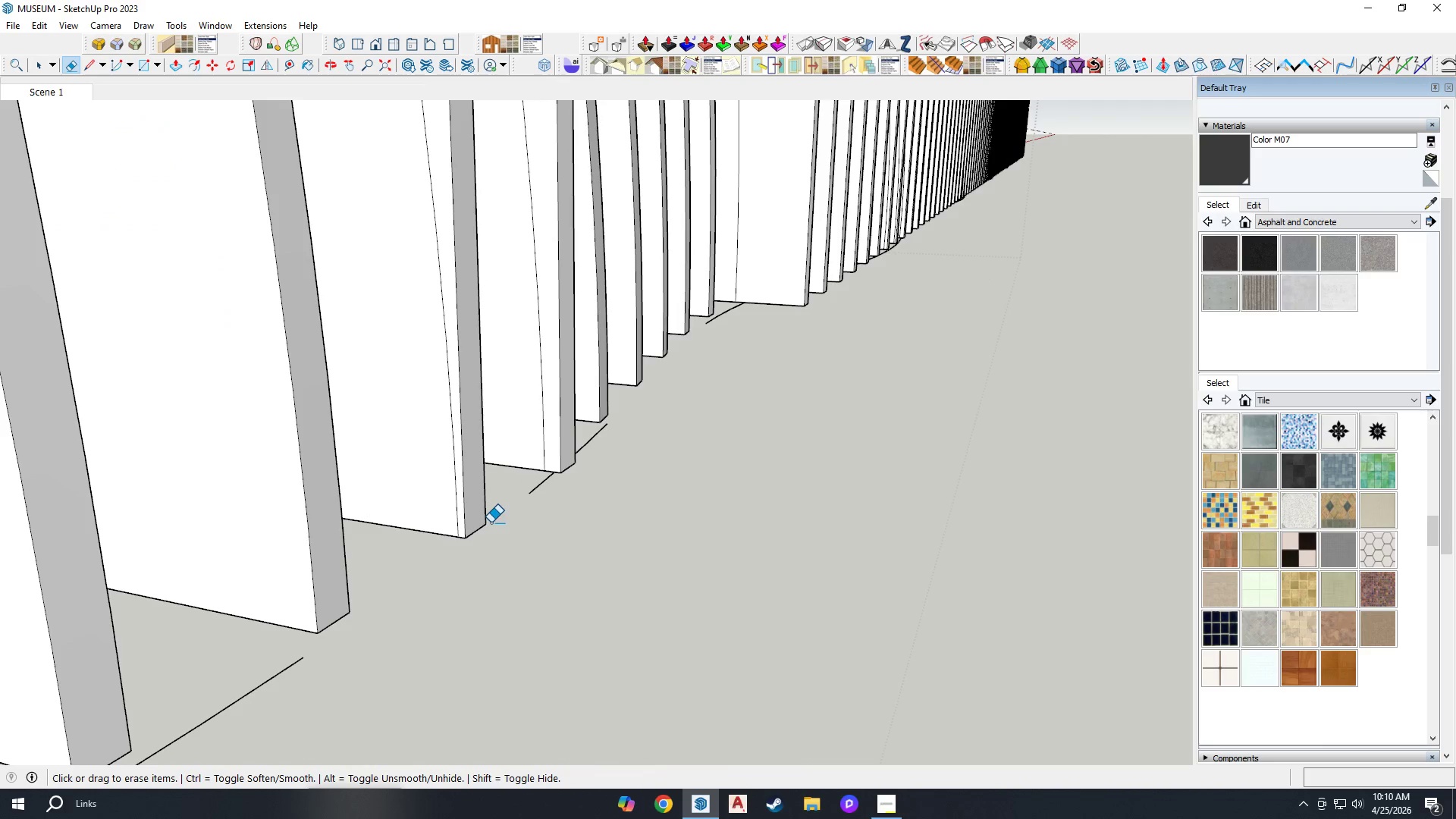 
scroll: coordinate [513, 503], scroll_direction: up, amount: 1.0
 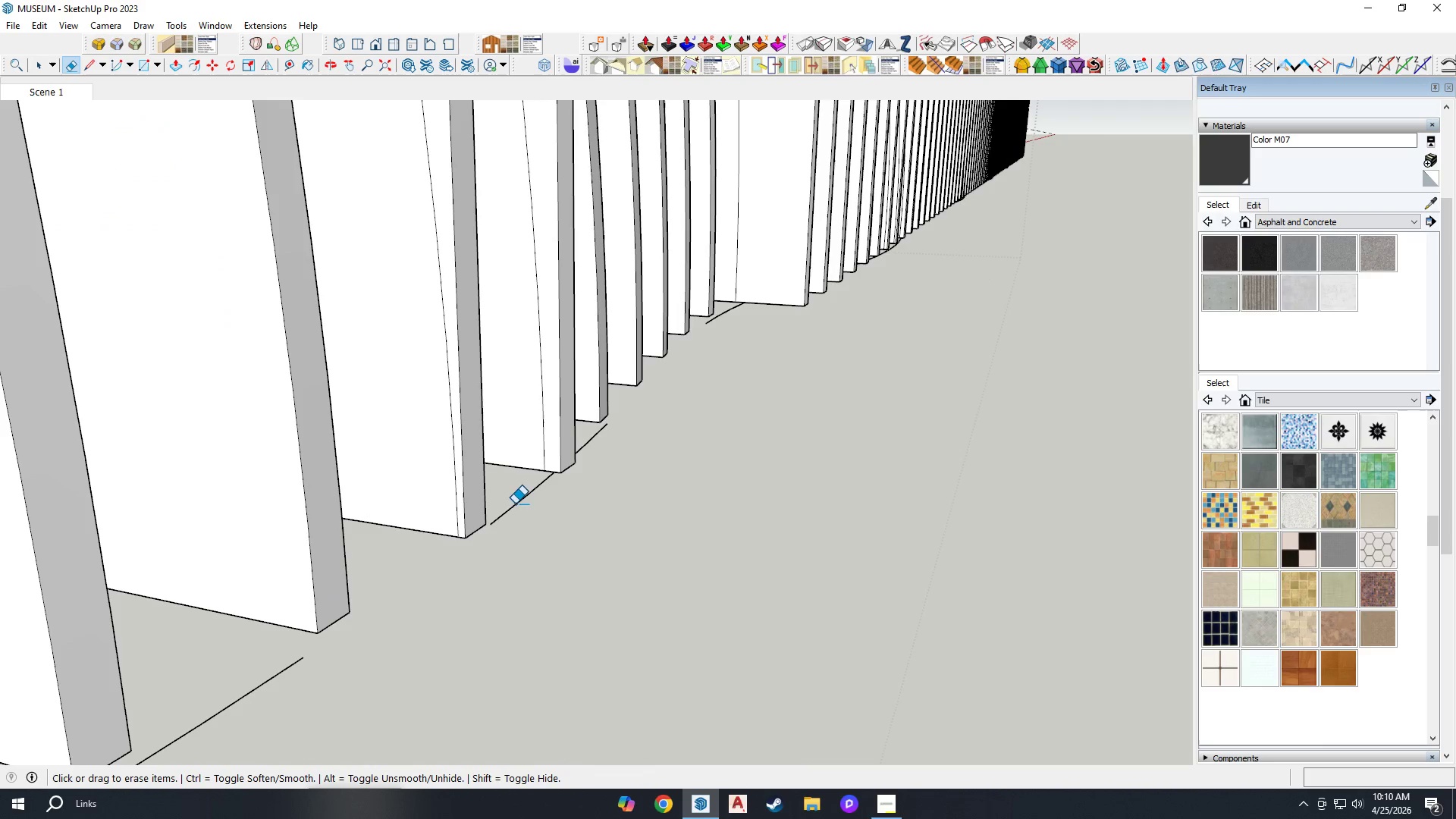 
left_click_drag(start_coordinate=[486, 526], to_coordinate=[488, 522])
 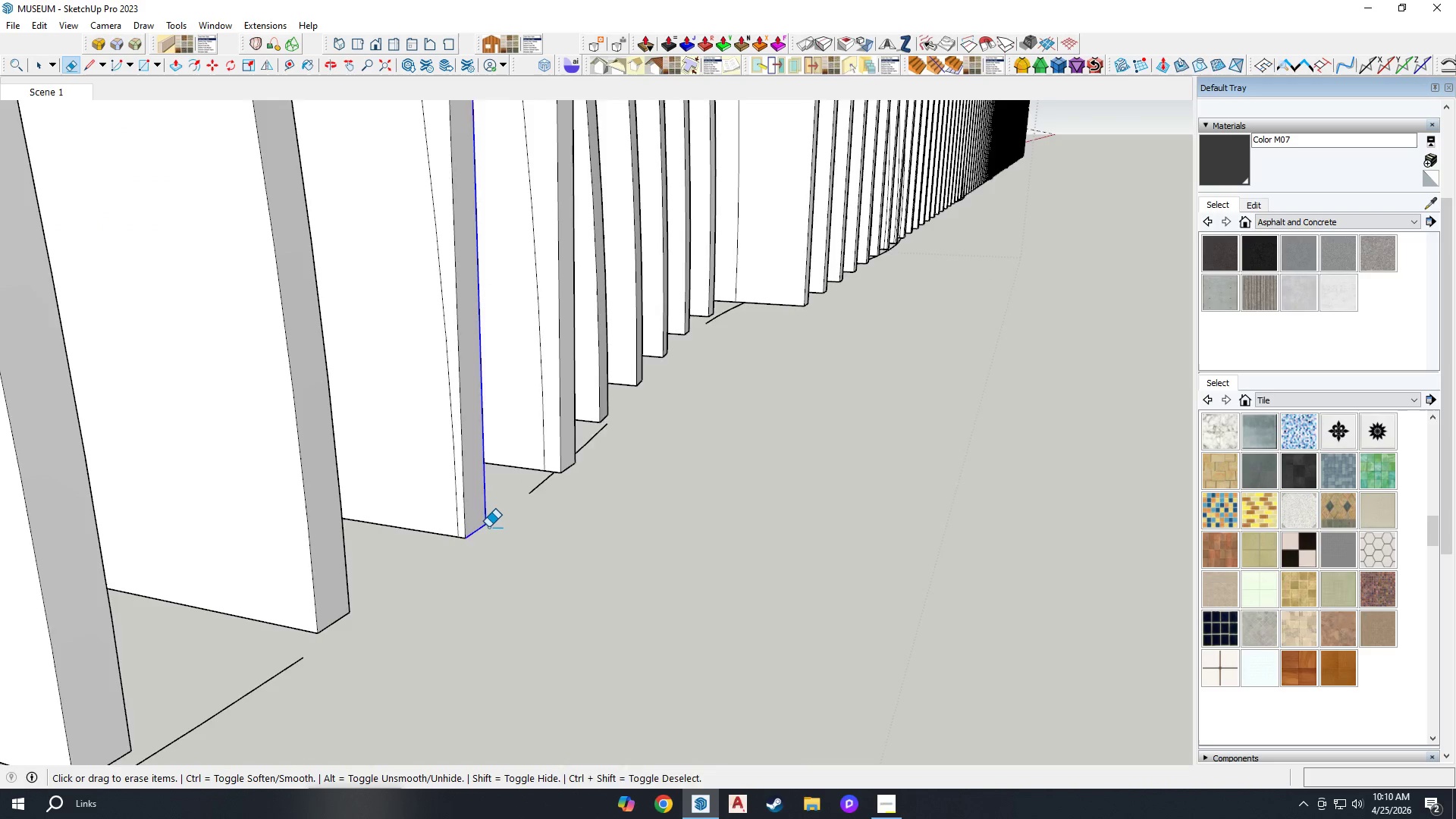 
scroll: coordinate [434, 548], scroll_direction: up, amount: 8.0
 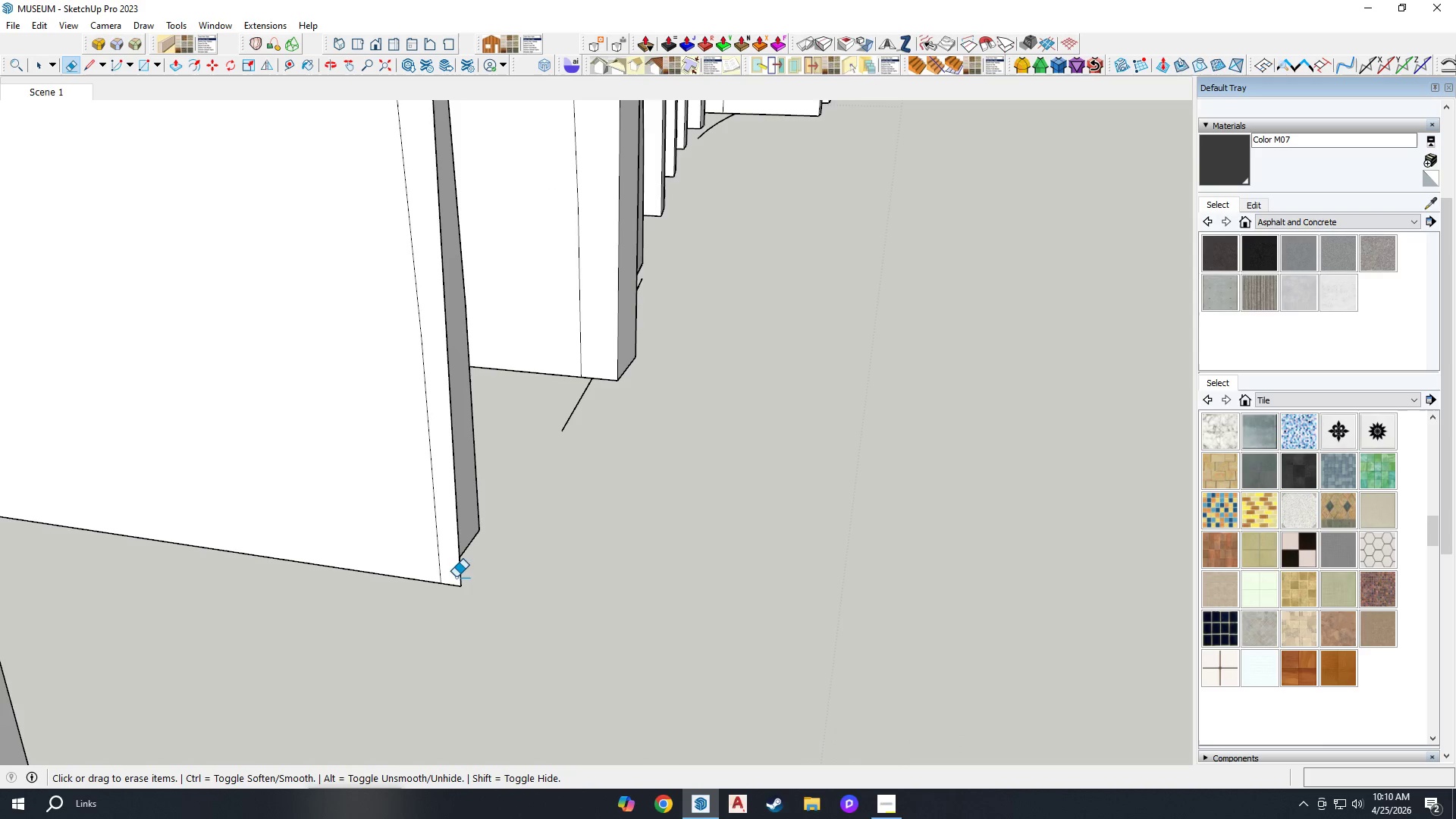 
left_click_drag(start_coordinate=[459, 583], to_coordinate=[460, 595])
 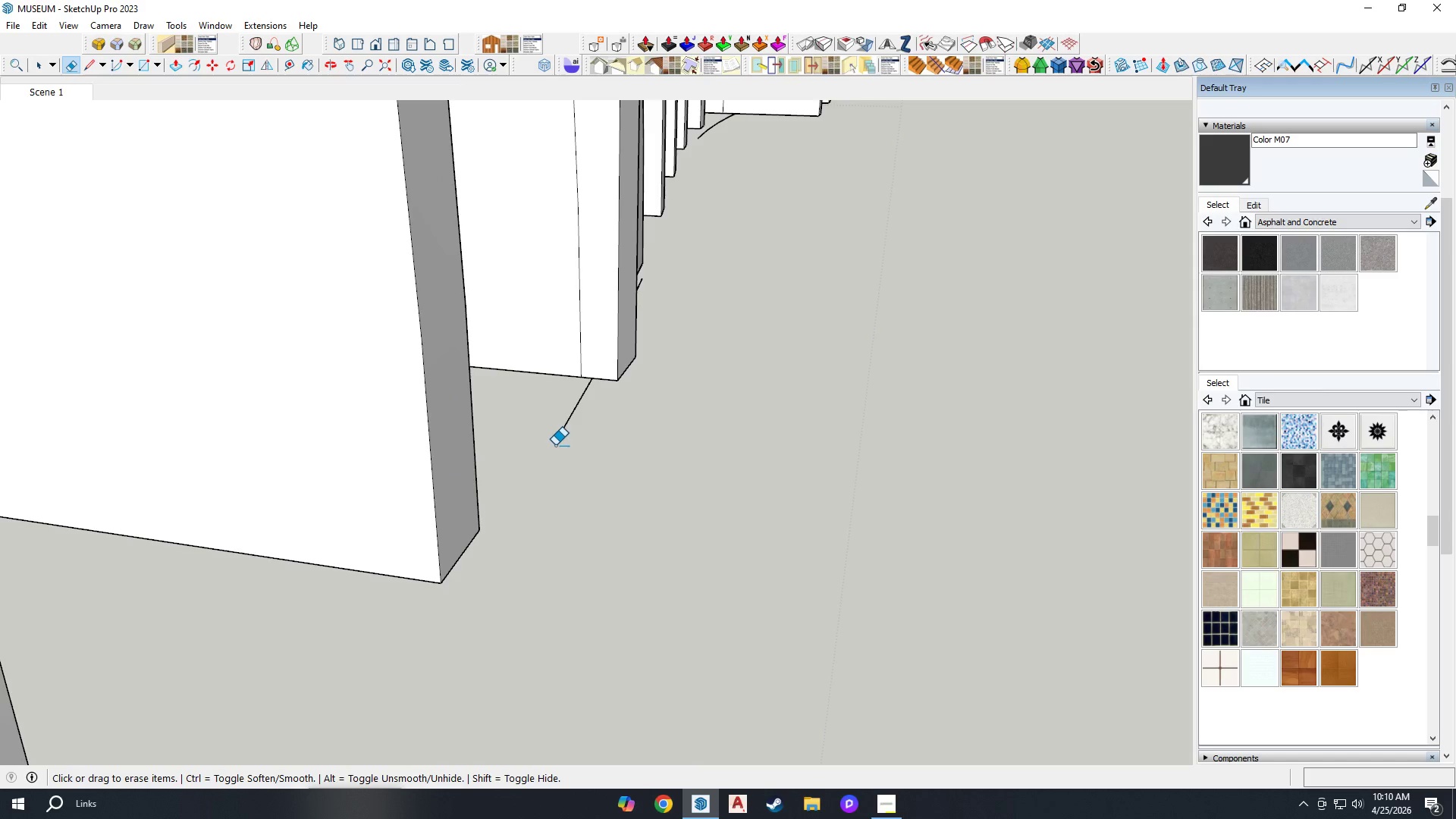 
left_click_drag(start_coordinate=[560, 435], to_coordinate=[555, 422])
 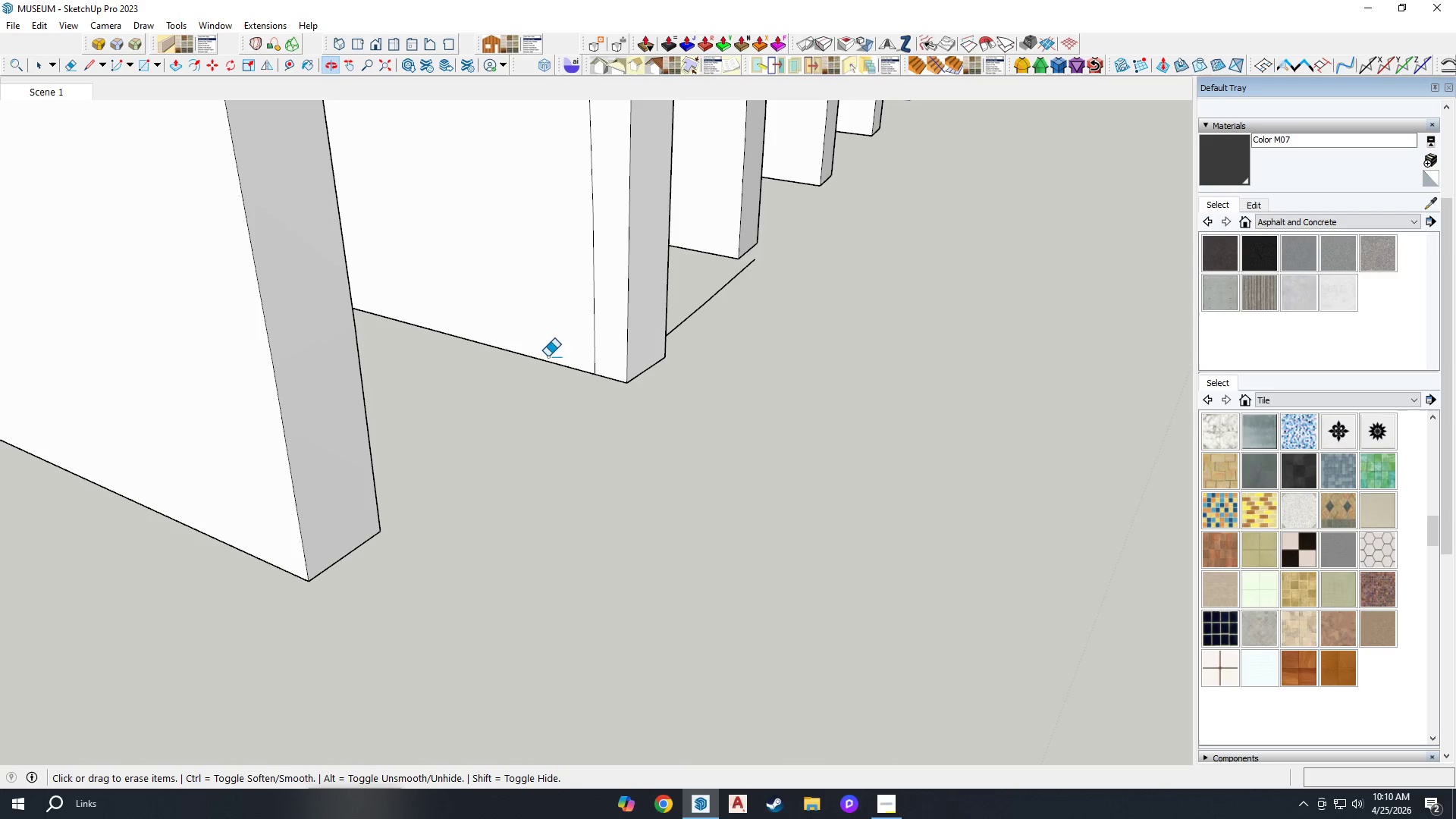 
left_click_drag(start_coordinate=[663, 353], to_coordinate=[670, 364])
 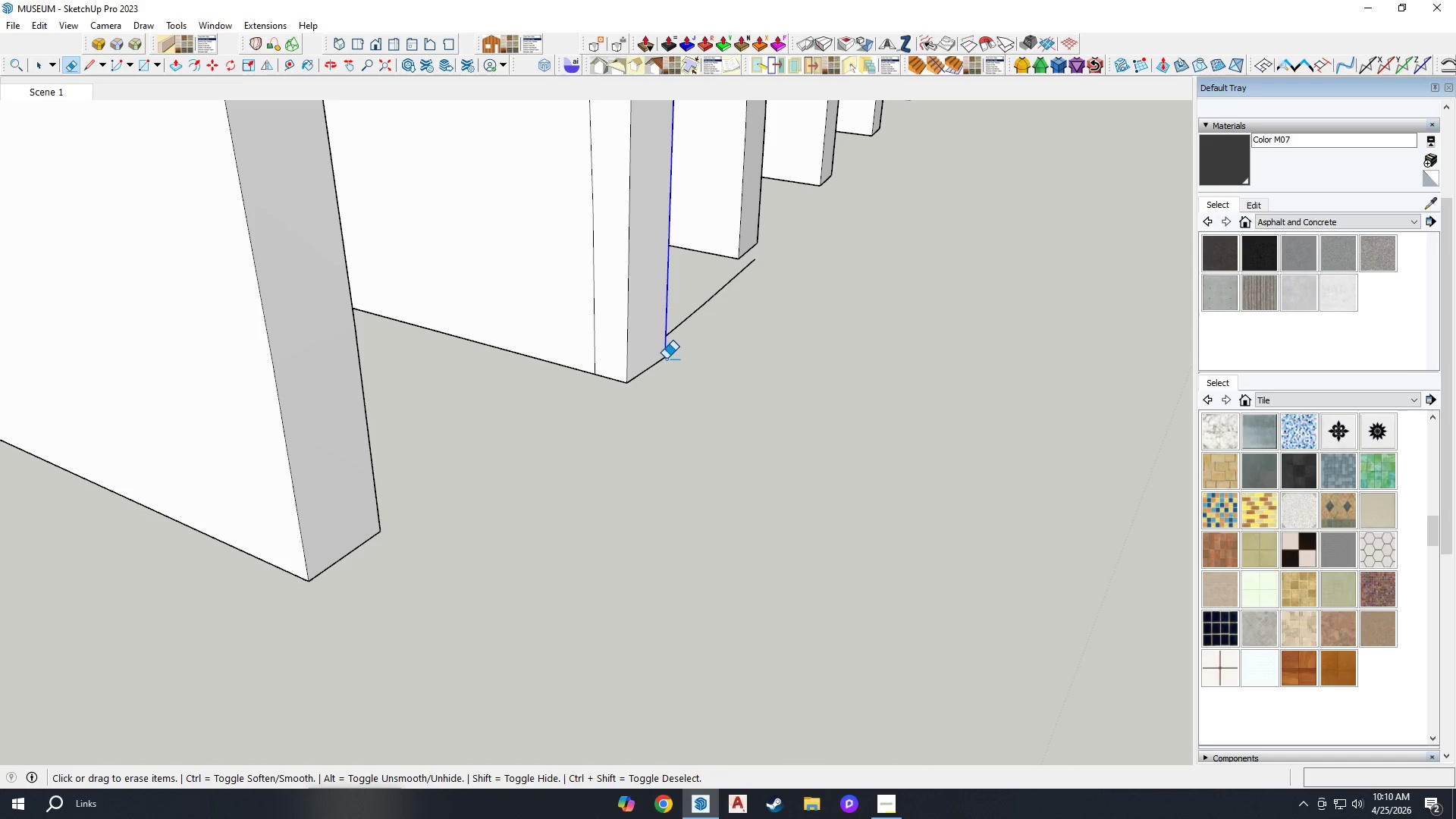 
left_click_drag(start_coordinate=[666, 354], to_coordinate=[661, 371])
 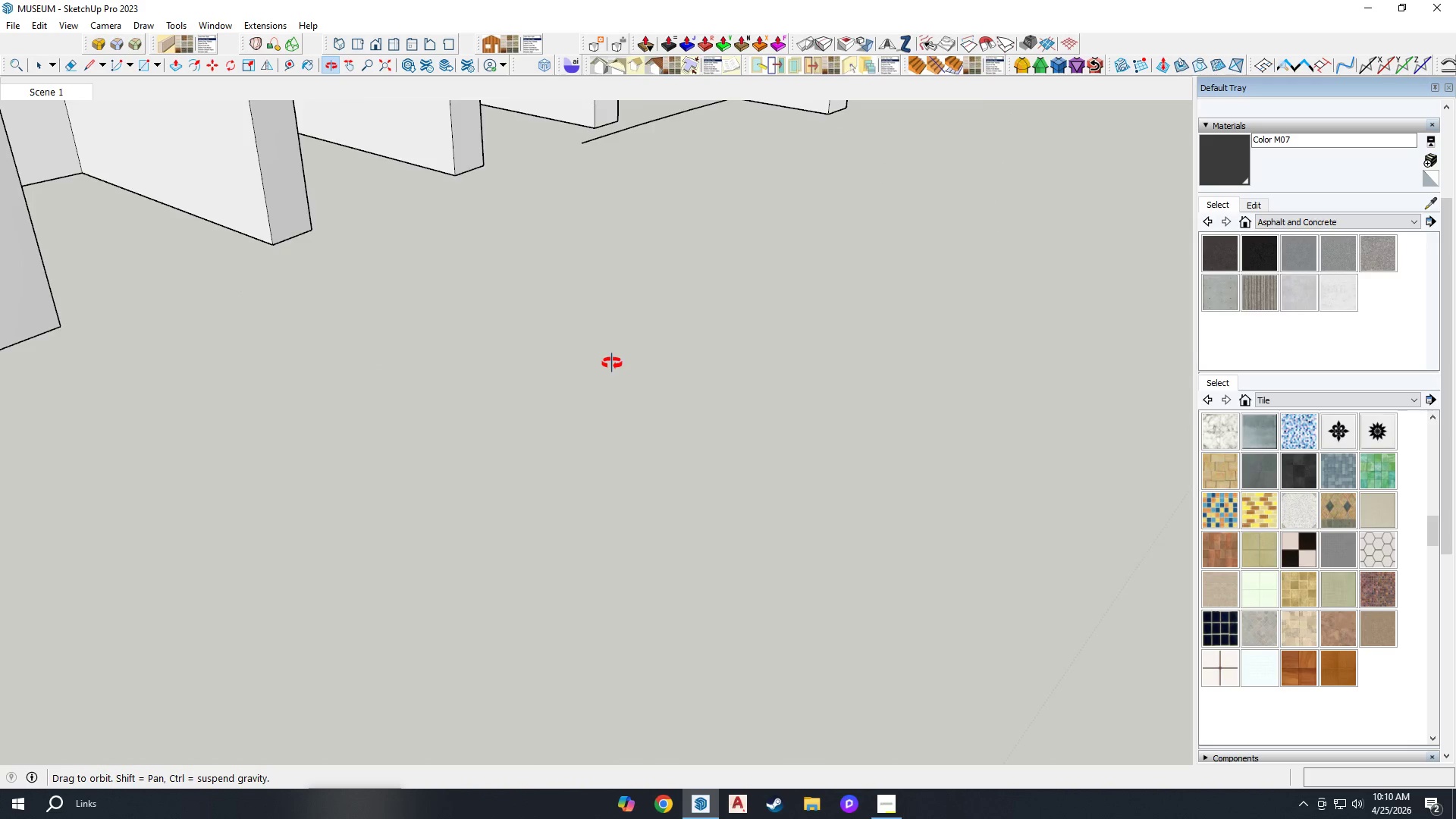 
scroll: coordinate [626, 371], scroll_direction: down, amount: 4.0
 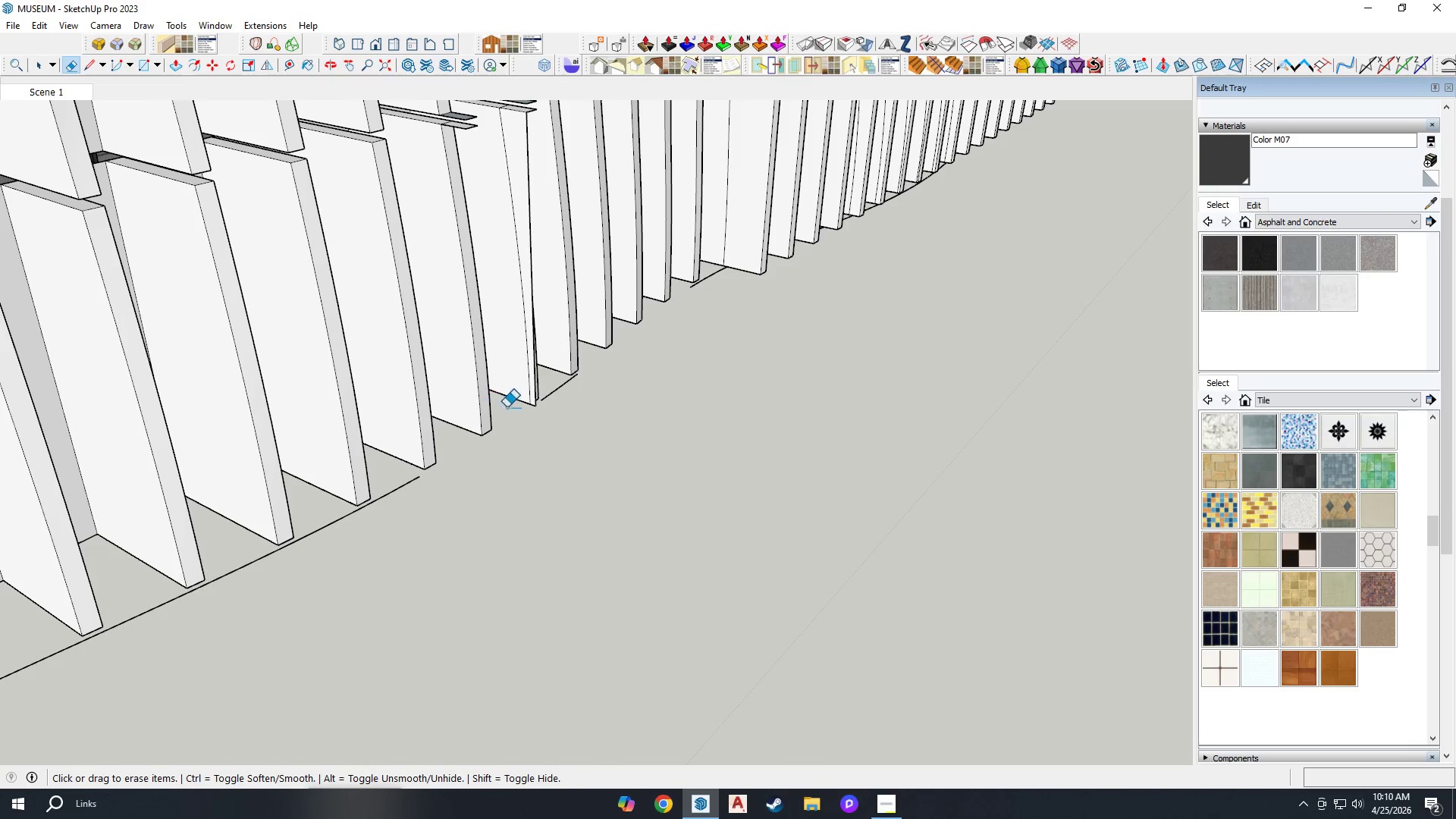 
left_click_drag(start_coordinate=[554, 379], to_coordinate=[551, 369])
 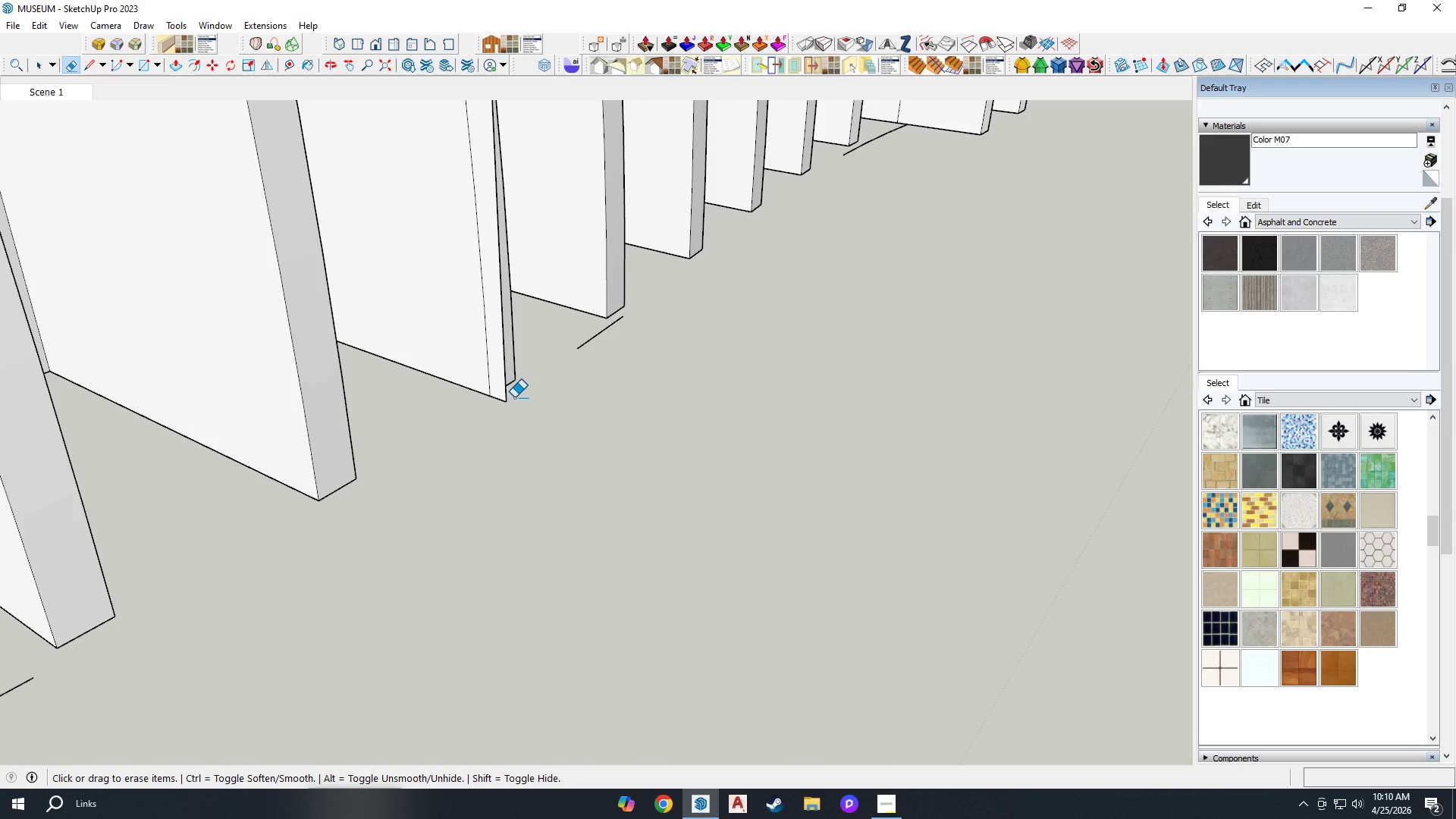 
scroll: coordinate [551, 405], scroll_direction: up, amount: 3.0
 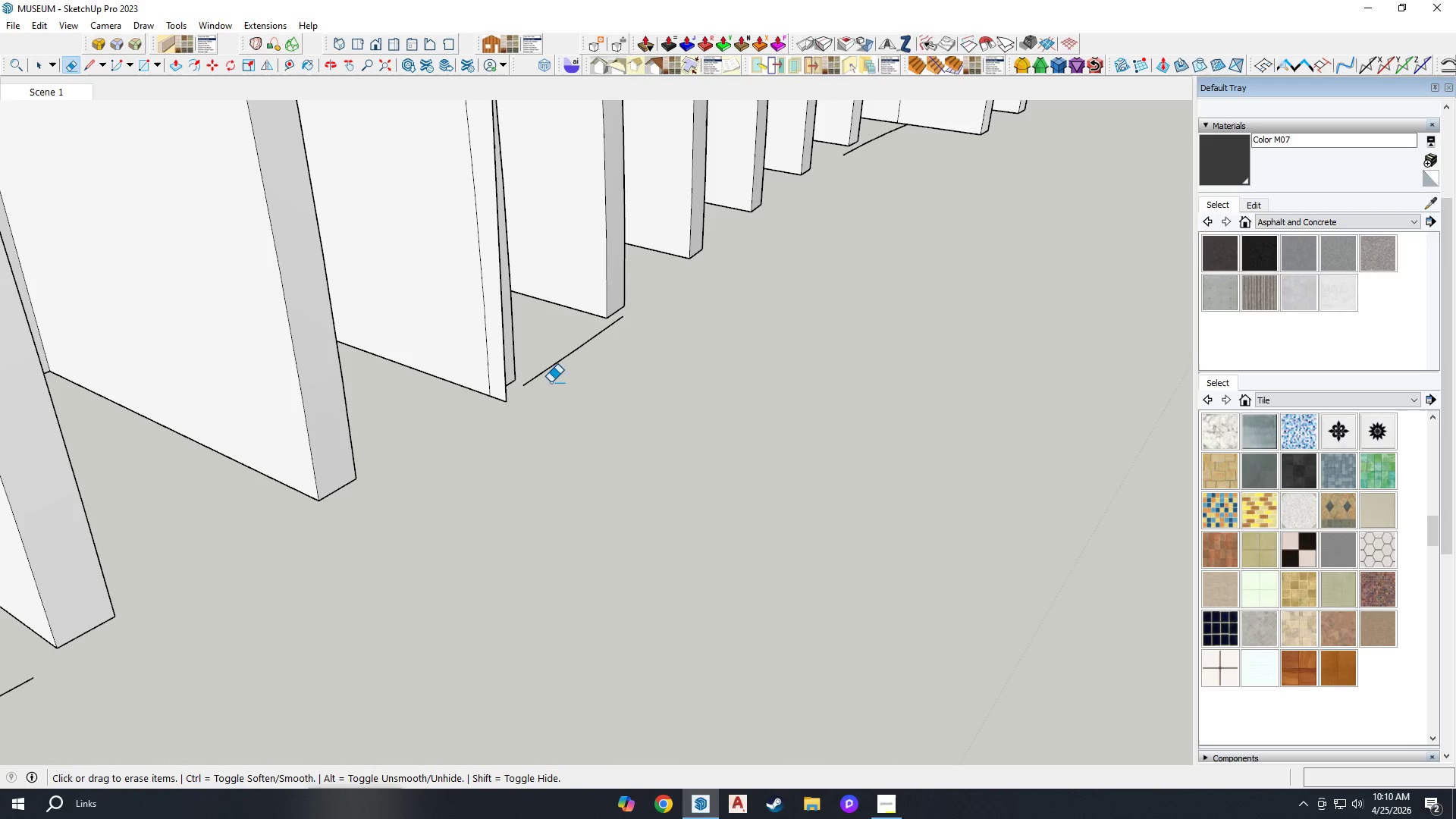 
left_click_drag(start_coordinate=[510, 399], to_coordinate=[504, 413])
 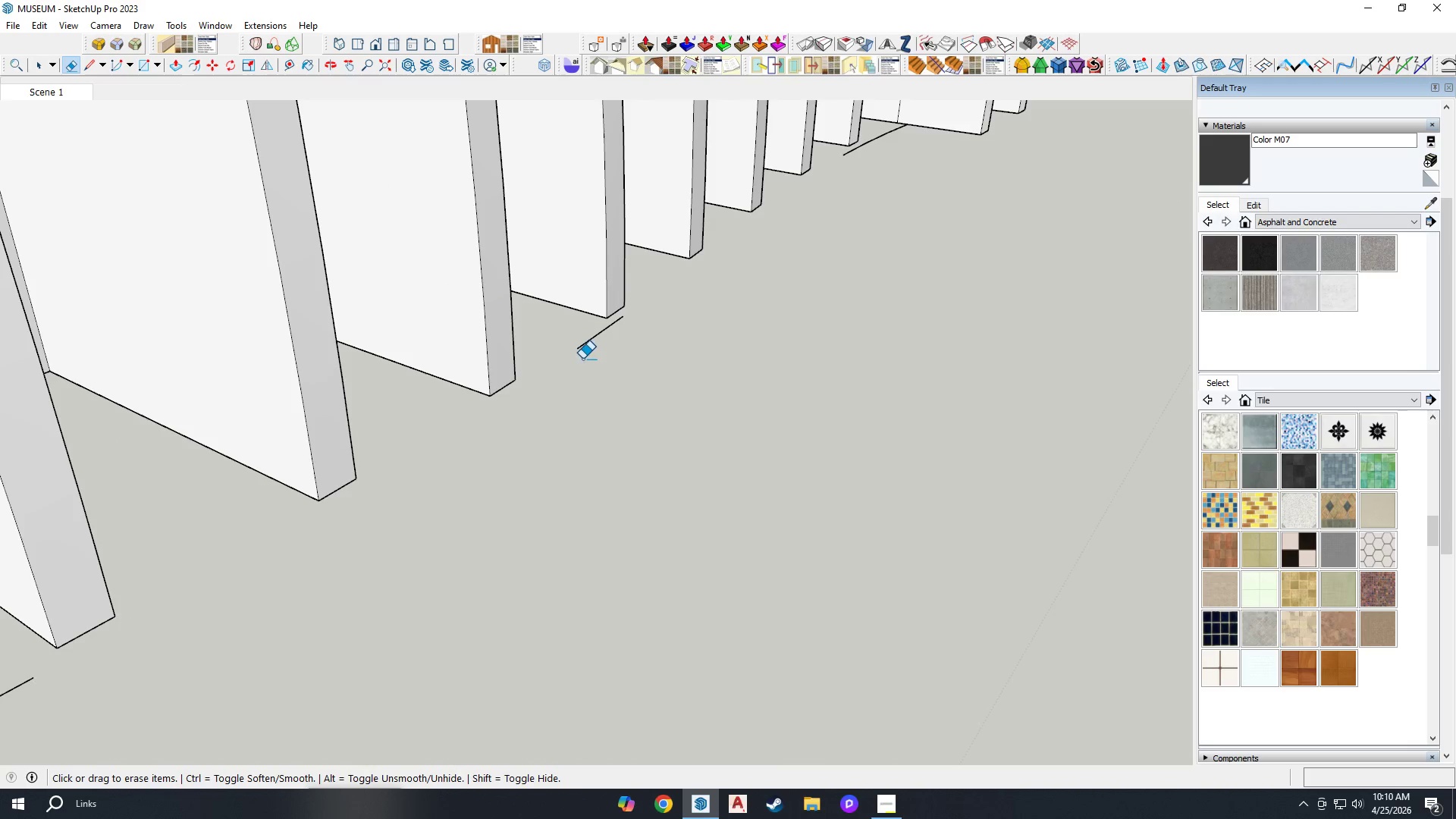 
left_click_drag(start_coordinate=[582, 354], to_coordinate=[579, 344])
 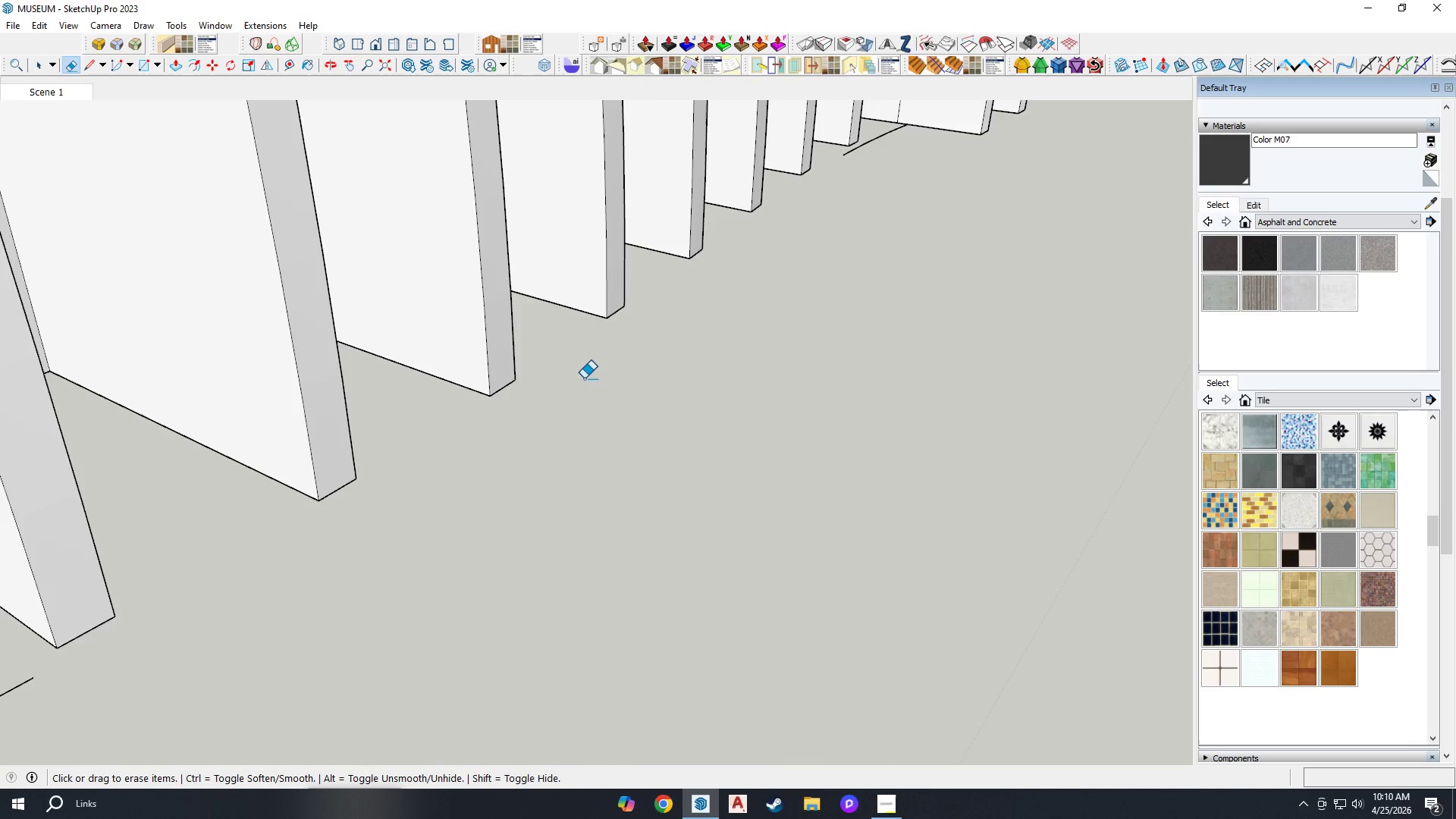 
scroll: coordinate [585, 391], scroll_direction: down, amount: 8.0
 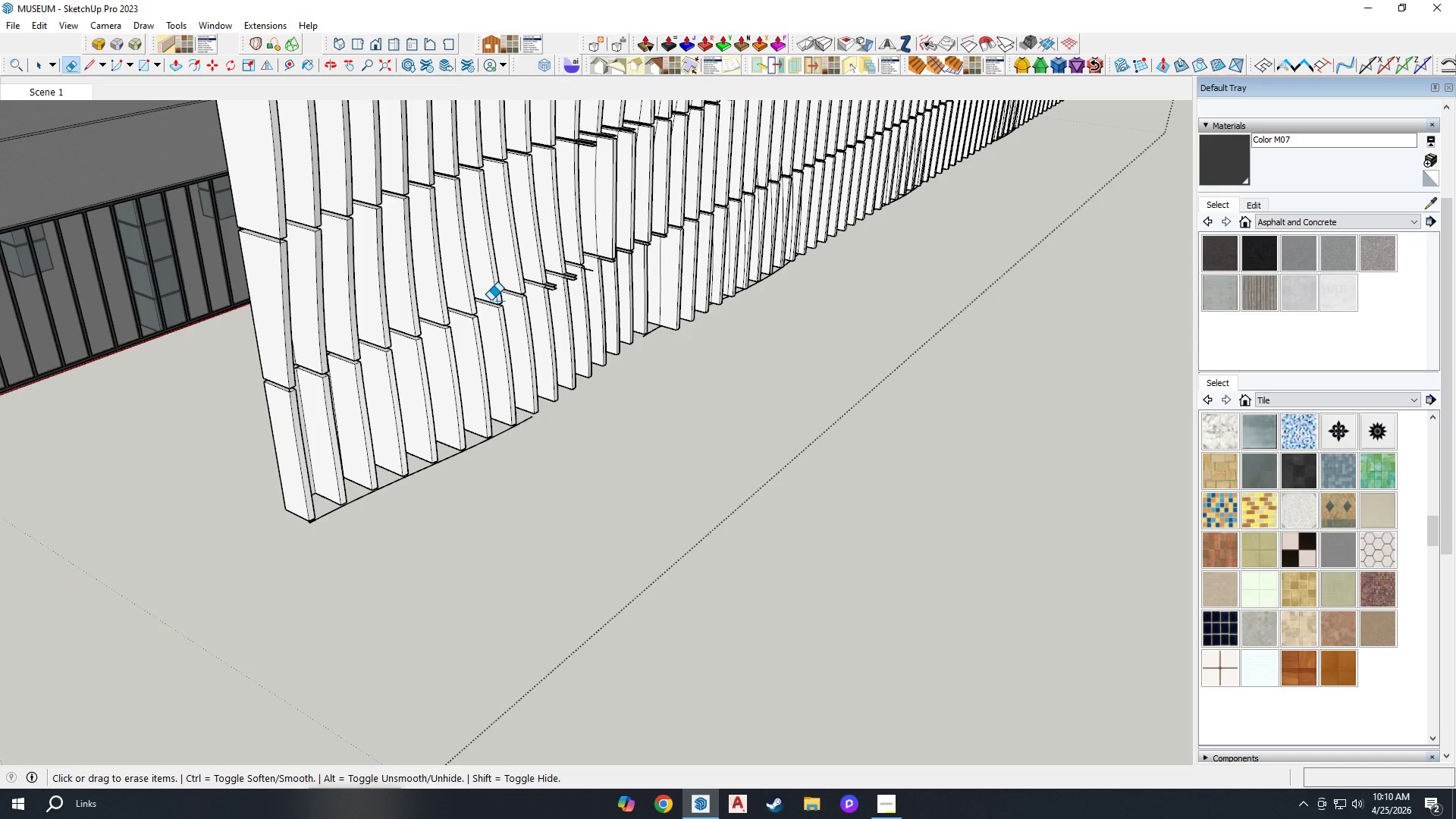 
wait(23.07)
 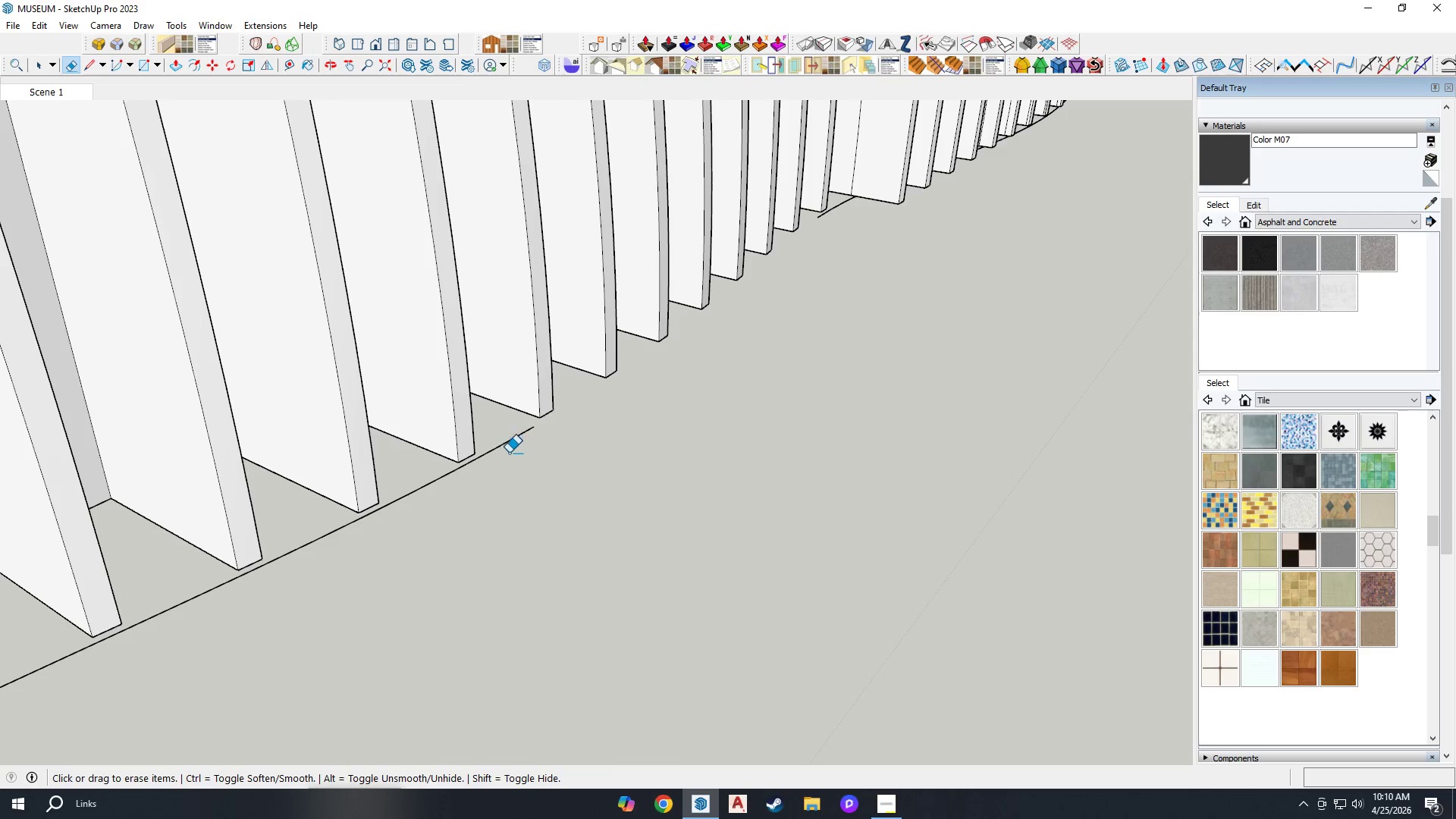 
left_click_drag(start_coordinate=[502, 449], to_coordinate=[496, 447])
 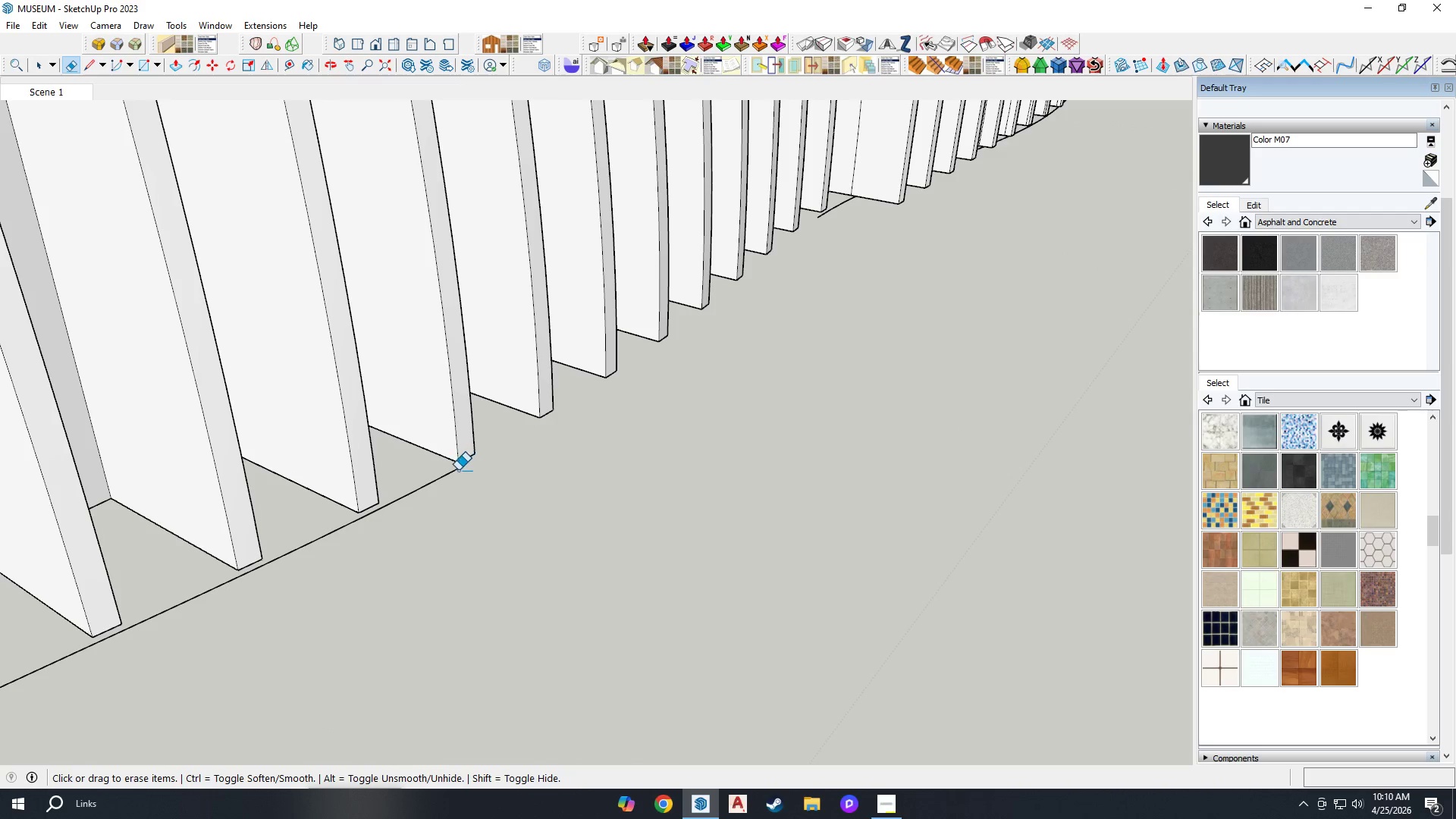 
scroll: coordinate [492, 443], scroll_direction: up, amount: 8.0
 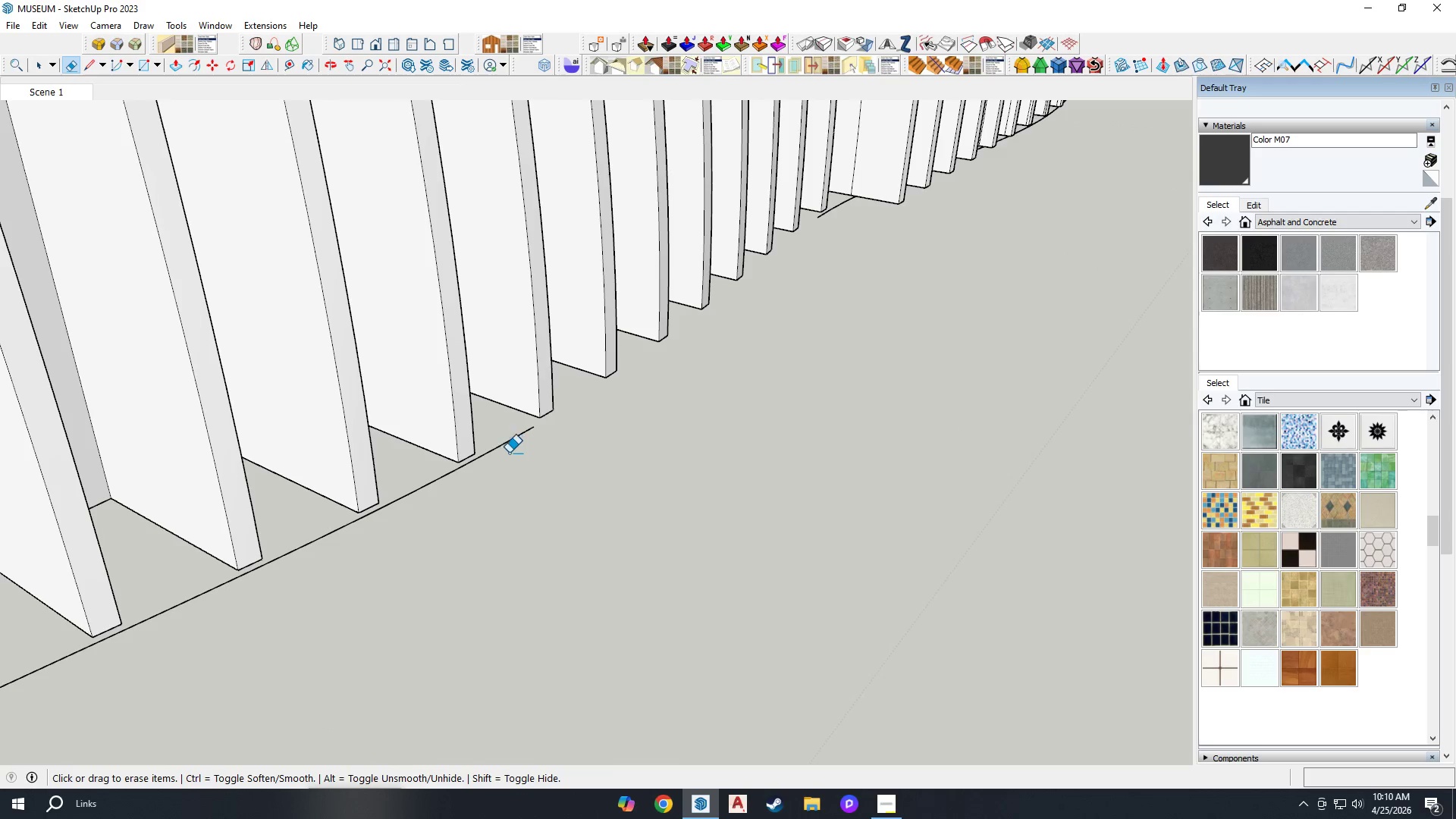 
left_click_drag(start_coordinate=[446, 474], to_coordinate=[397, 497])
 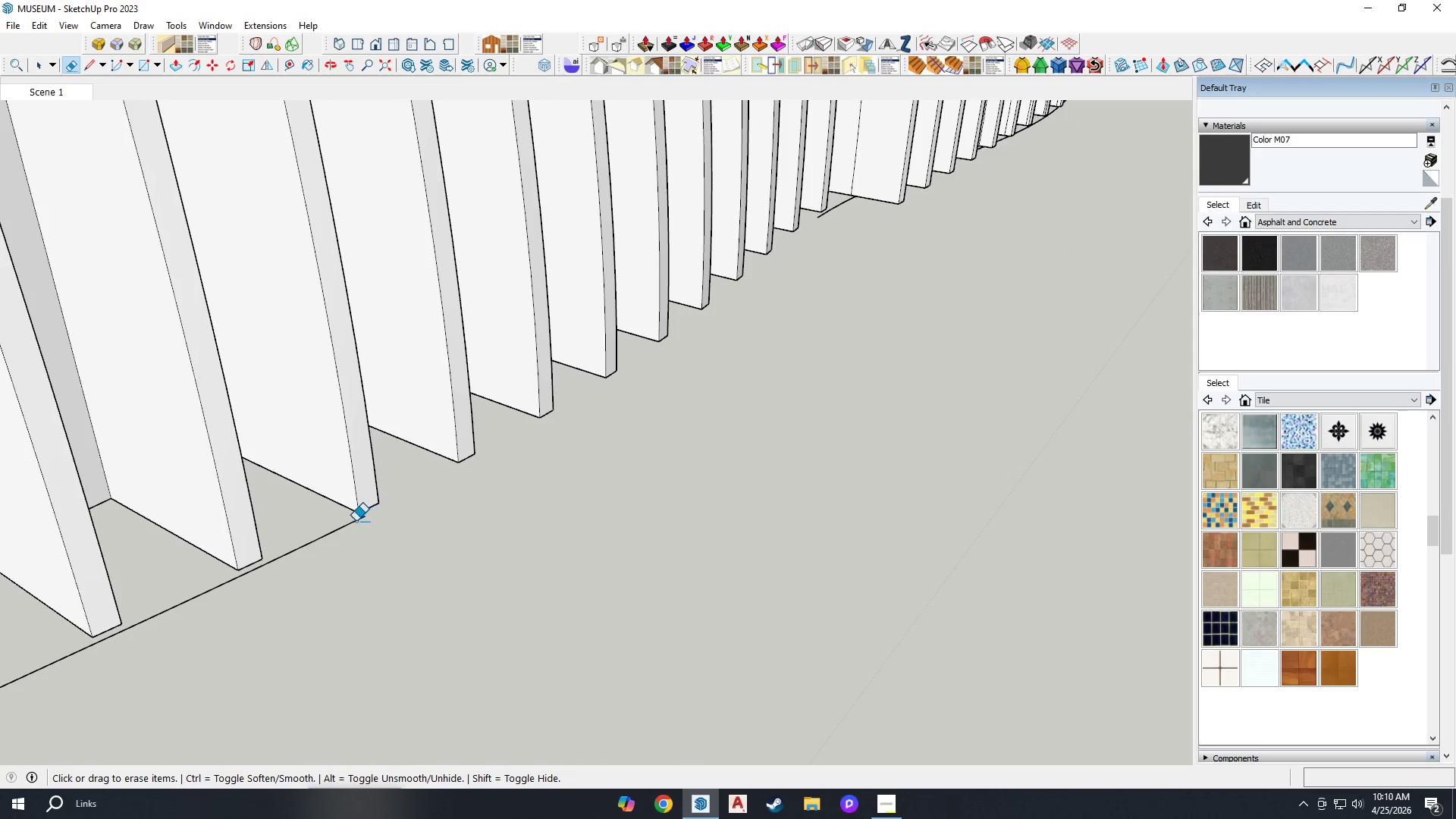 
left_click_drag(start_coordinate=[351, 521], to_coordinate=[290, 553])
 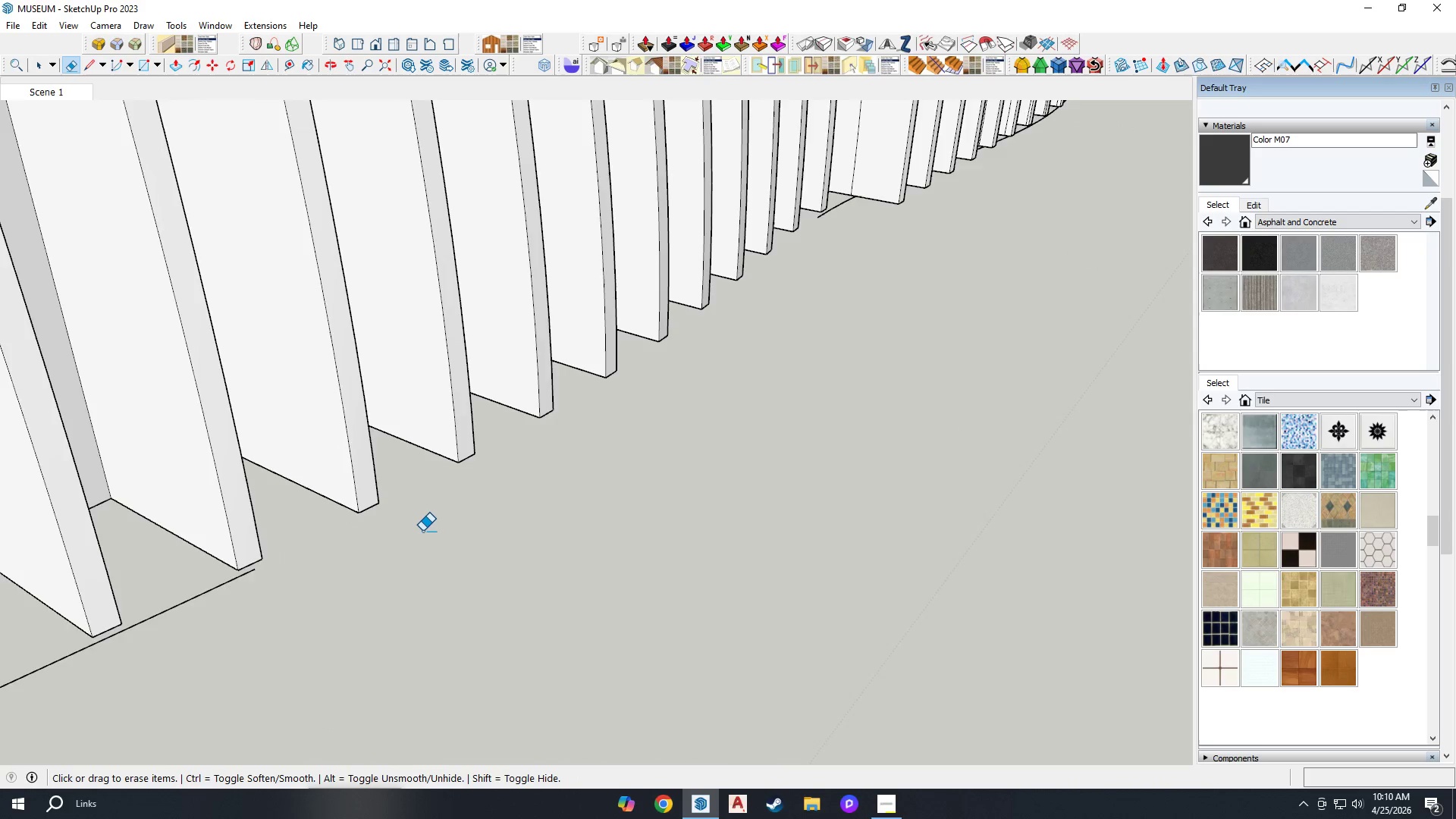 
scroll: coordinate [253, 620], scroll_direction: none, amount: 0.0
 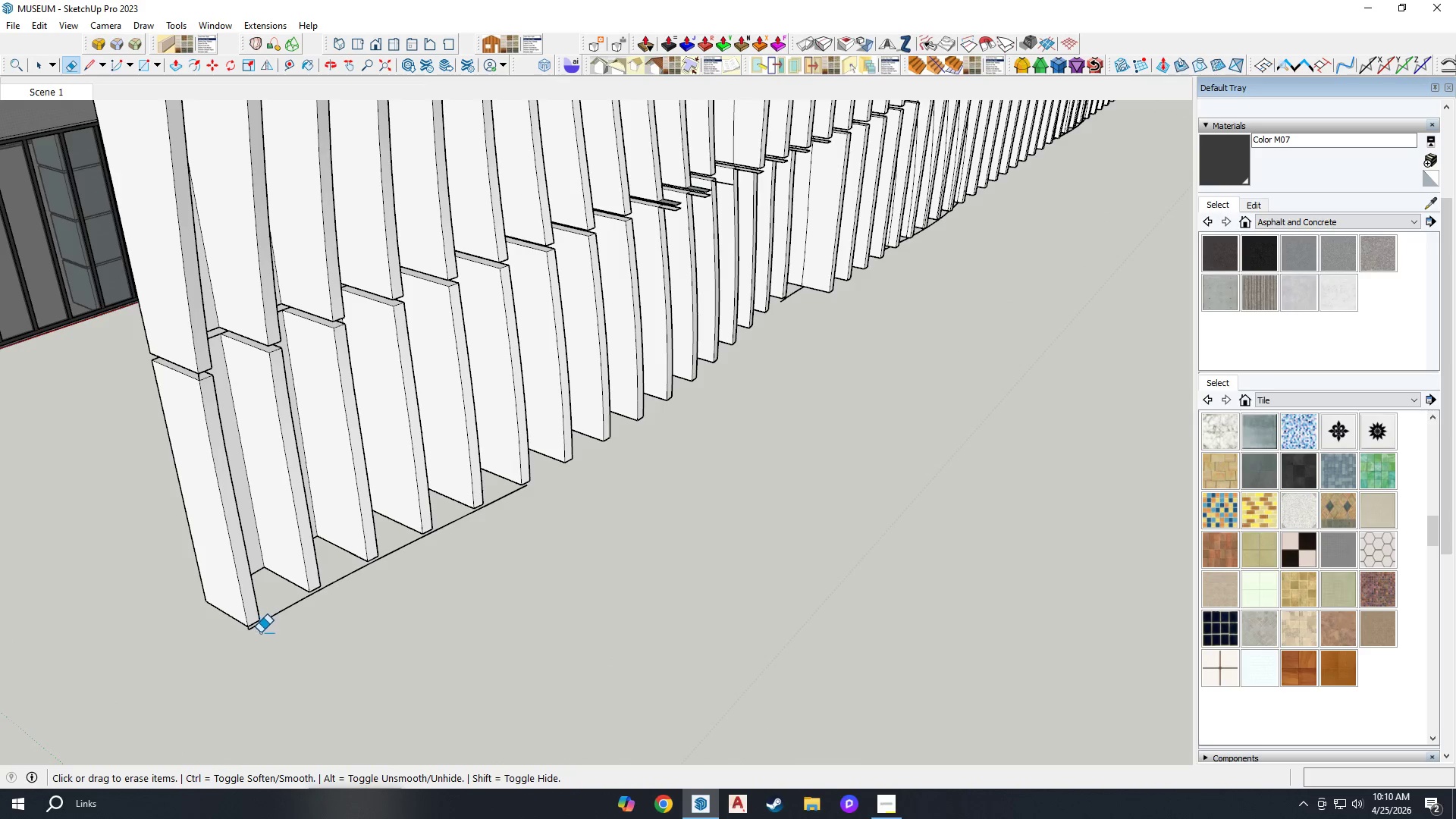 
scroll: coordinate [231, 603], scroll_direction: up, amount: 7.0
 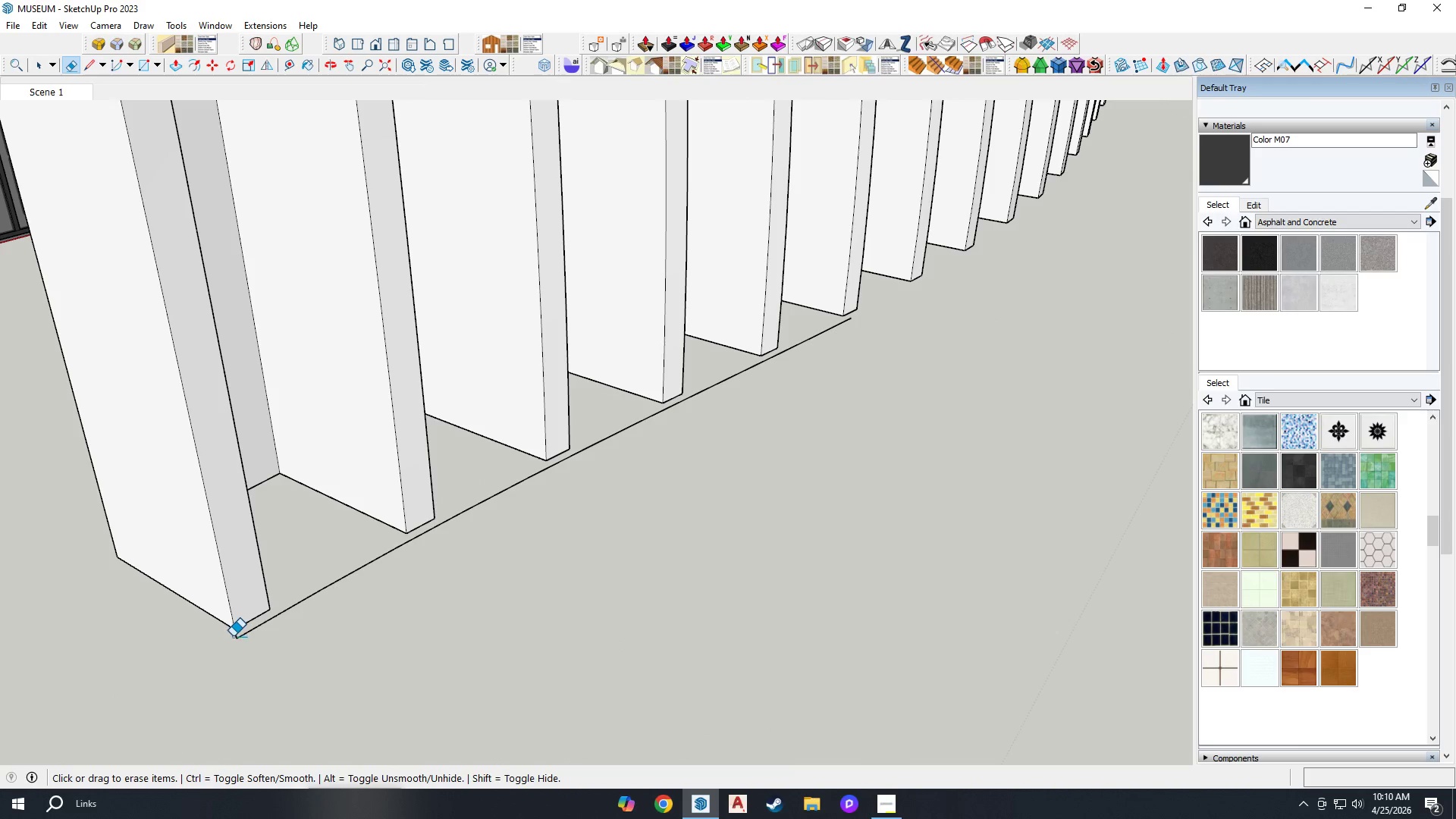 
left_click_drag(start_coordinate=[234, 637], to_coordinate=[238, 637])
 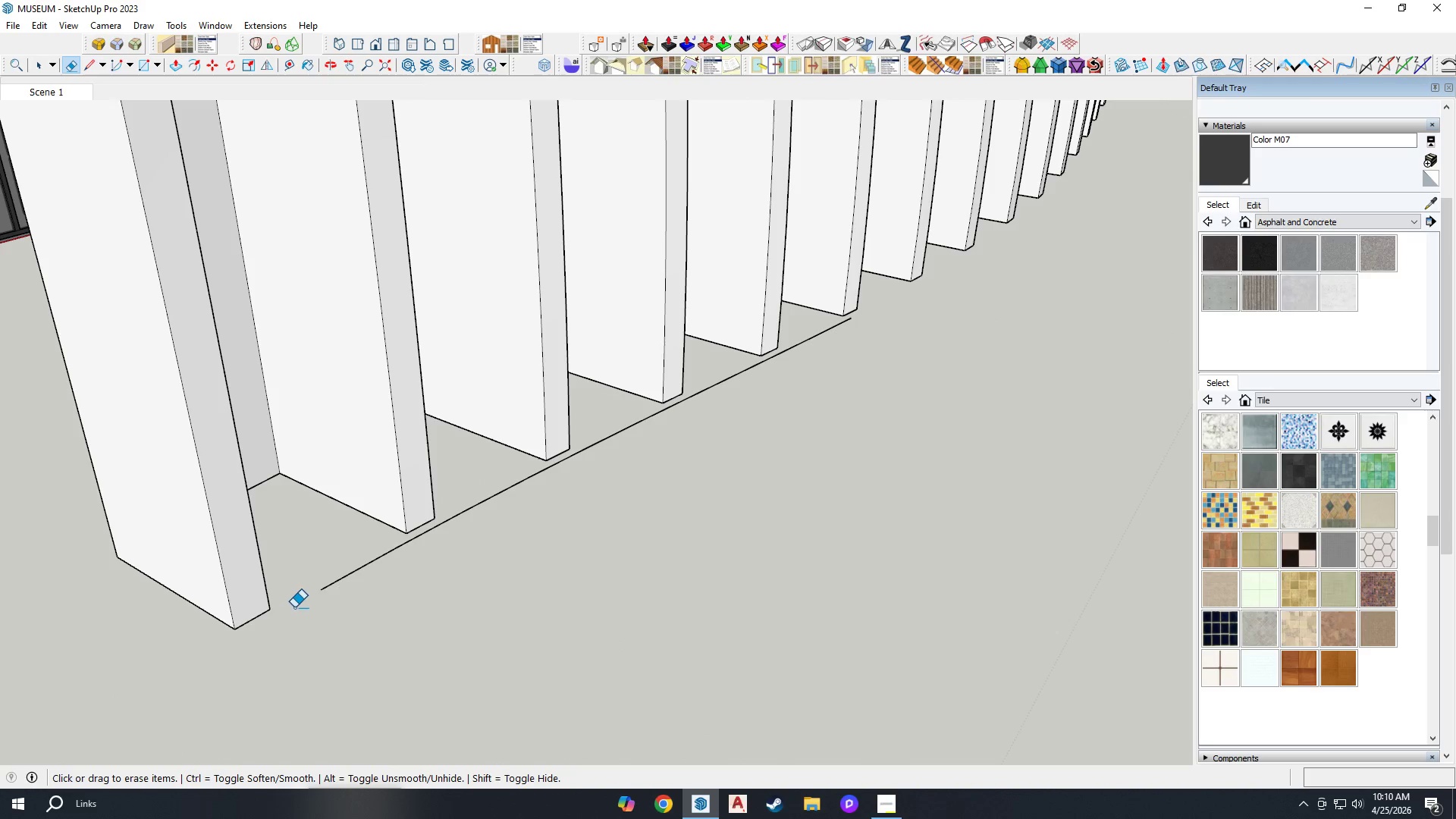 
key(Space)
 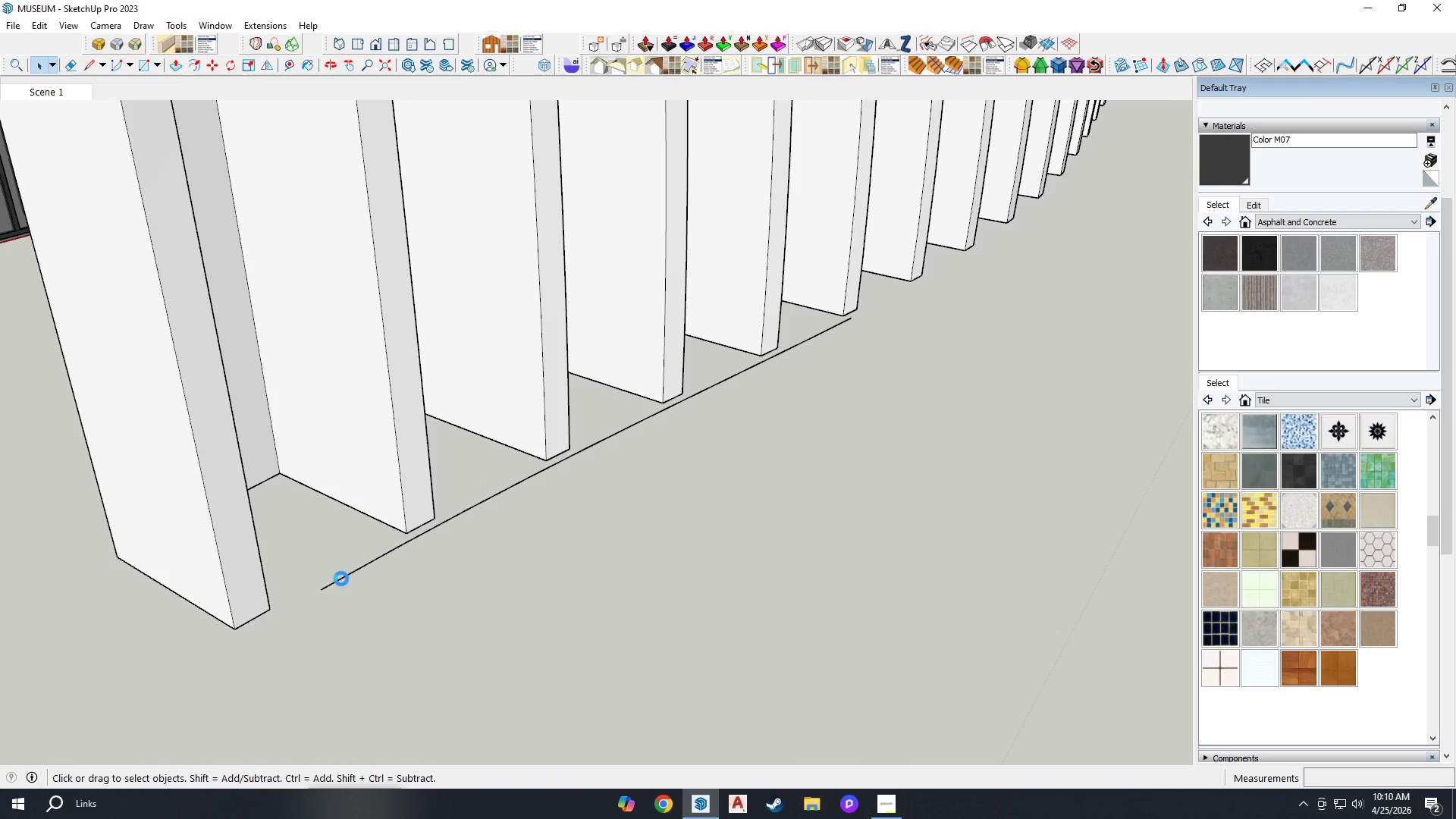 
double_click([341, 579])
 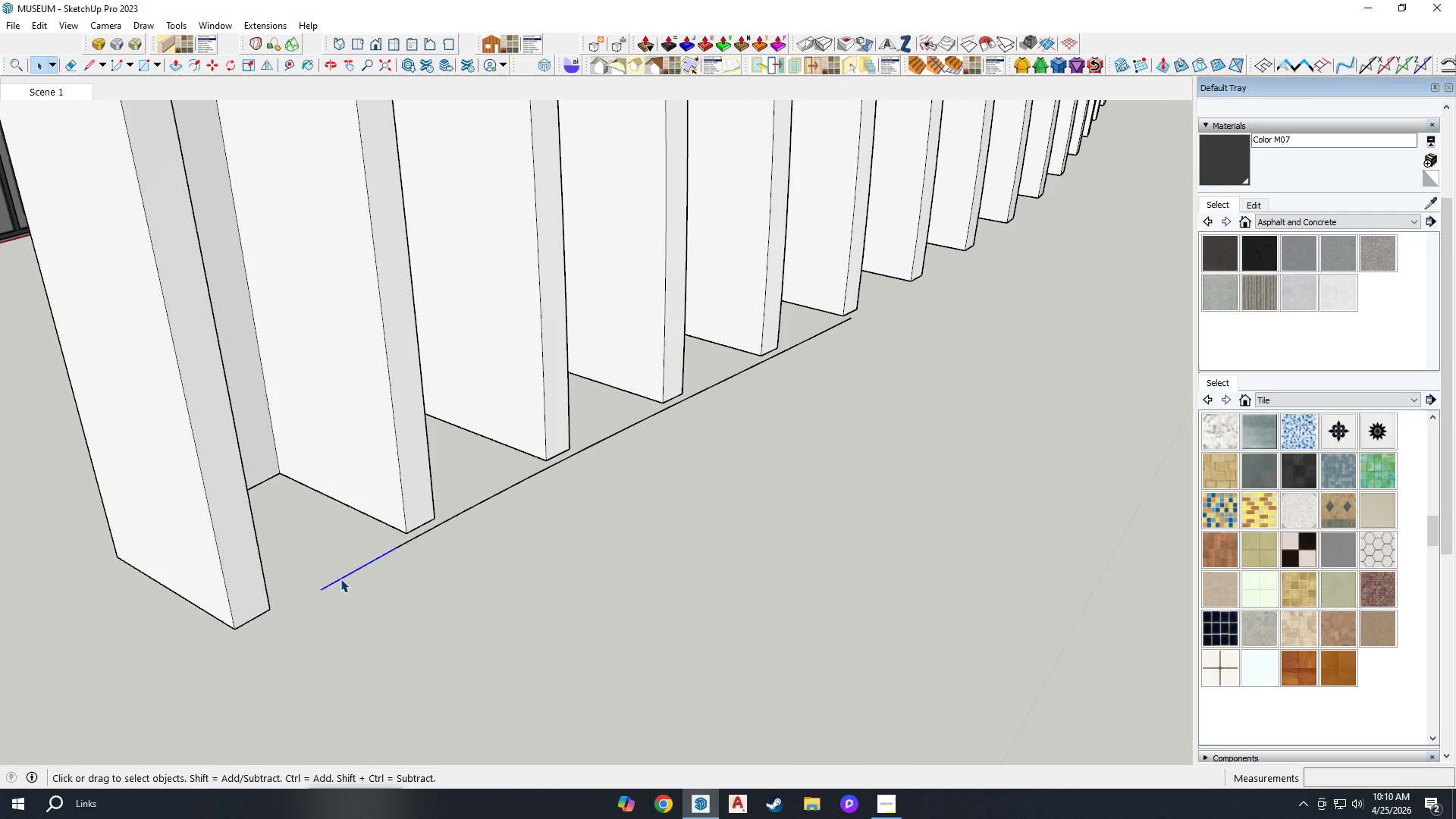 
double_click([340, 579])
 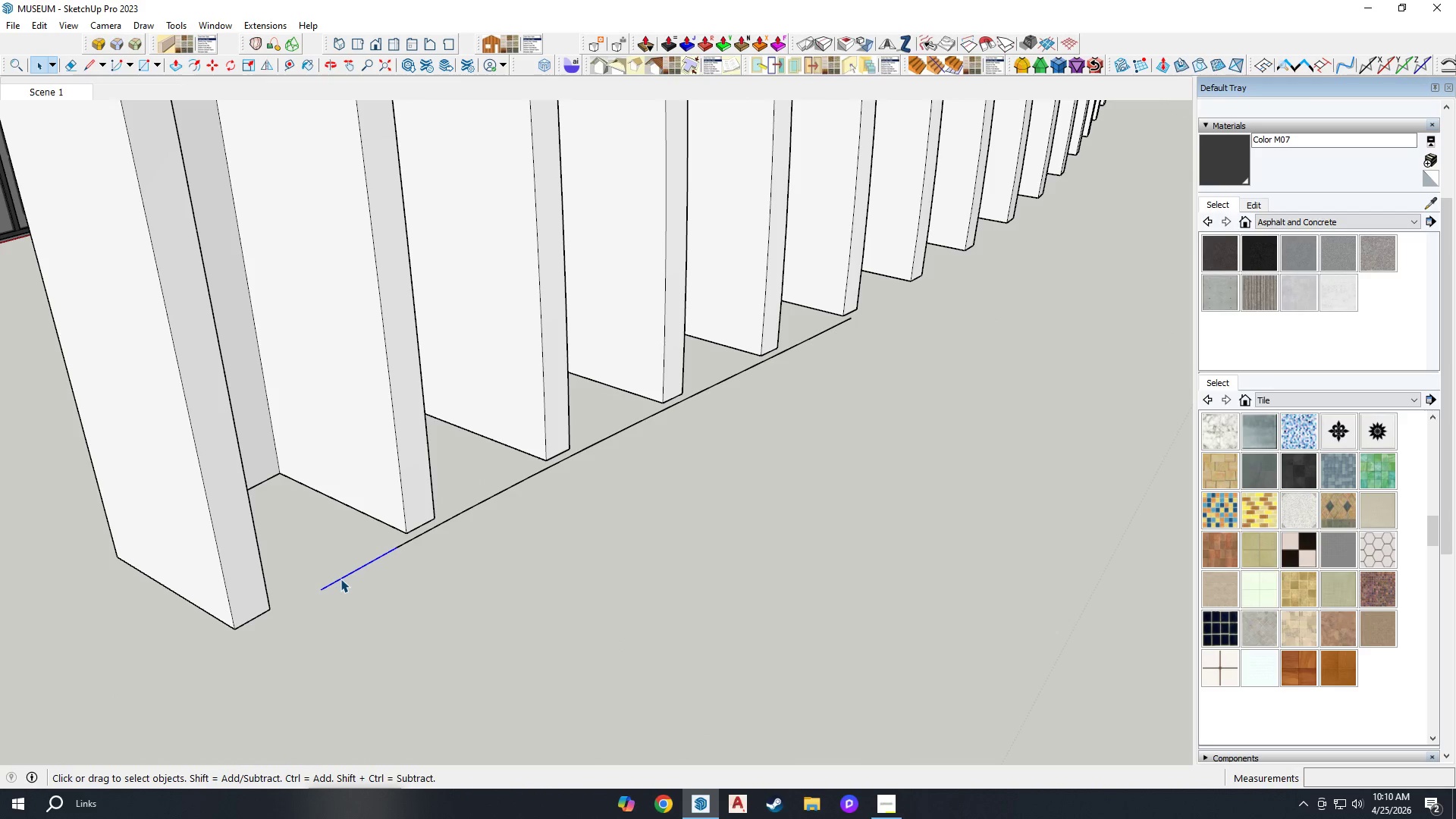 
triple_click([340, 579])
 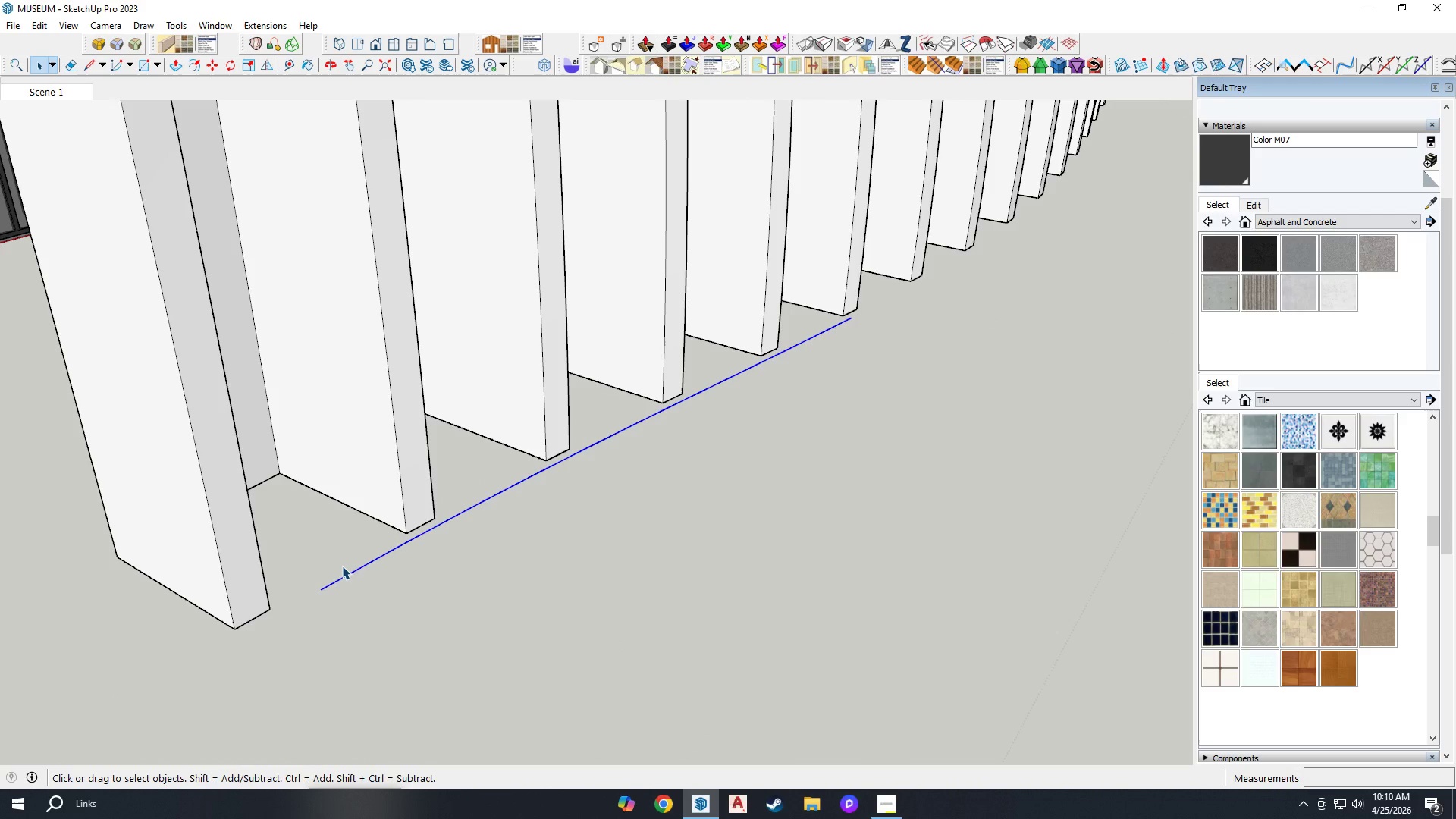 
key(Delete)
 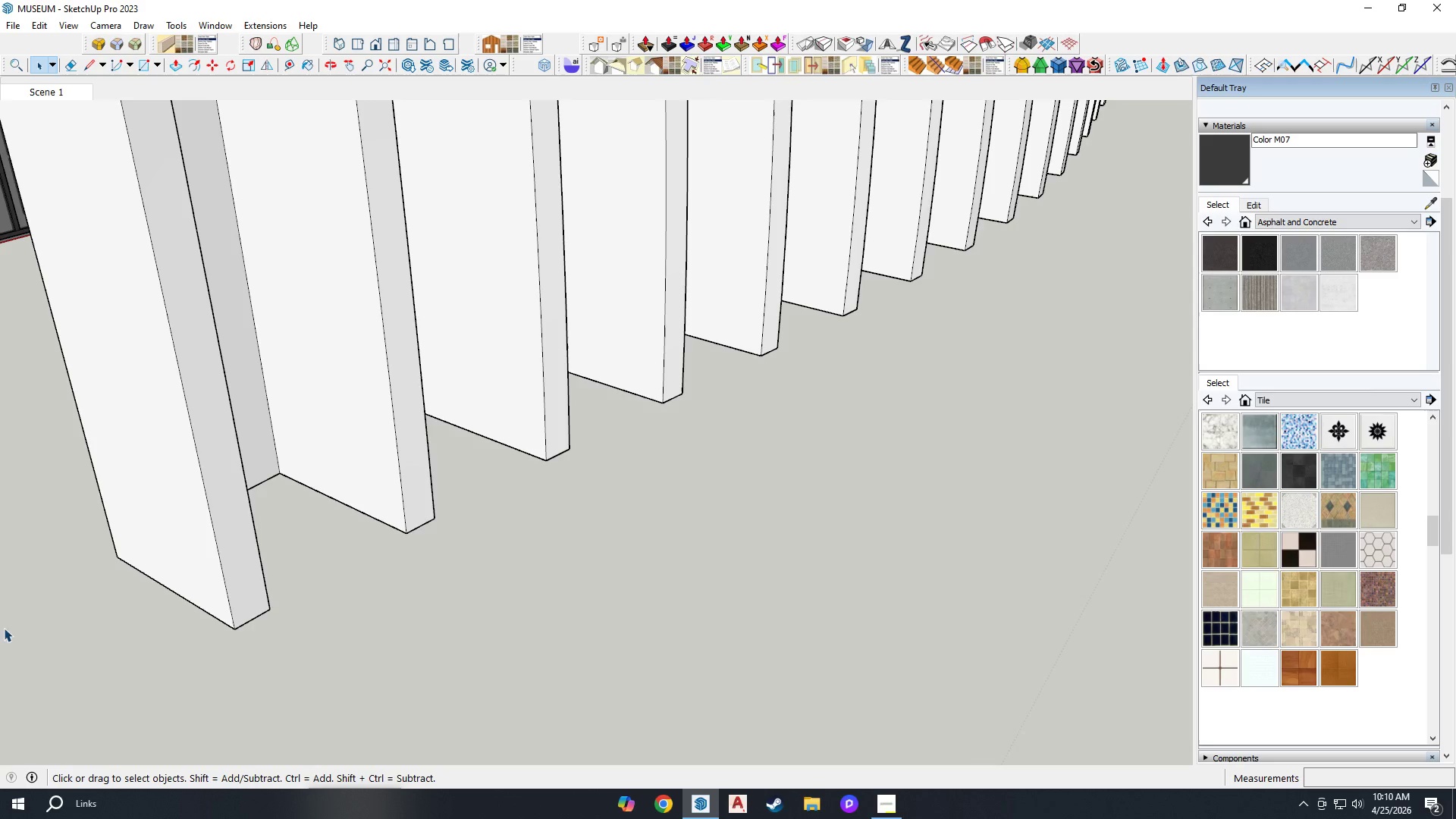 
scroll: coordinate [155, 591], scroll_direction: down, amount: 9.0
 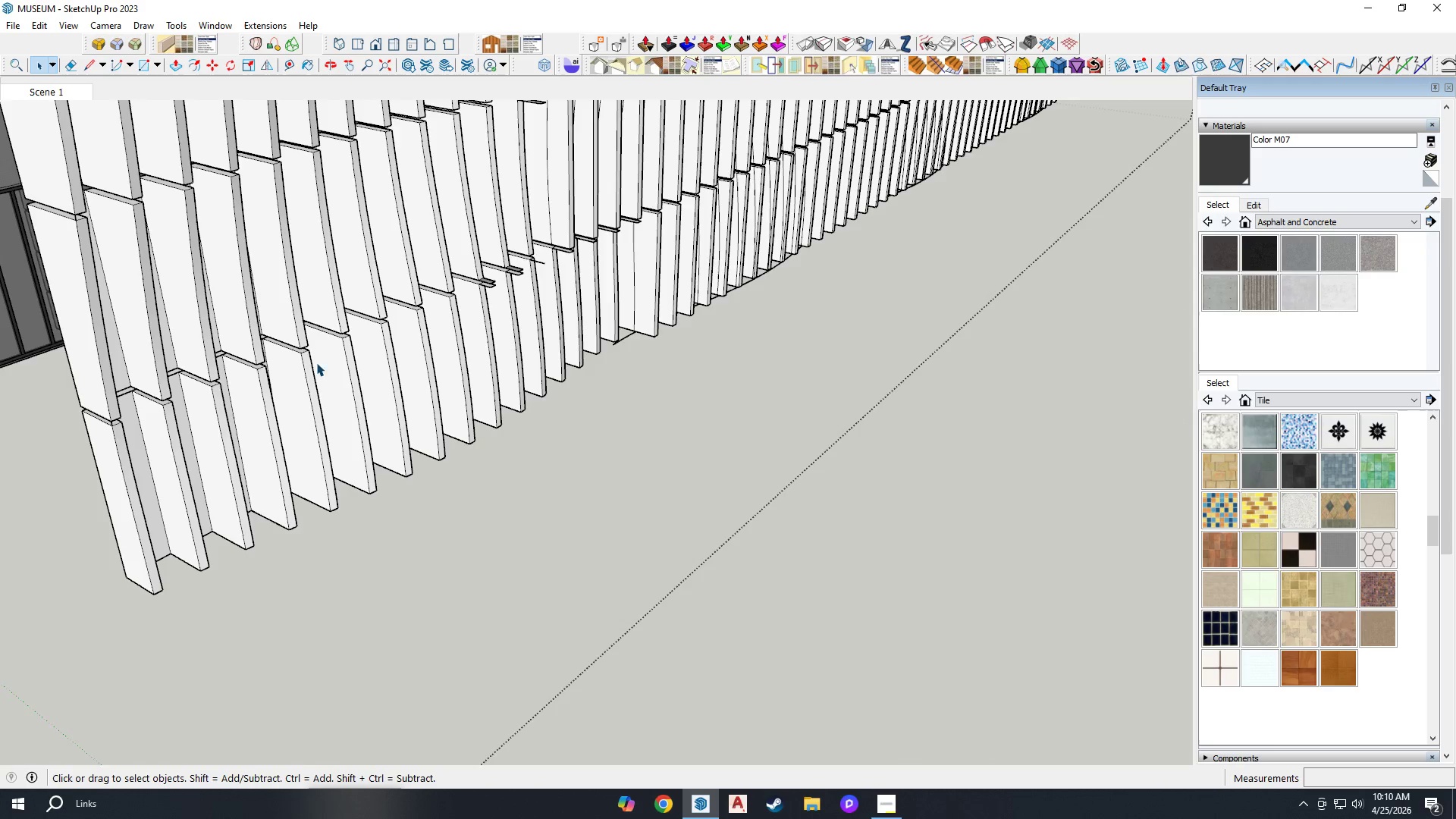 
key(E)
 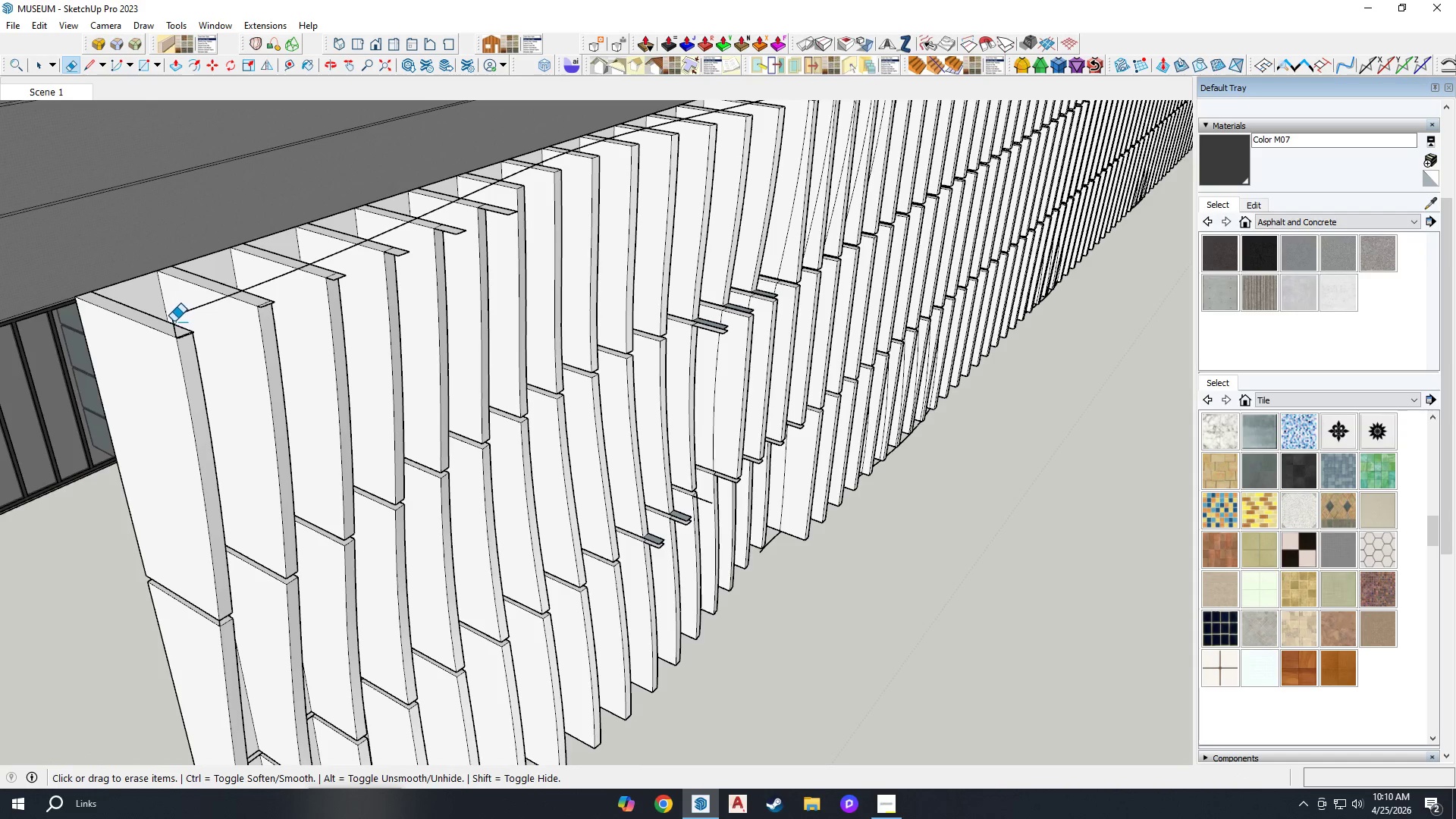 
scroll: coordinate [190, 304], scroll_direction: up, amount: 7.0
 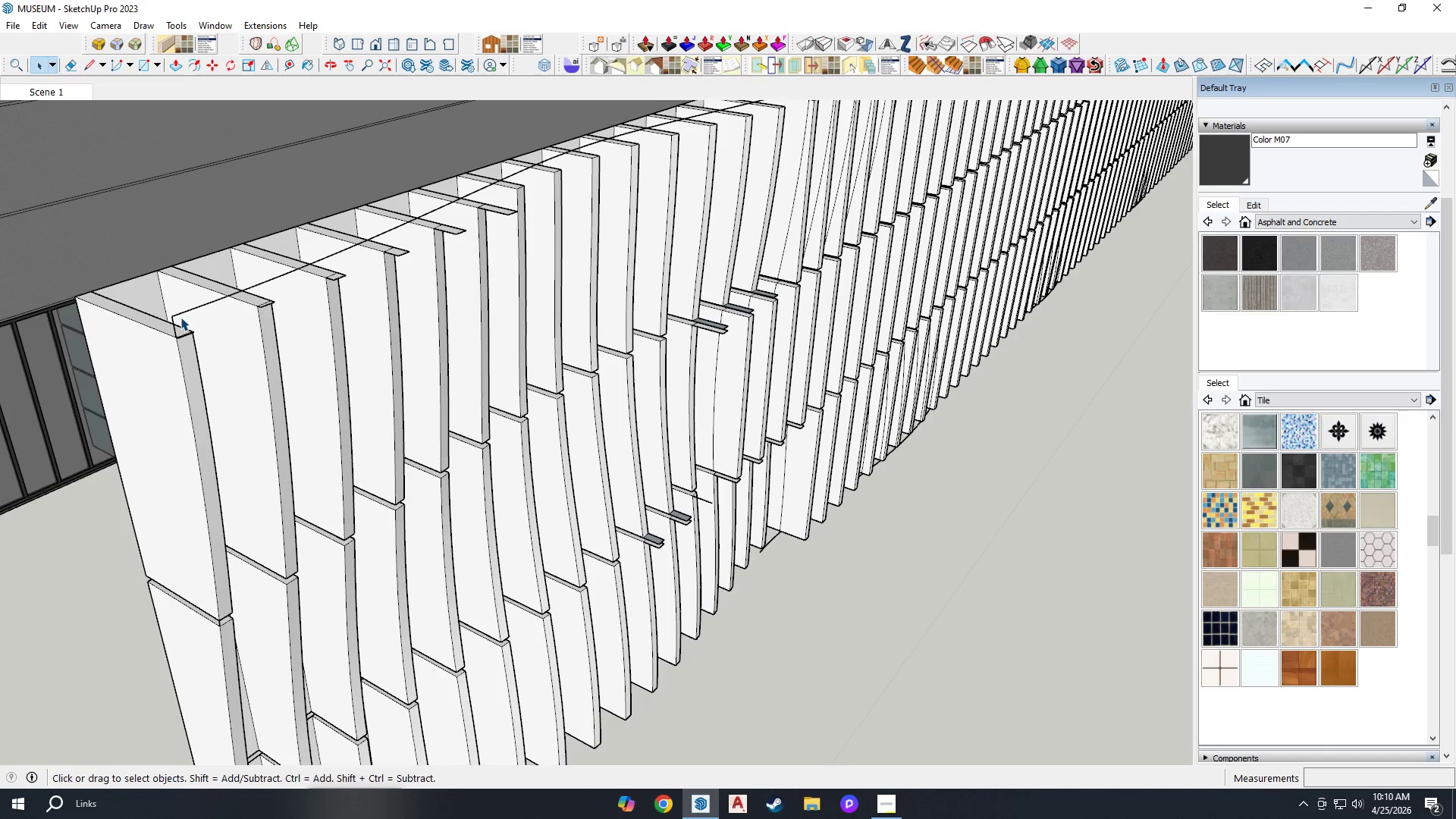 
left_click([173, 322])
 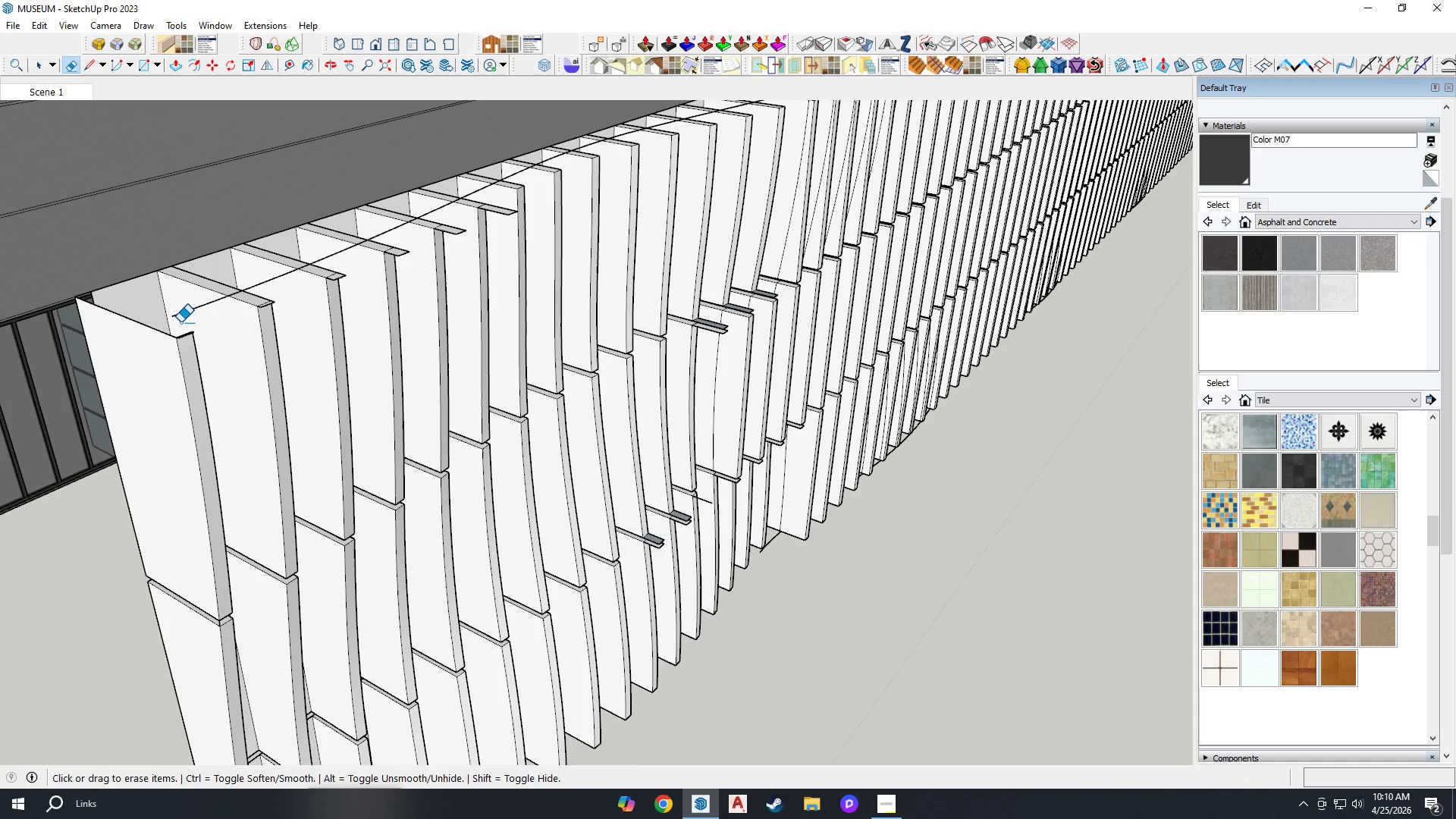 
key(Control+Z)
 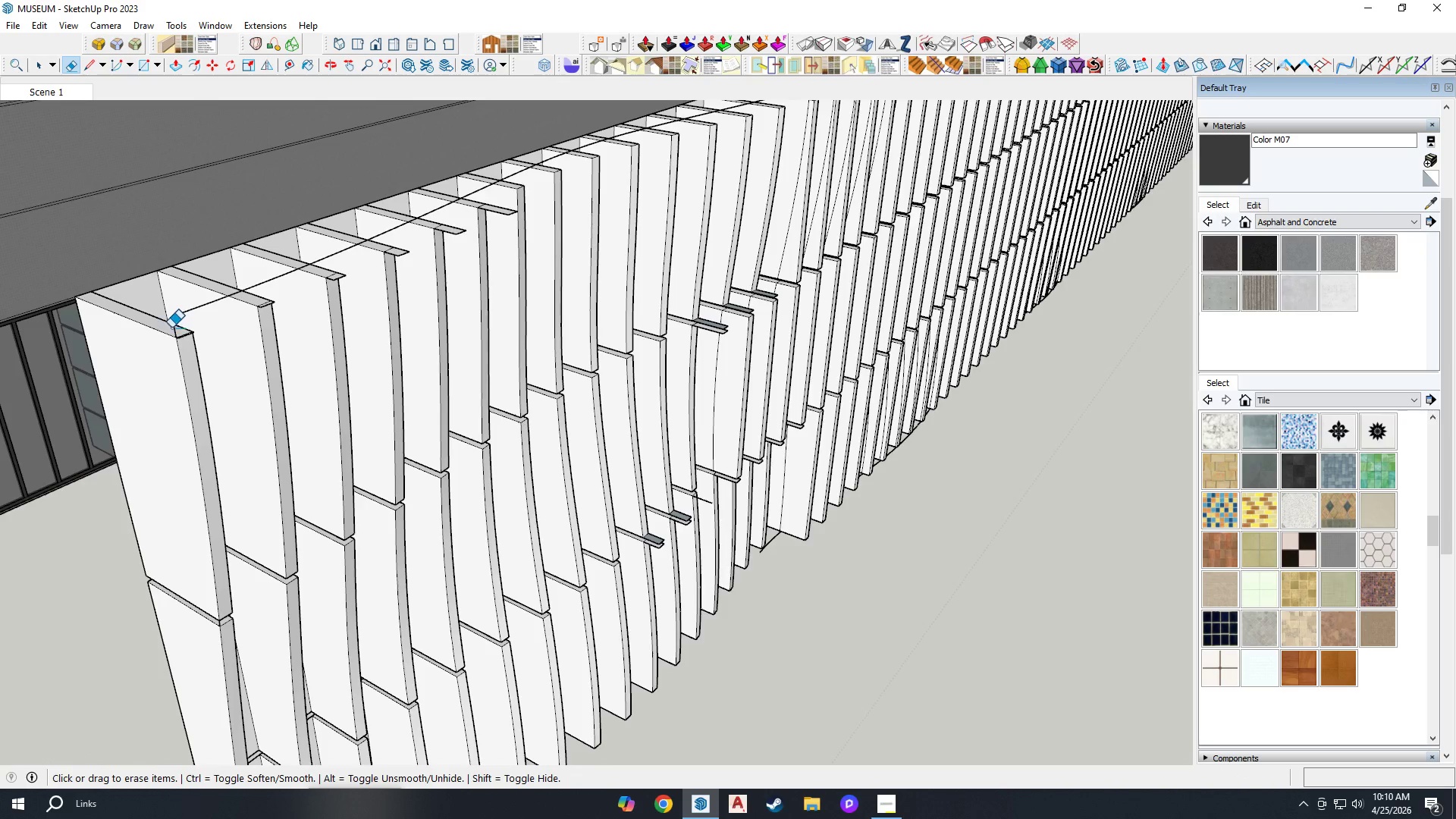 
scroll: coordinate [177, 335], scroll_direction: up, amount: 9.0
 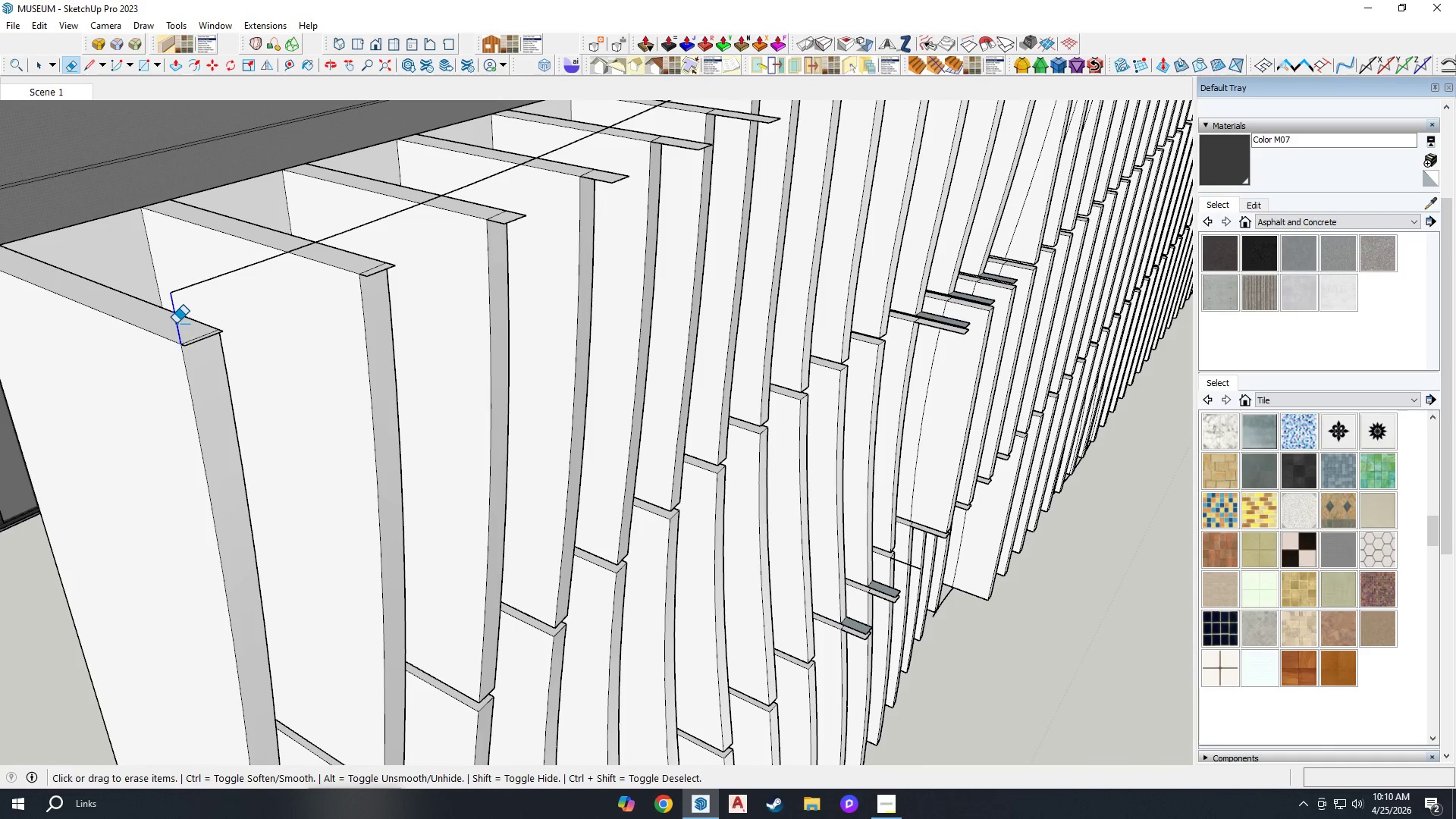 
scroll: coordinate [311, 441], scroll_direction: down, amount: 32.0
 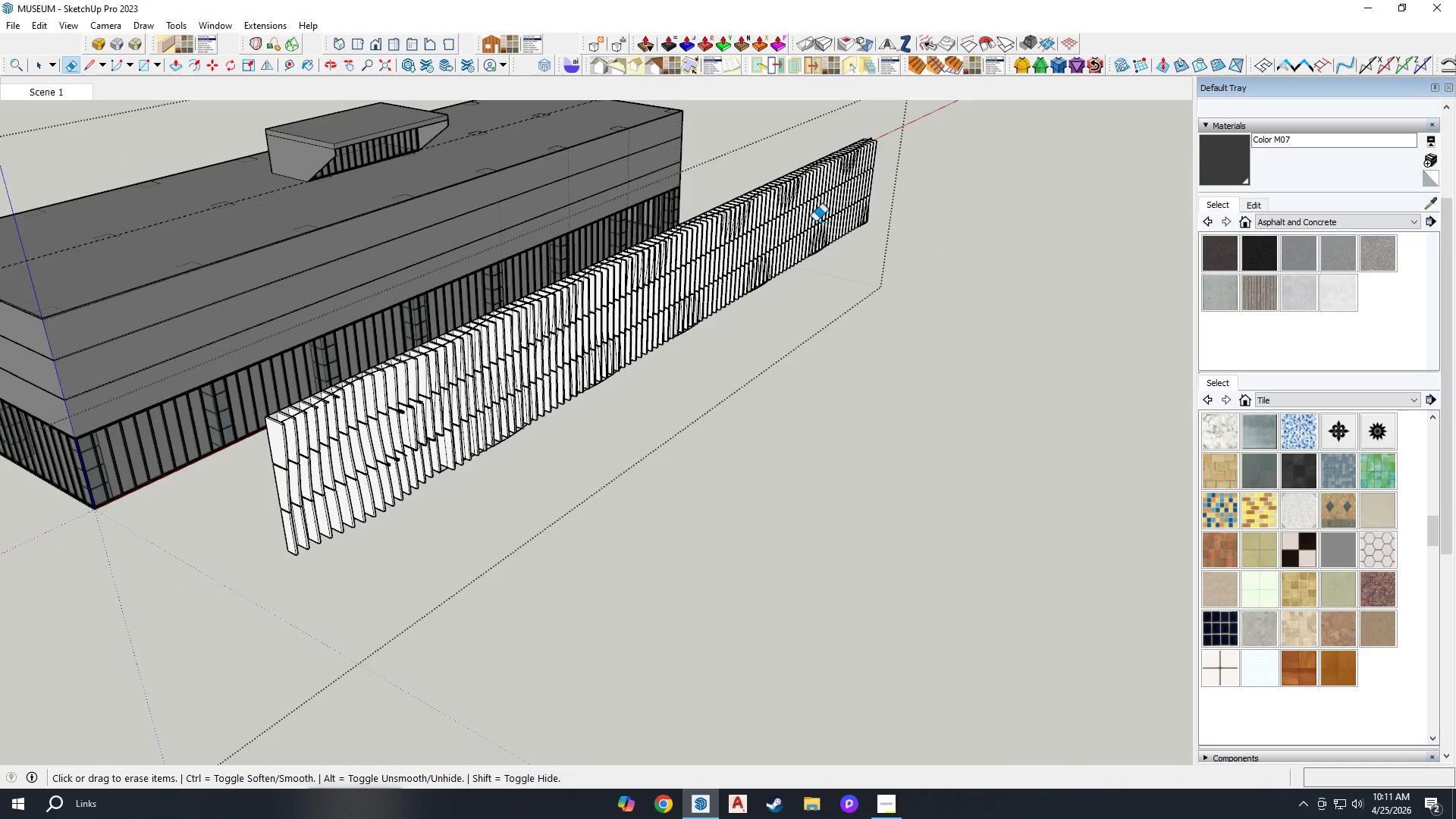 
scroll: coordinate [956, 127], scroll_direction: up, amount: 4.0
 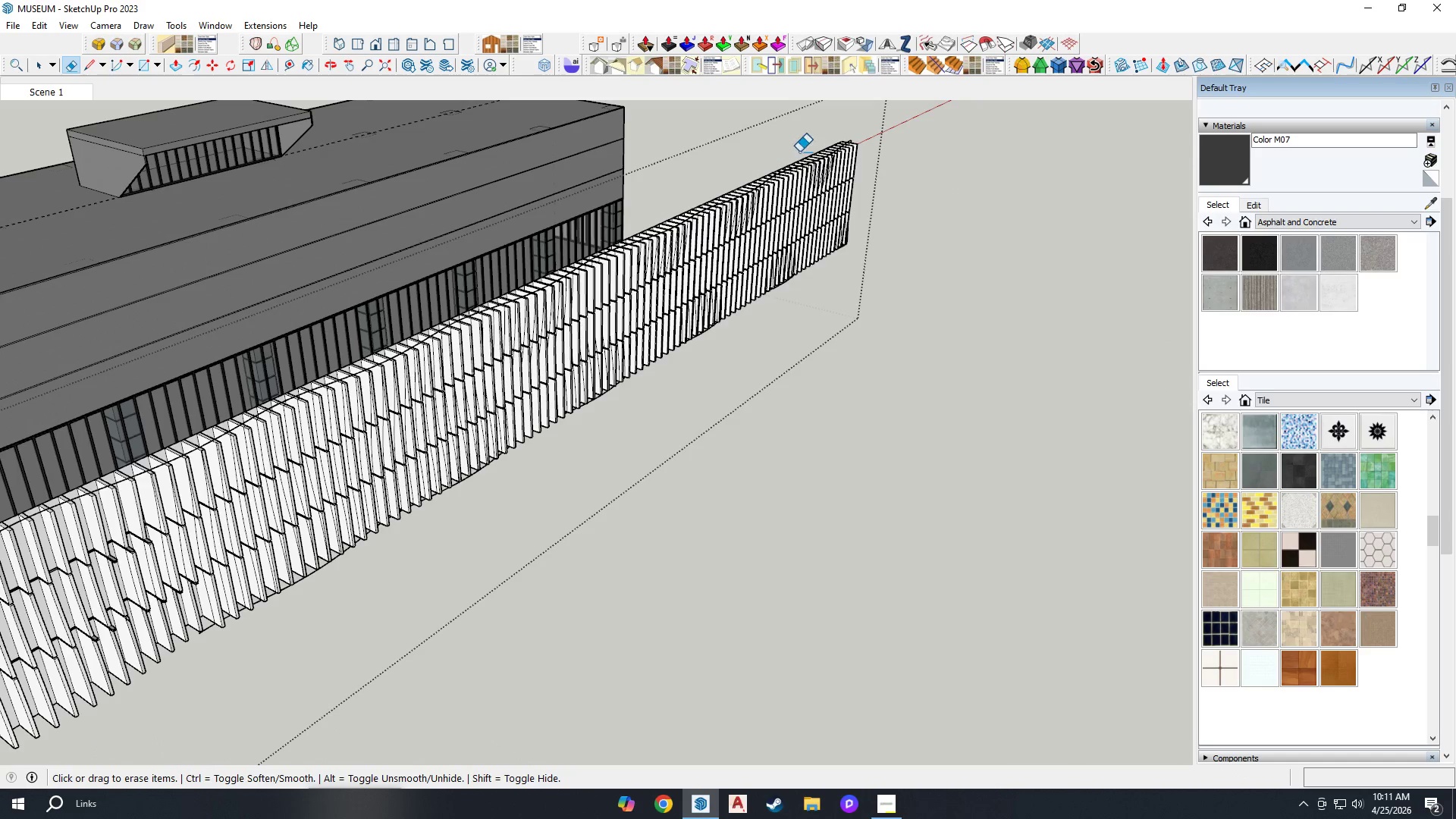 
left_click_drag(start_coordinate=[849, 115], to_coordinate=[836, 119])
 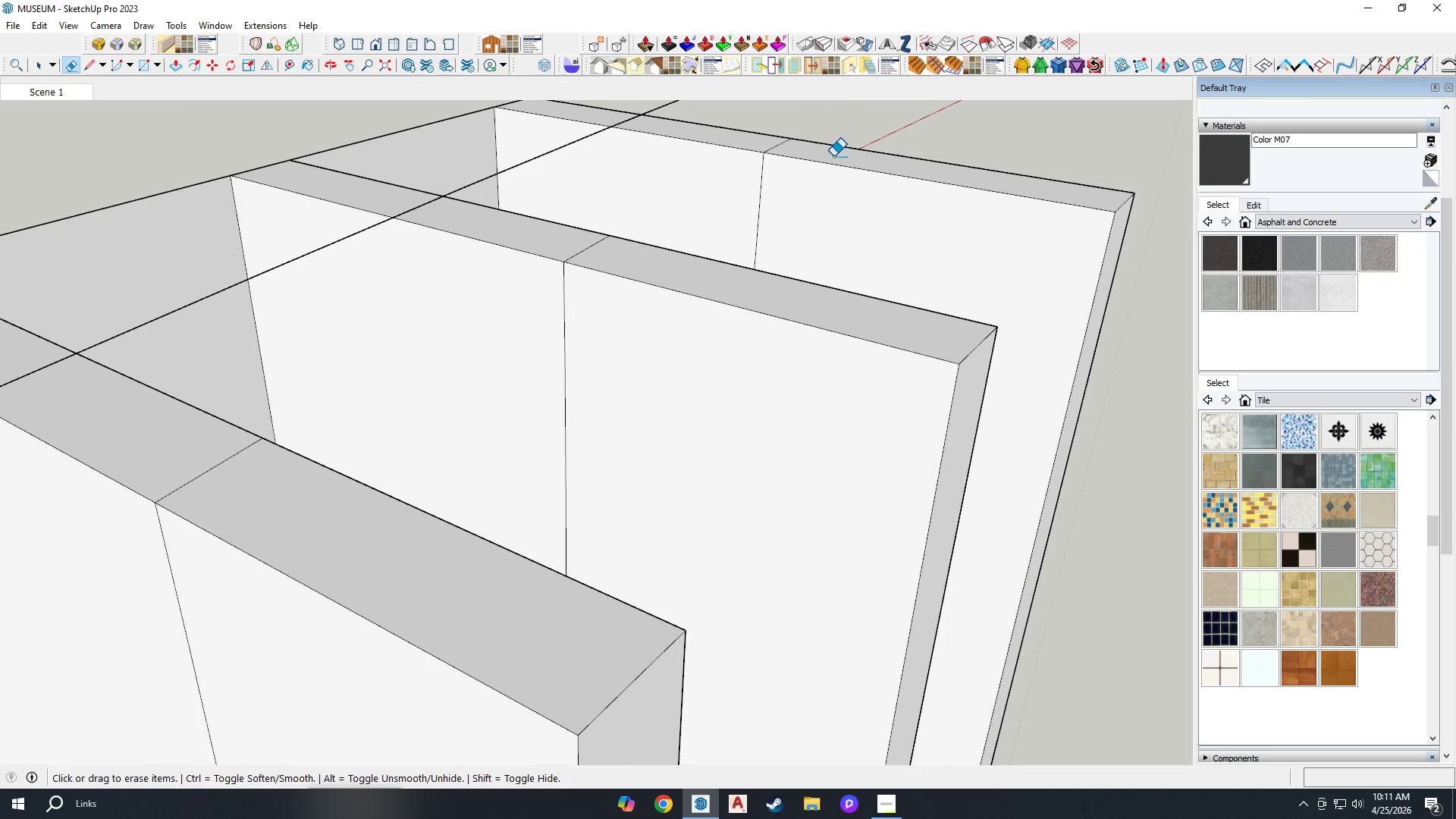 
scroll: coordinate [855, 130], scroll_direction: up, amount: 30.0
 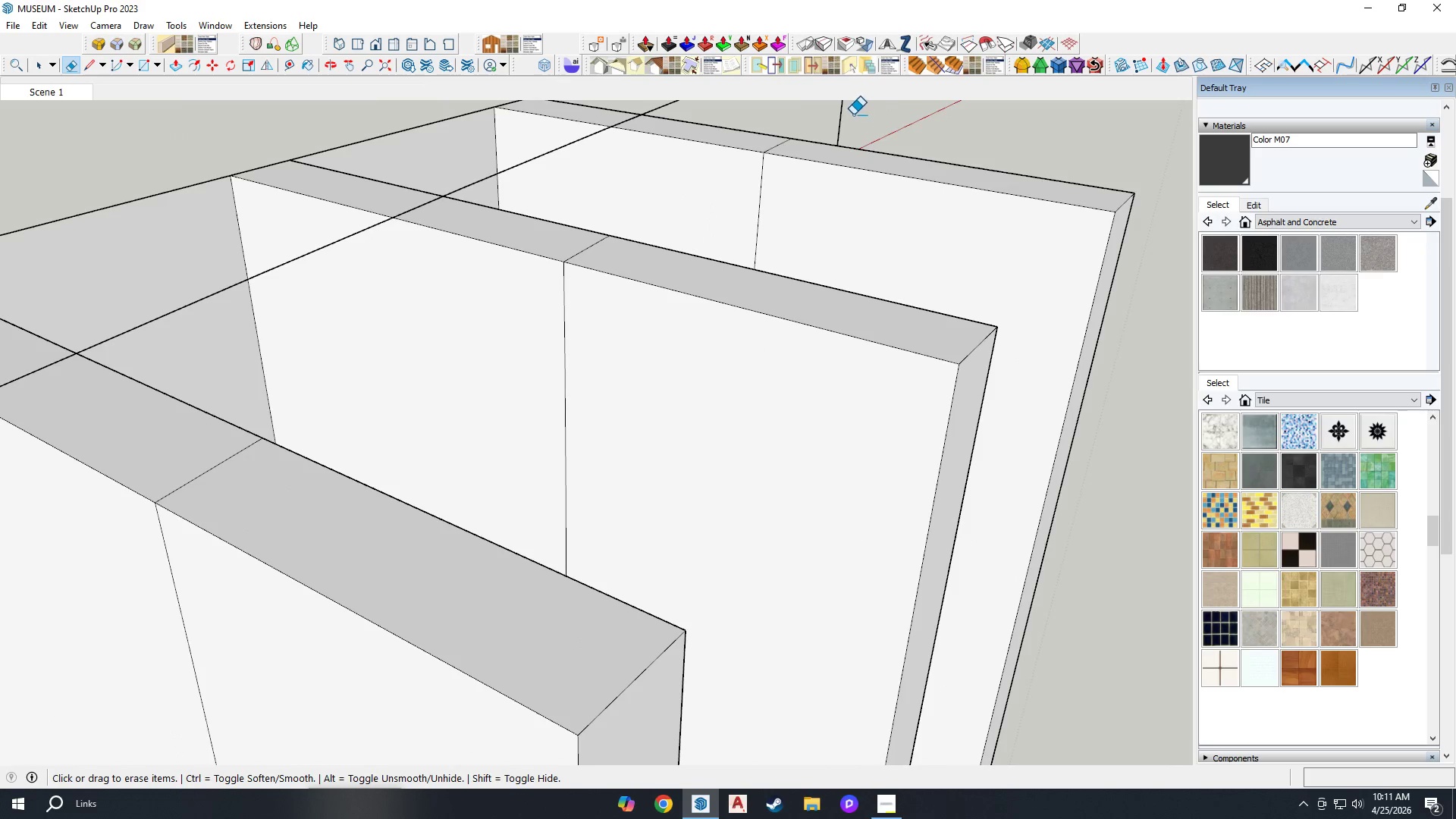 
key(Space)
 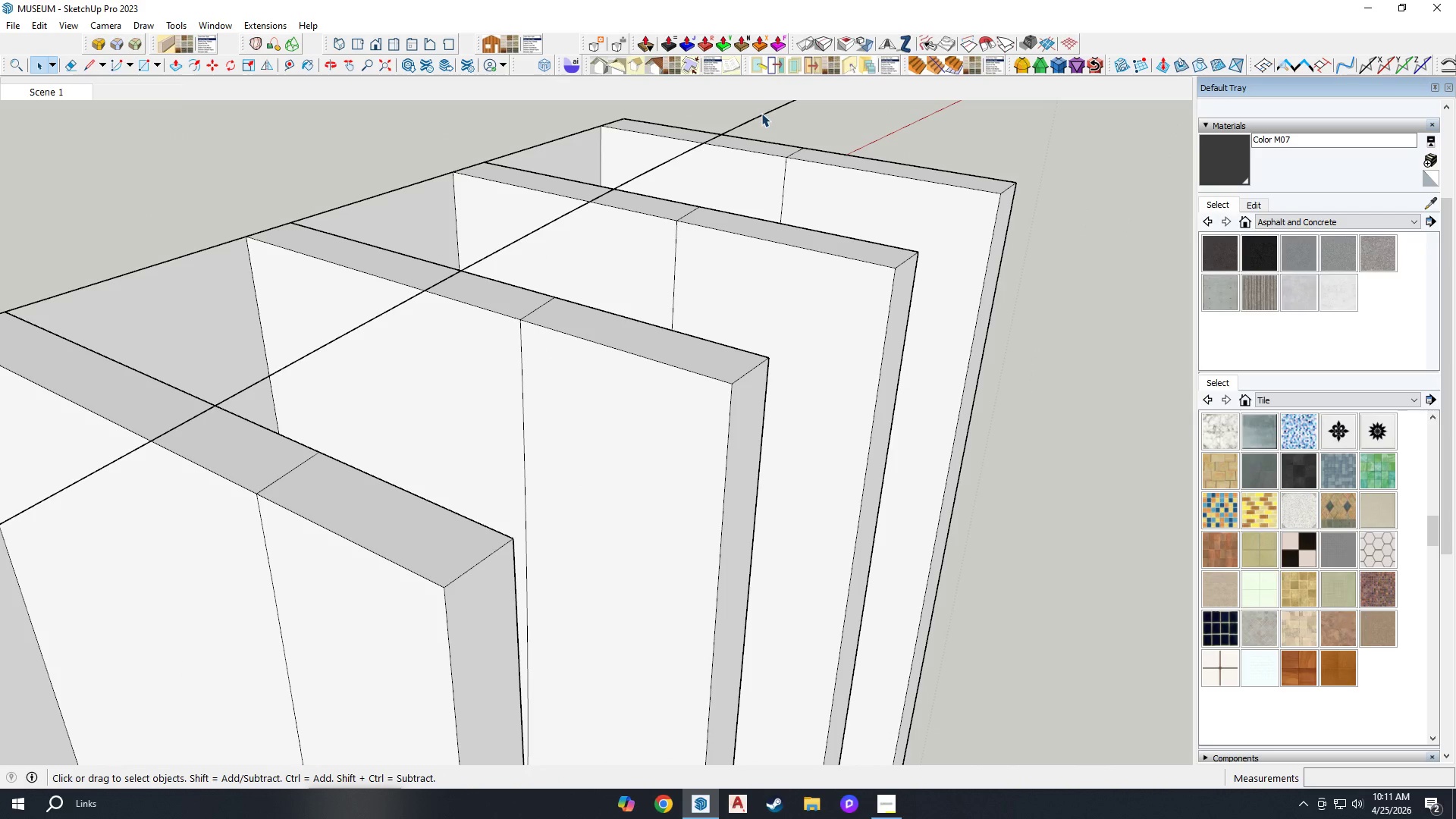 
scroll: coordinate [826, 167], scroll_direction: down, amount: 5.0
 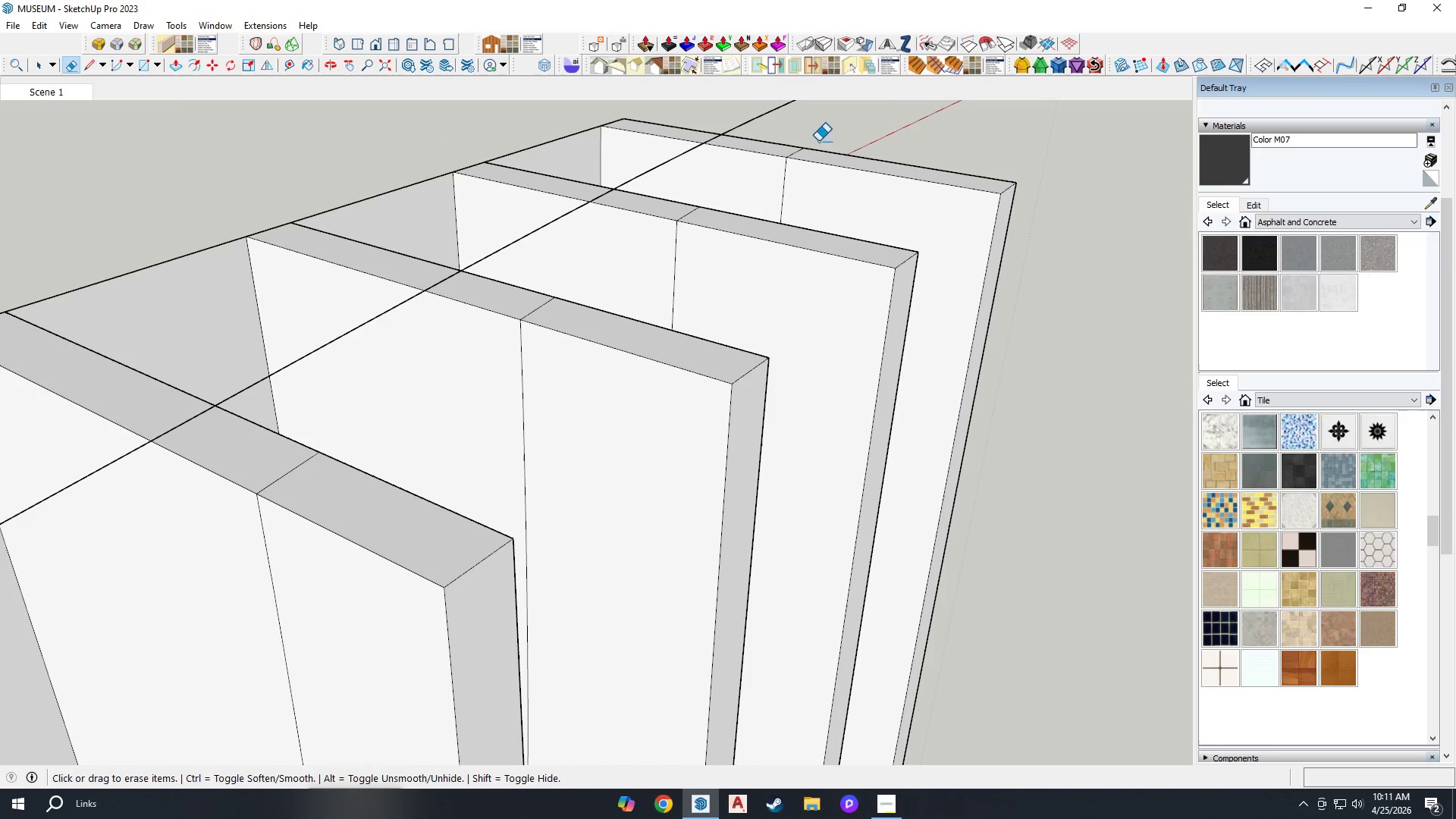 
double_click([761, 113])
 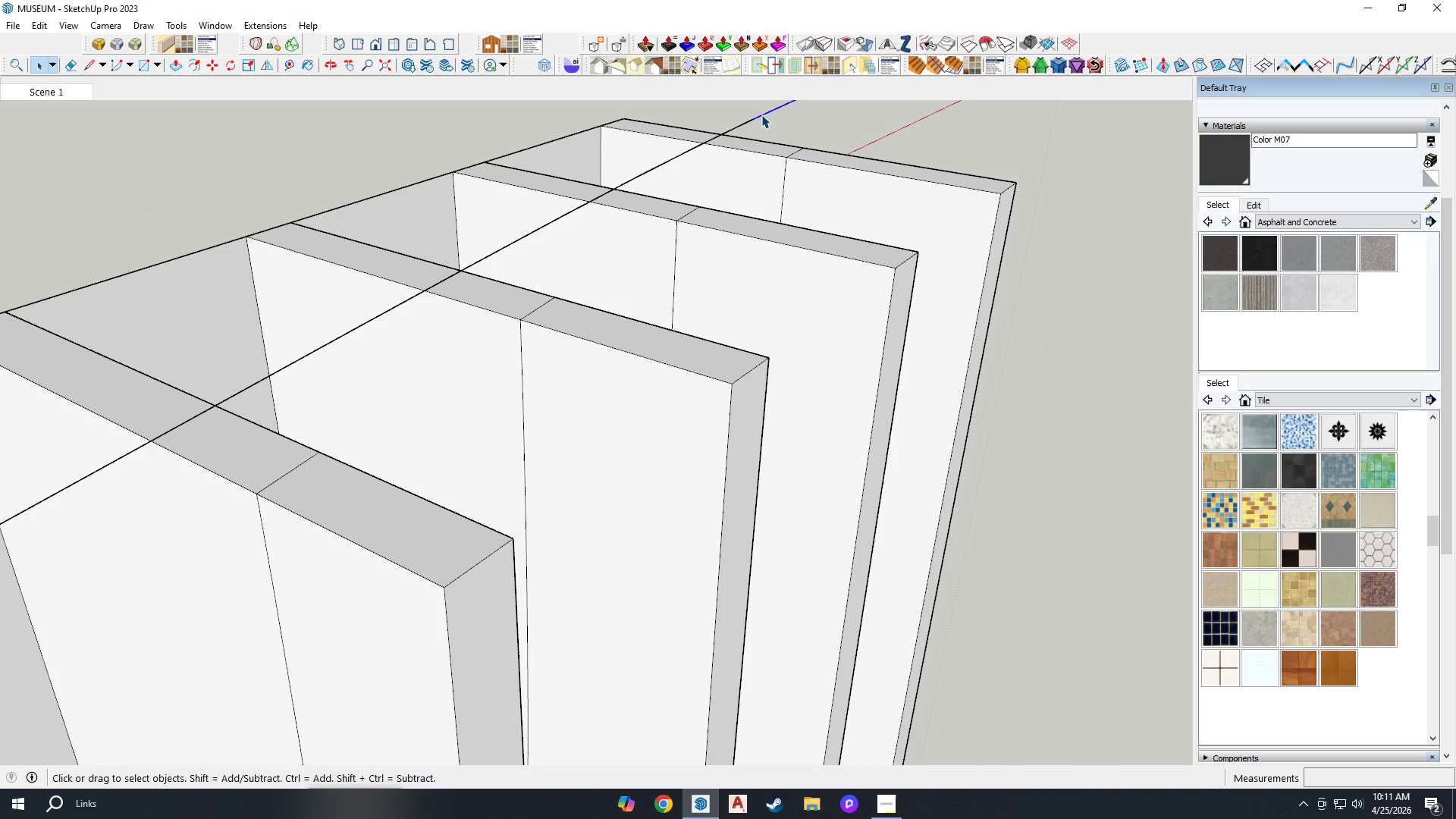 
triple_click([761, 115])
 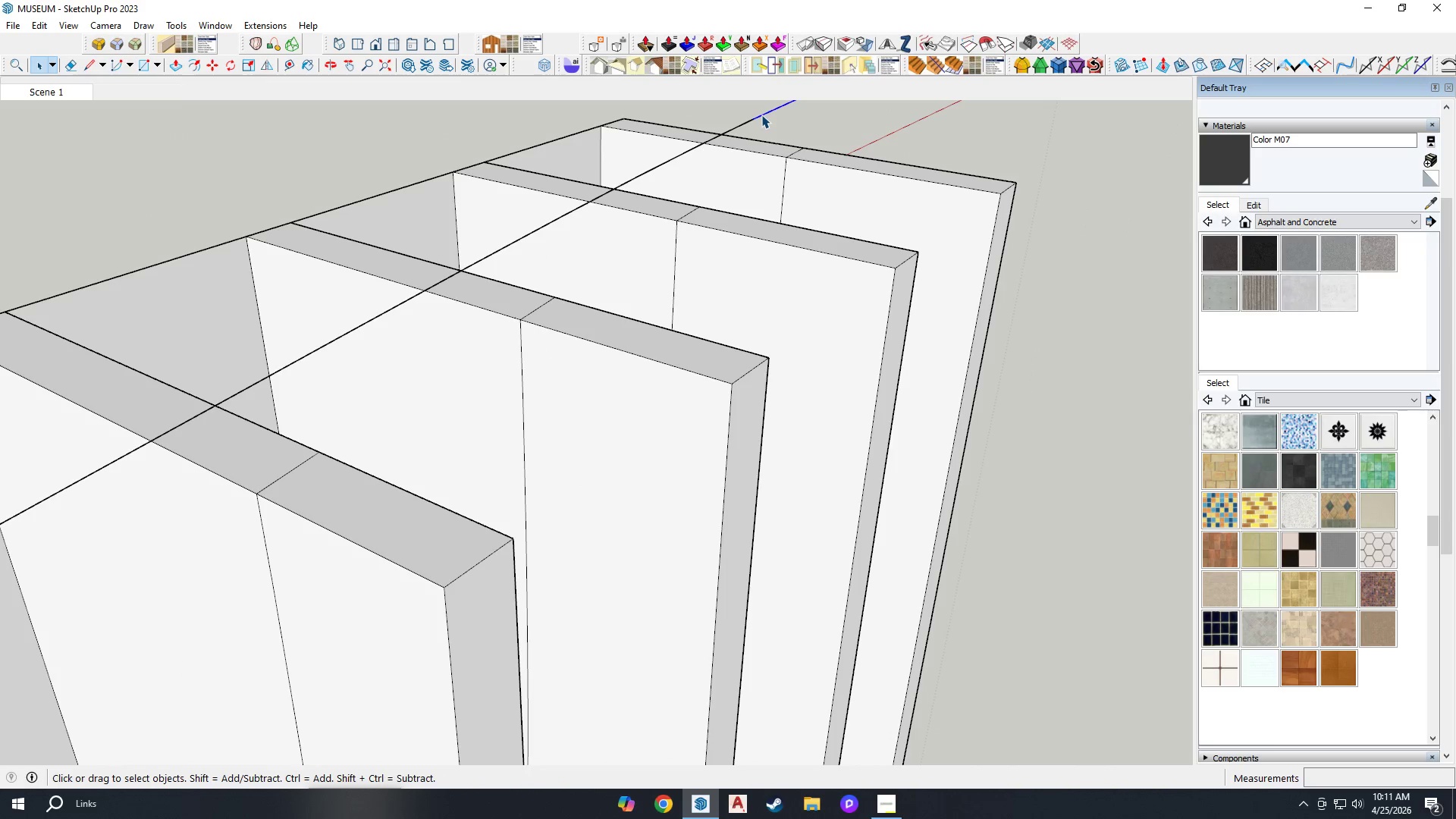 
triple_click([761, 115])
 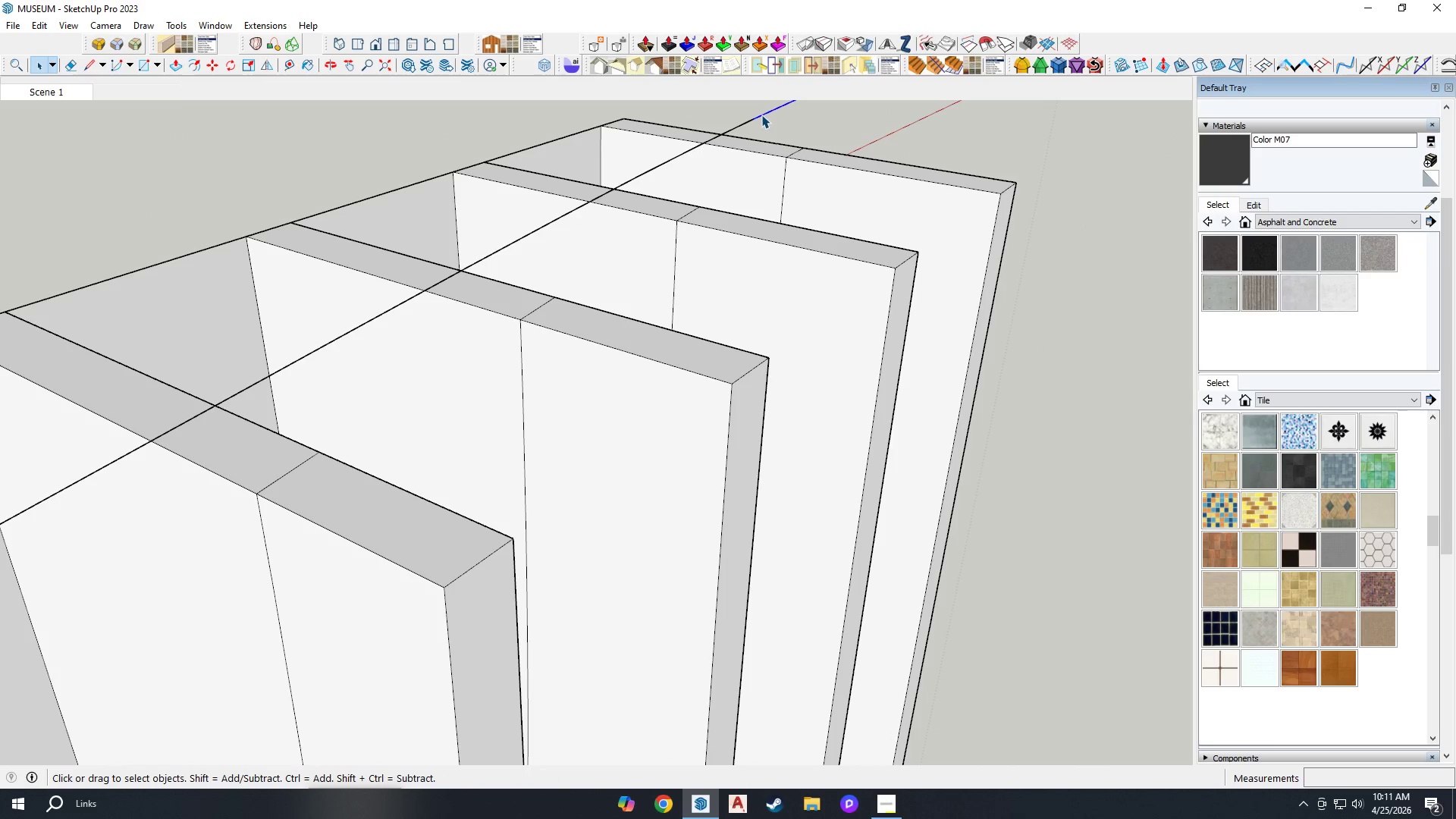 
triple_click([761, 115])
 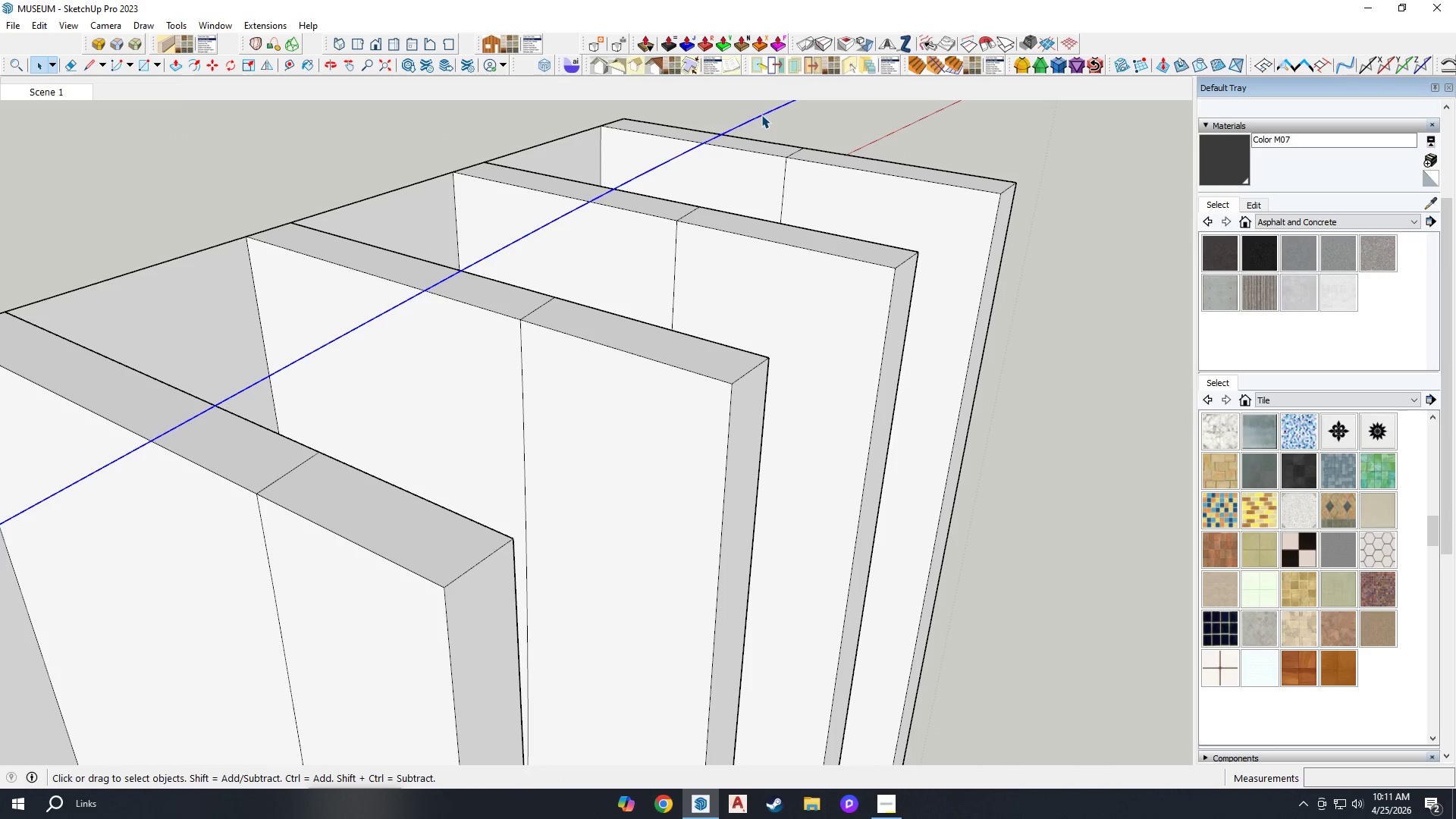 
triple_click([761, 115])
 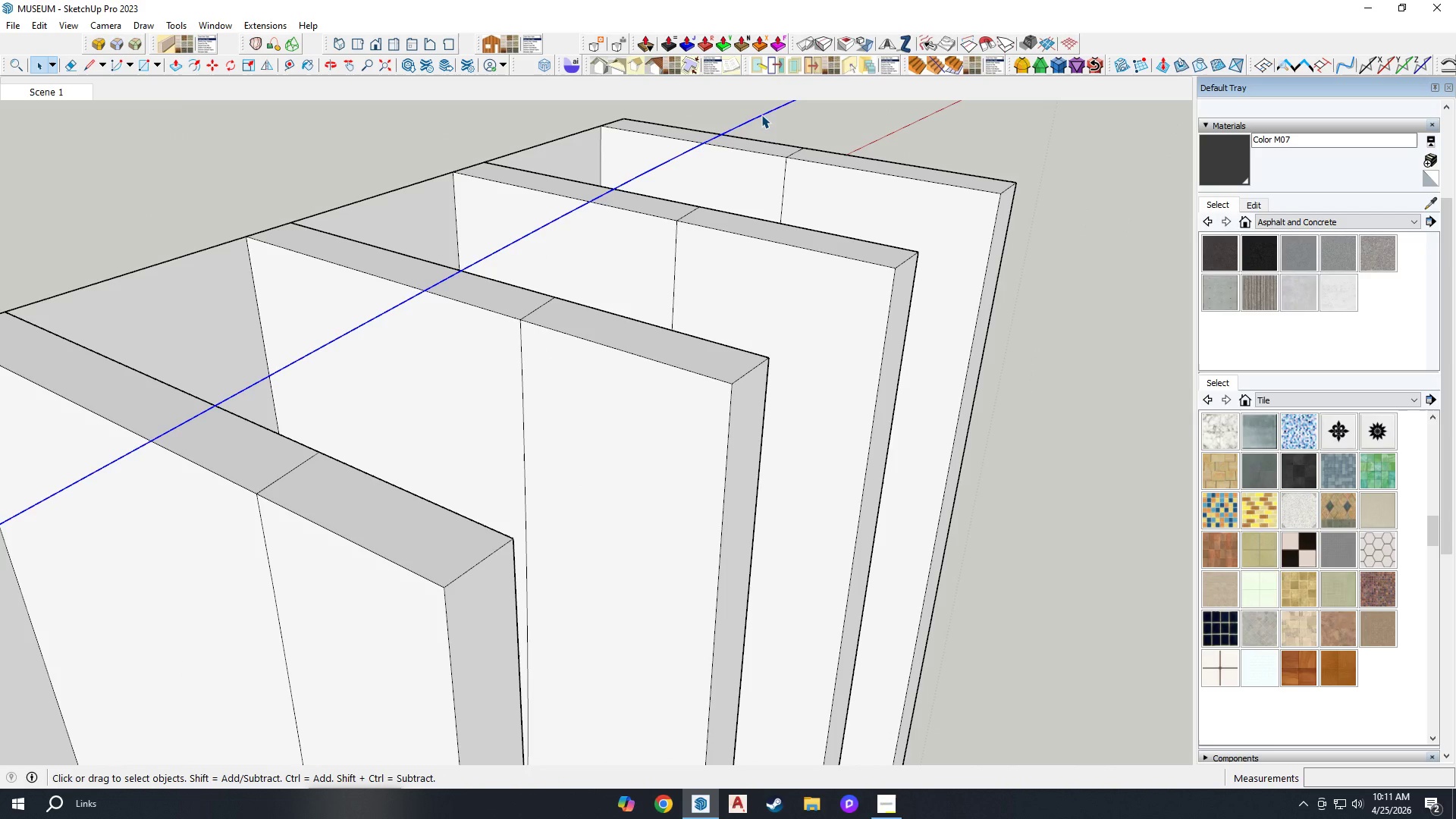 
key(Delete)
 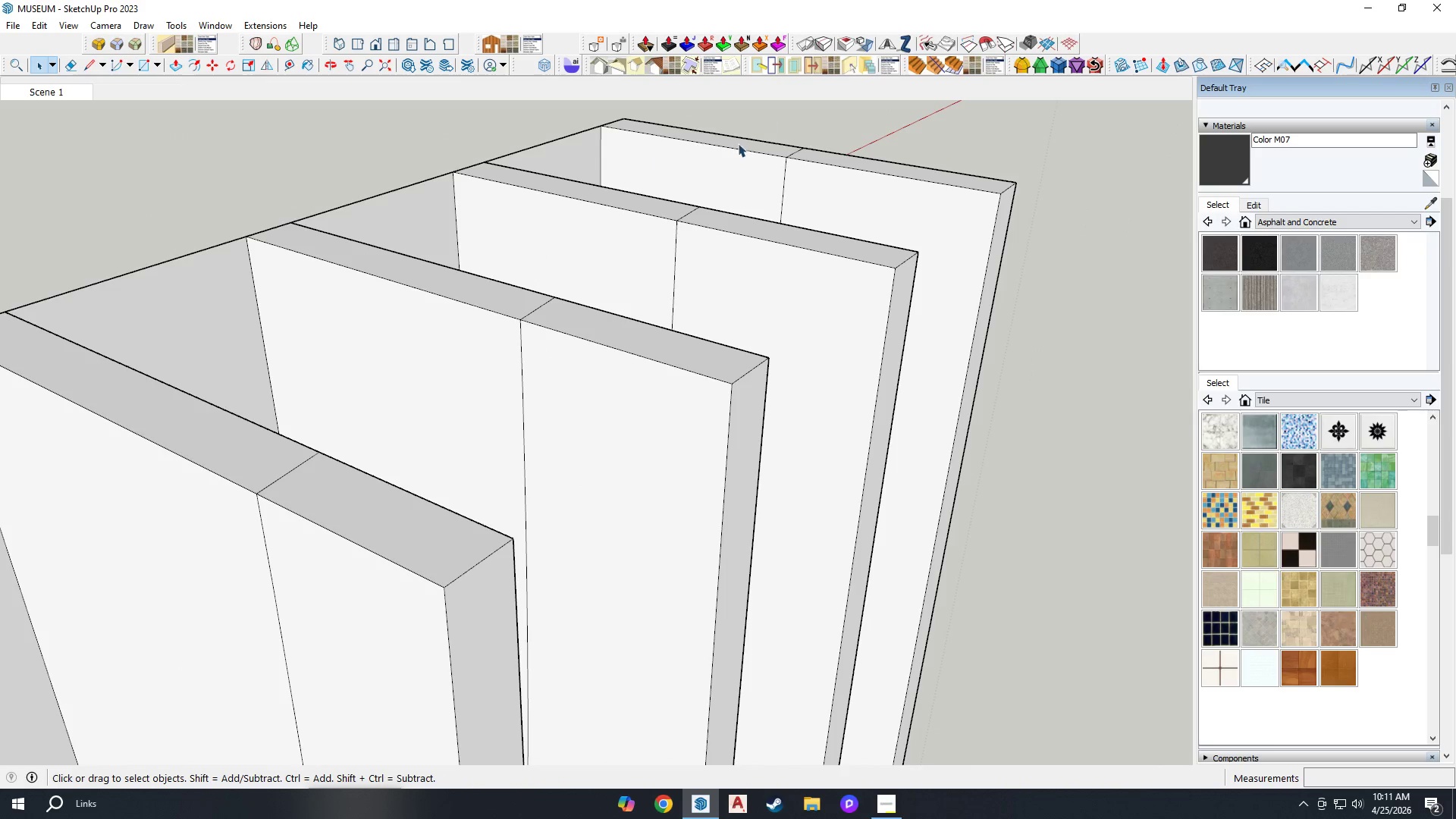 
left_click_drag(start_coordinate=[931, 192], to_coordinate=[877, 234])
 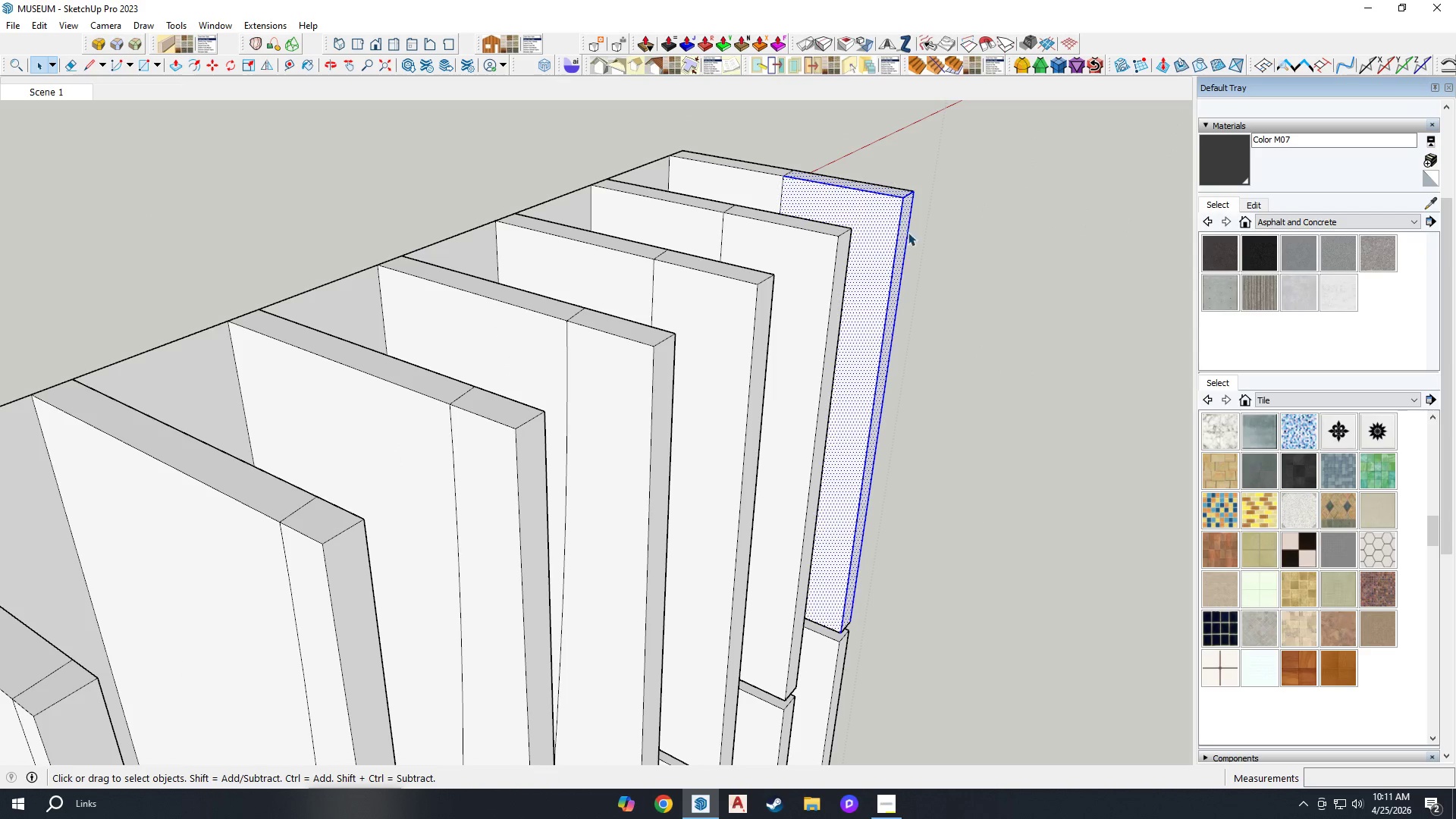 
scroll: coordinate [836, 238], scroll_direction: down, amount: 6.0
 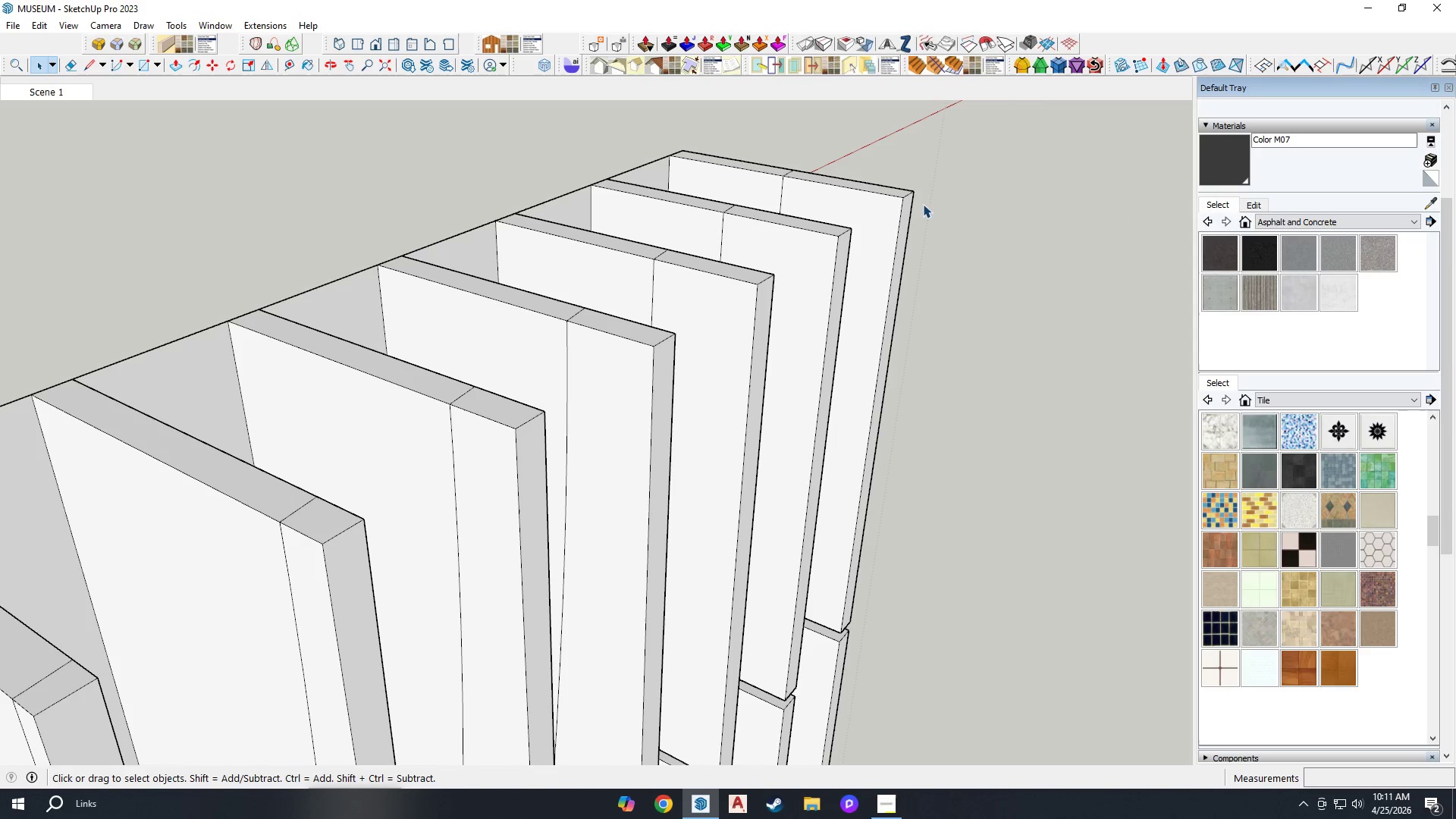 
key(Delete)
 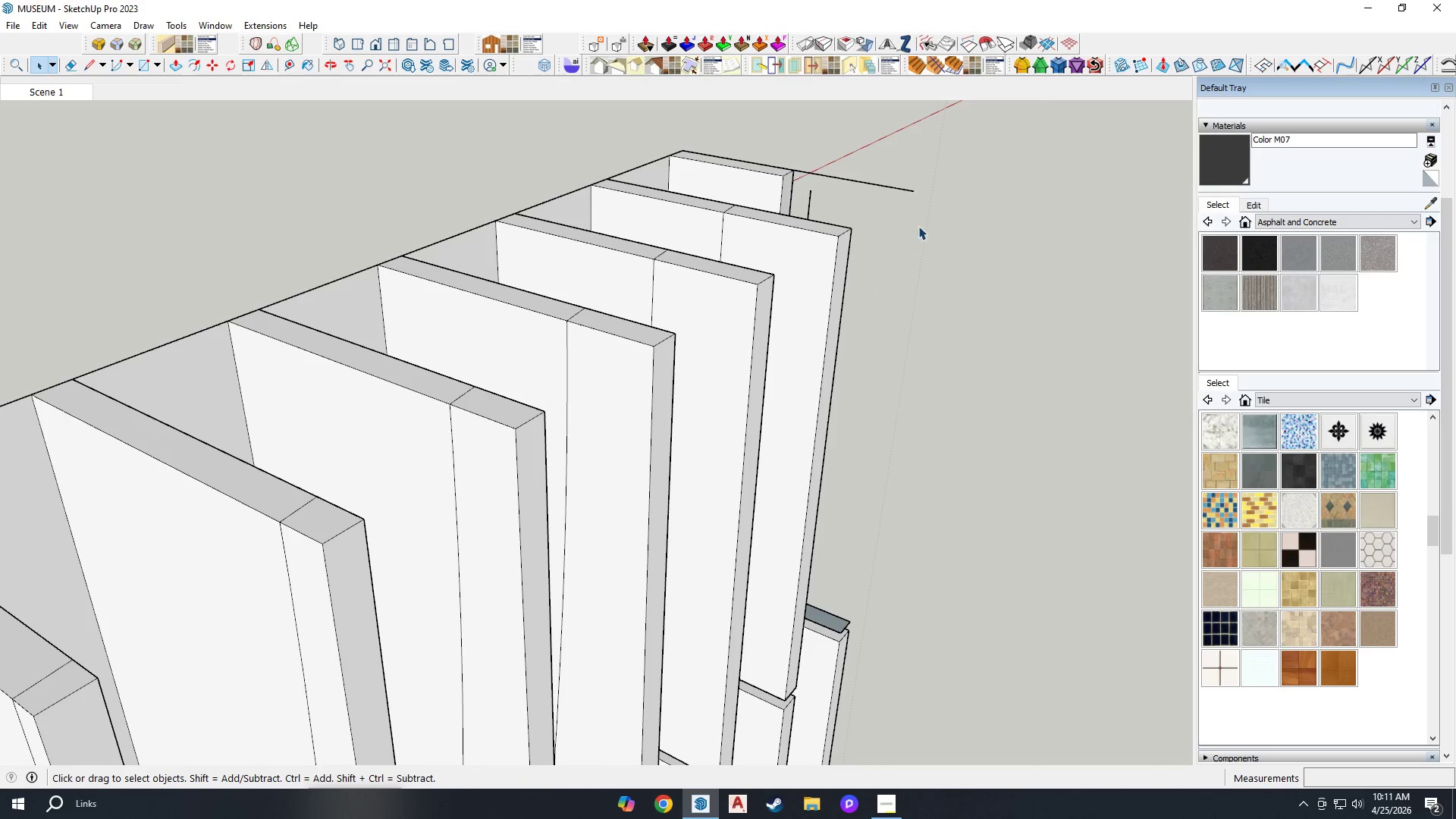 
scroll: coordinate [918, 226], scroll_direction: down, amount: 2.0
 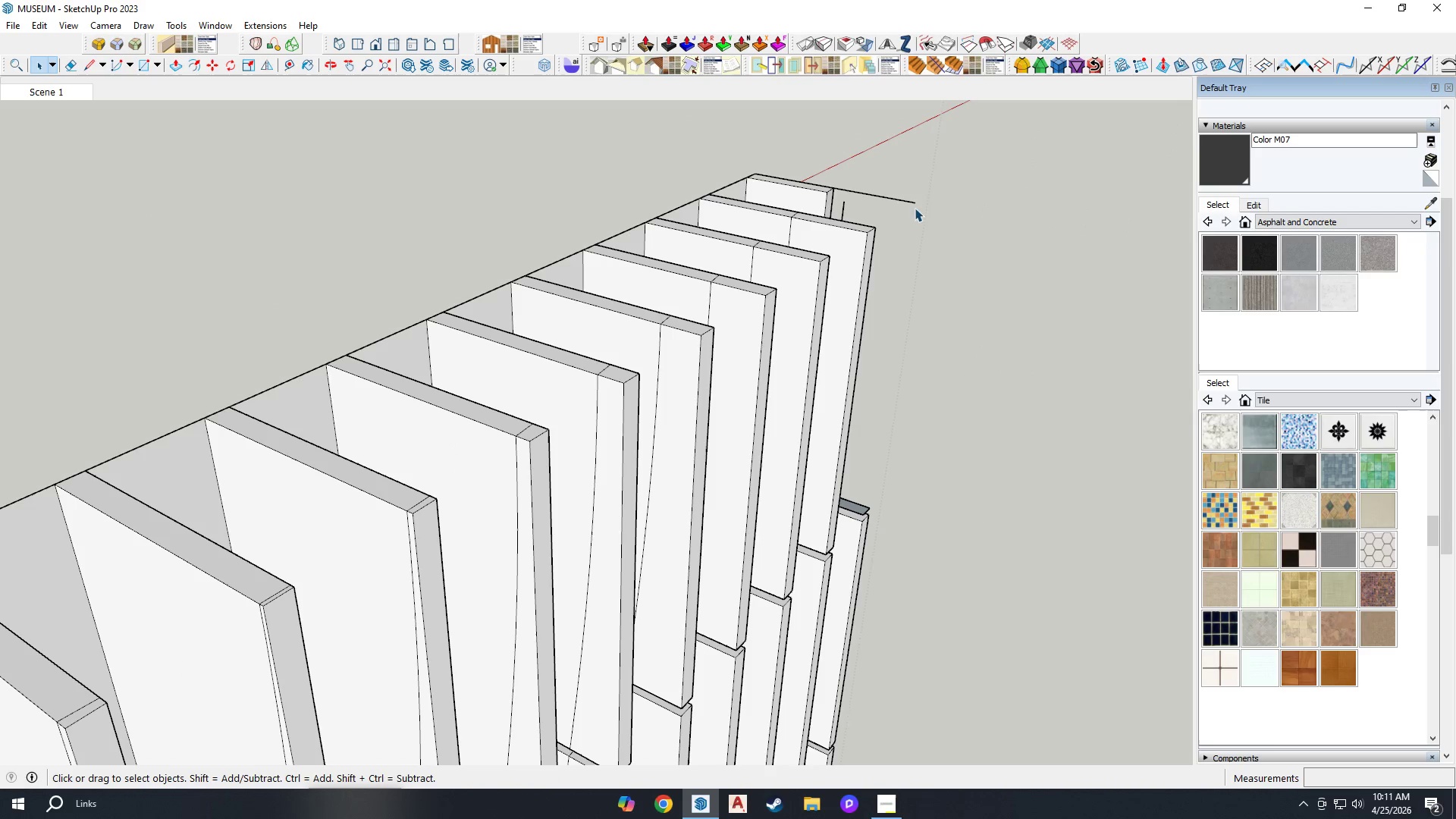 
left_click_drag(start_coordinate=[921, 198], to_coordinate=[875, 248])
 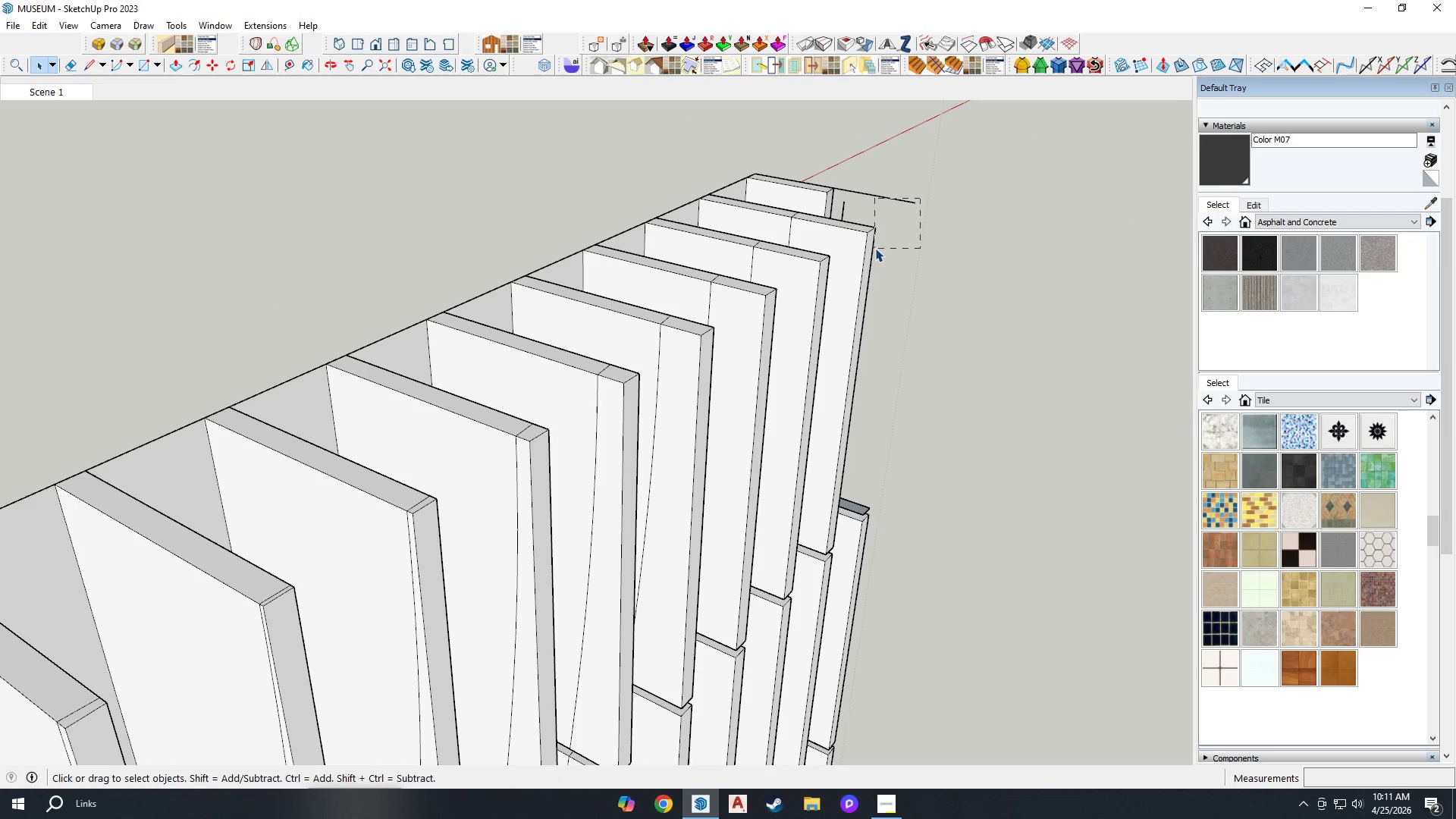 
key(Delete)
 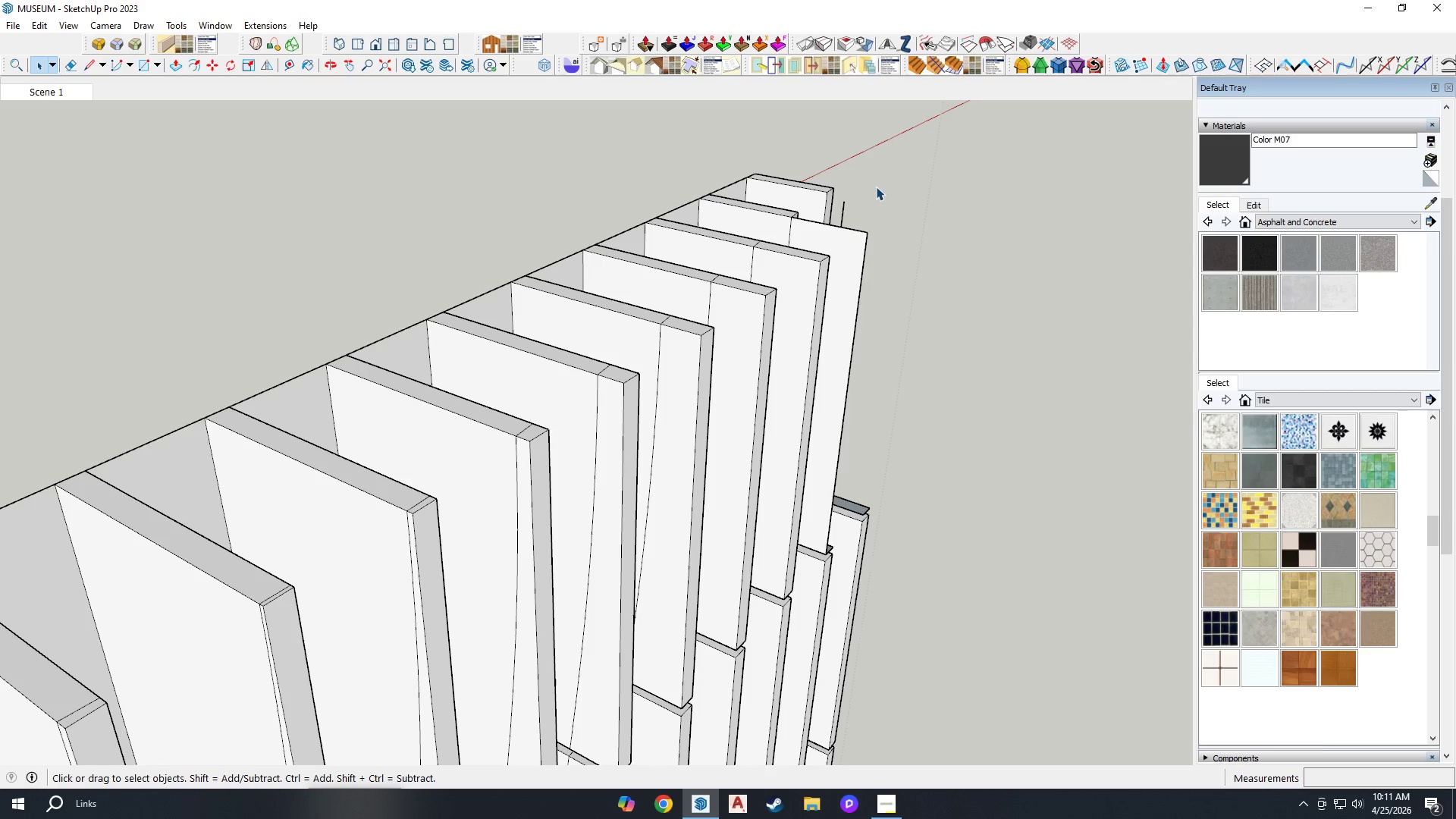 
left_click_drag(start_coordinate=[877, 187], to_coordinate=[841, 224])
 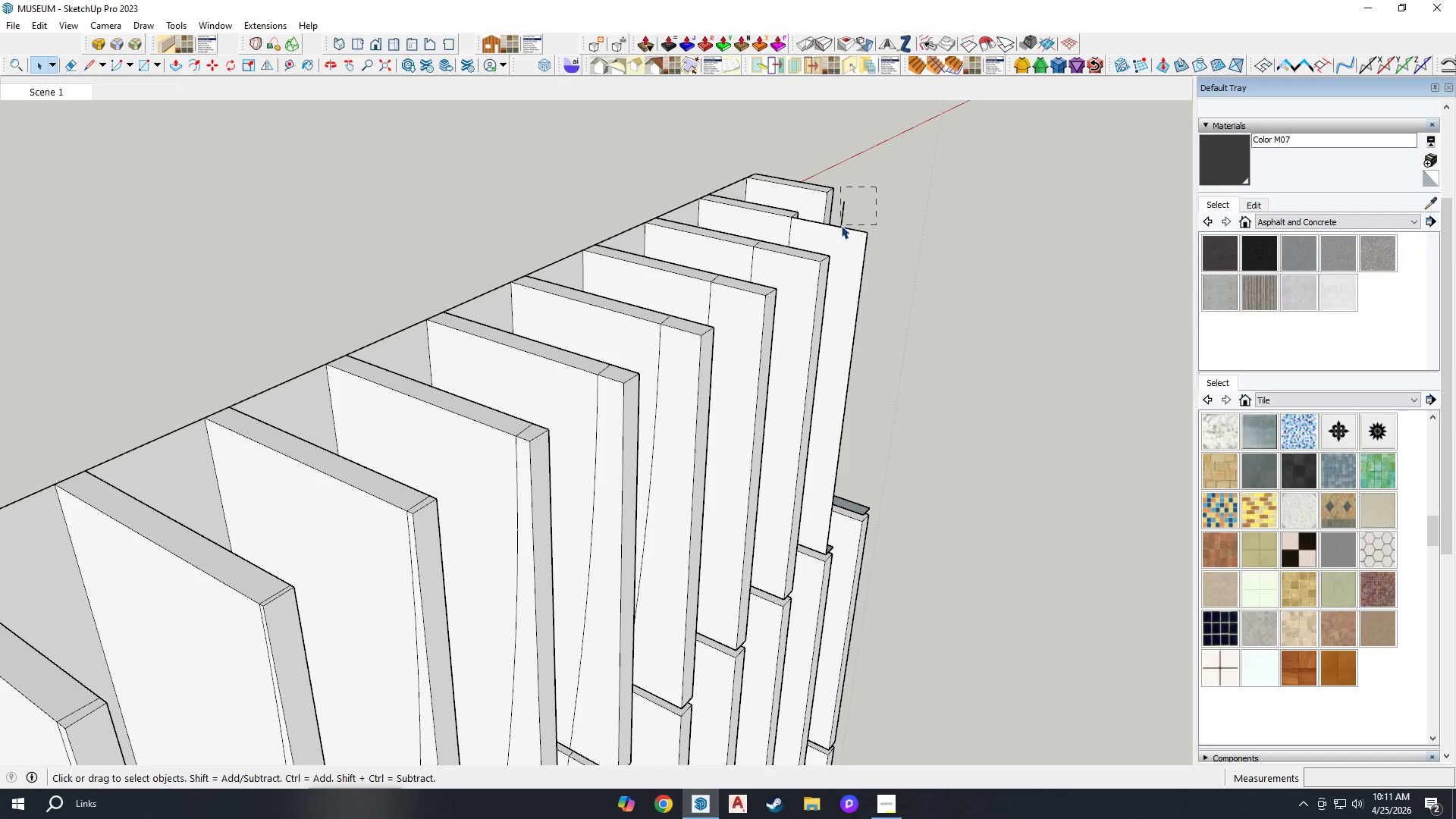 
key(Delete)
 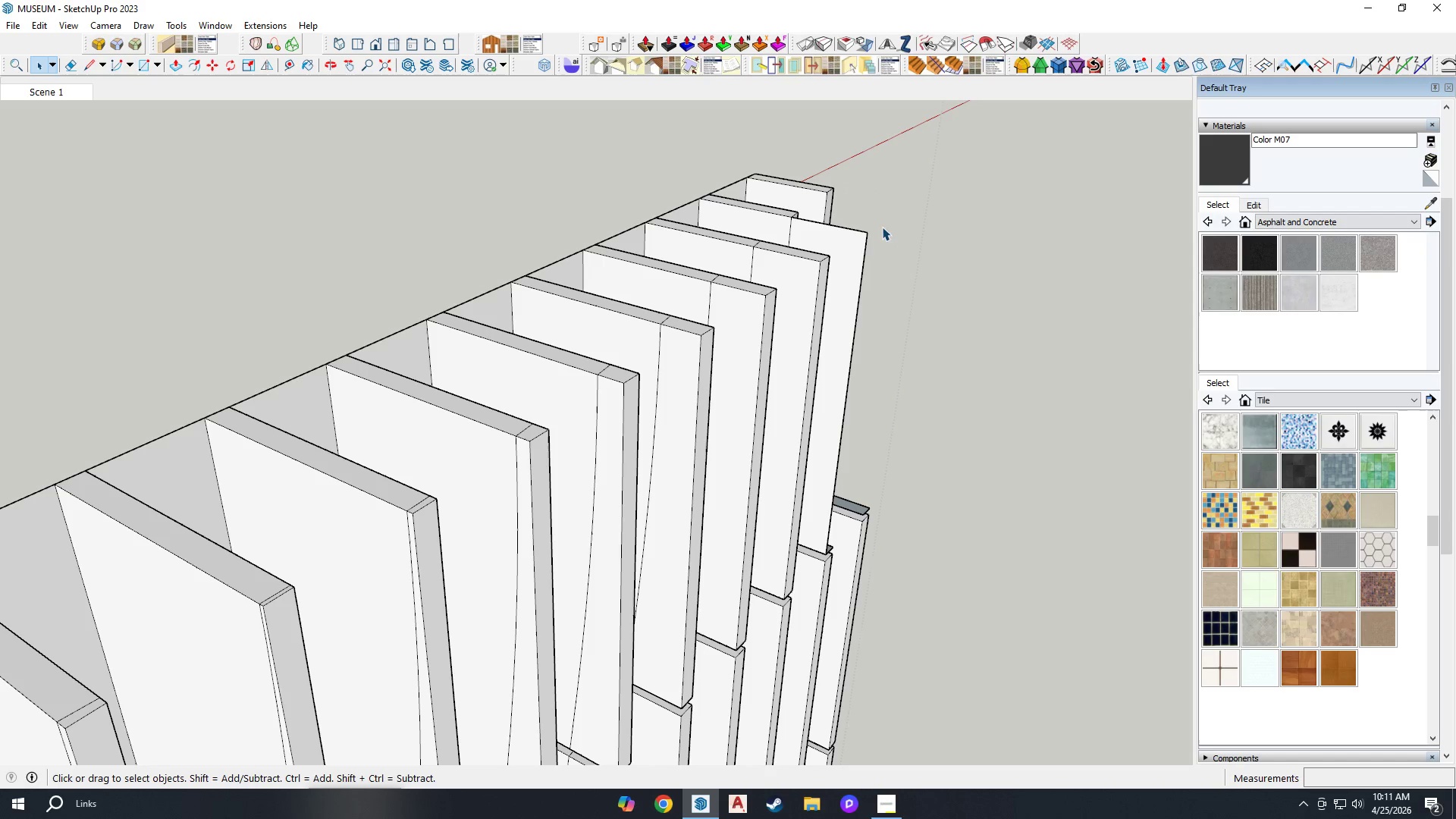 
left_click_drag(start_coordinate=[877, 228], to_coordinate=[849, 255])
 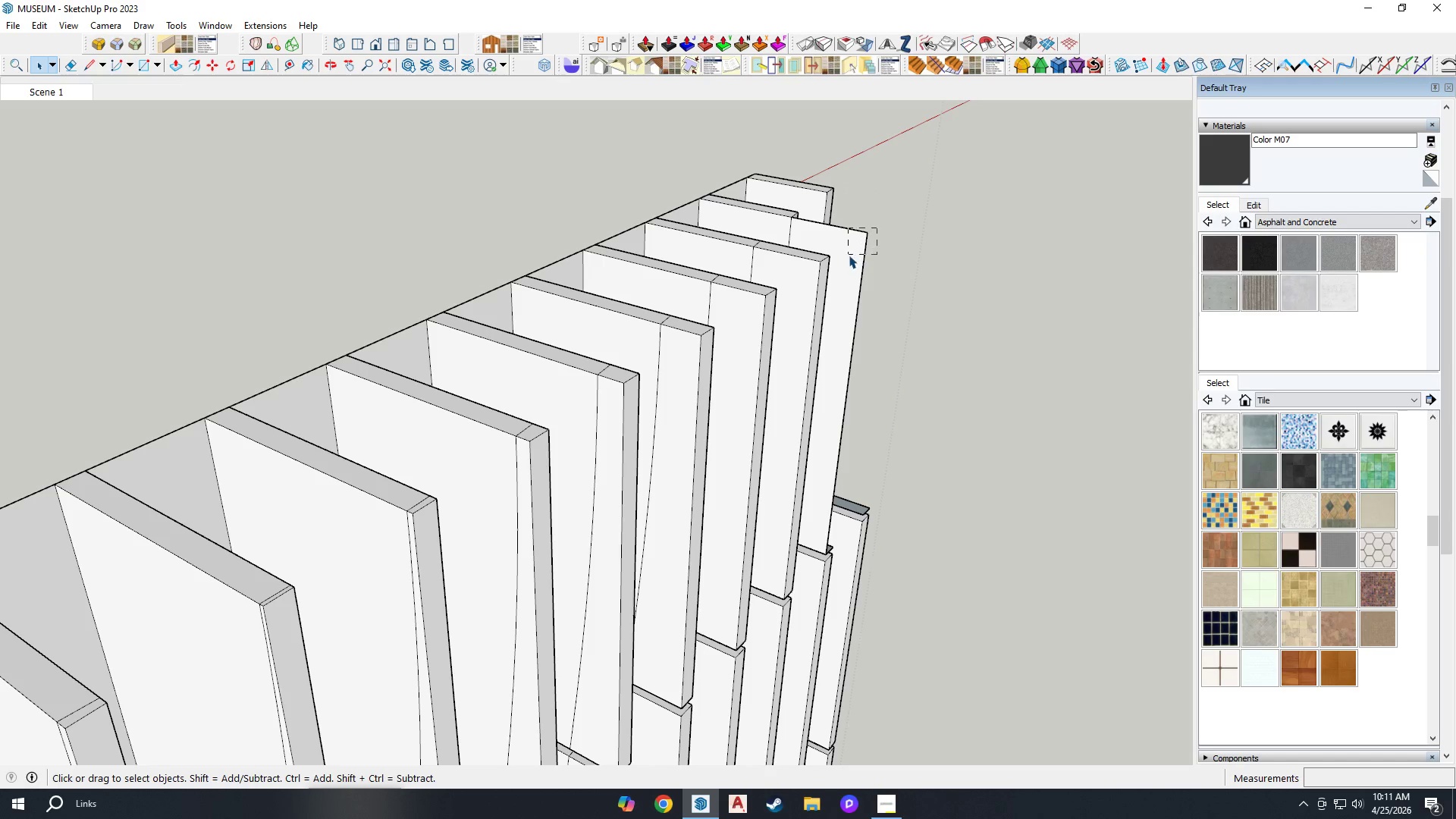 
key(Delete)
 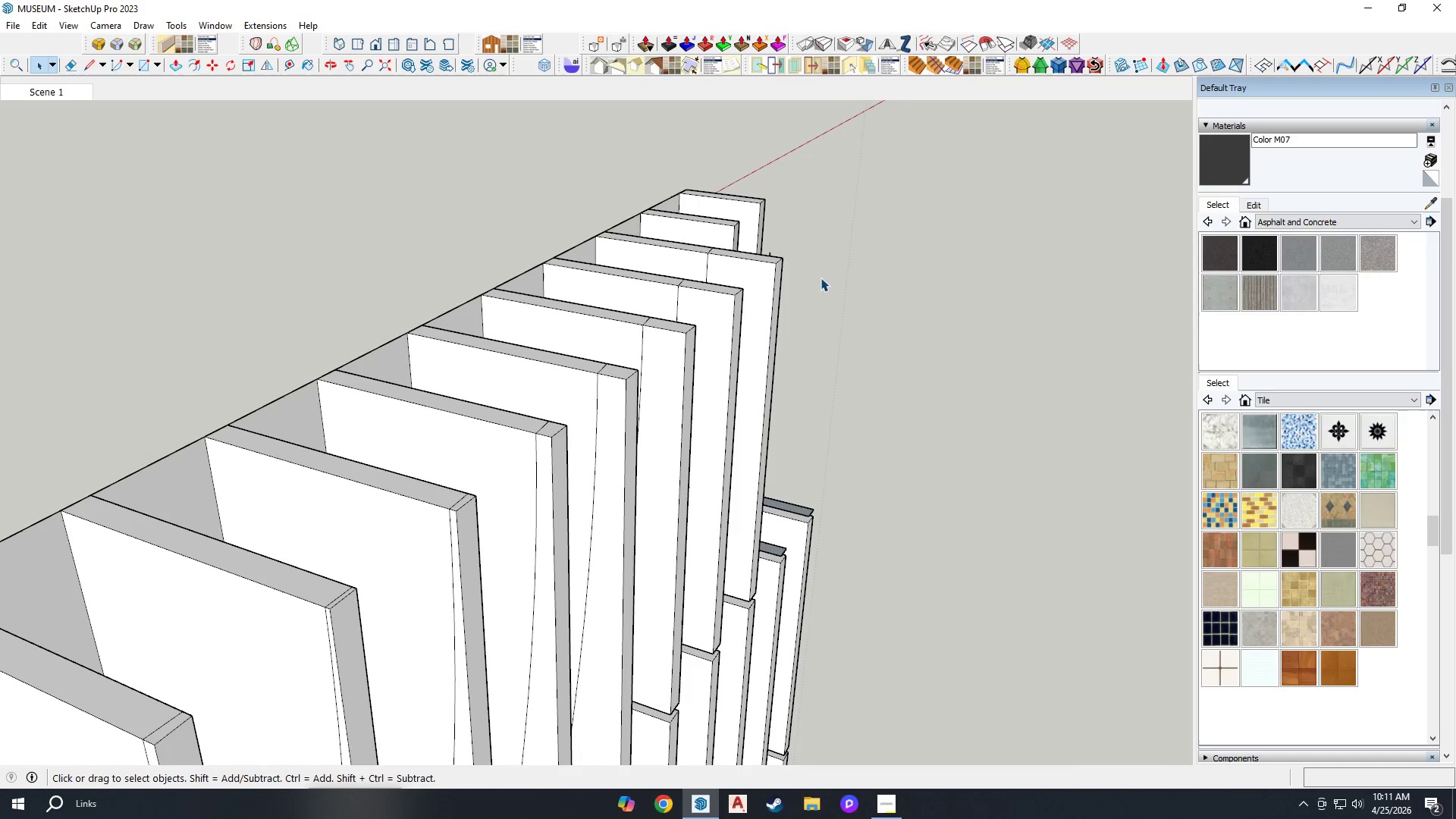 
left_click_drag(start_coordinate=[801, 245], to_coordinate=[767, 271])
 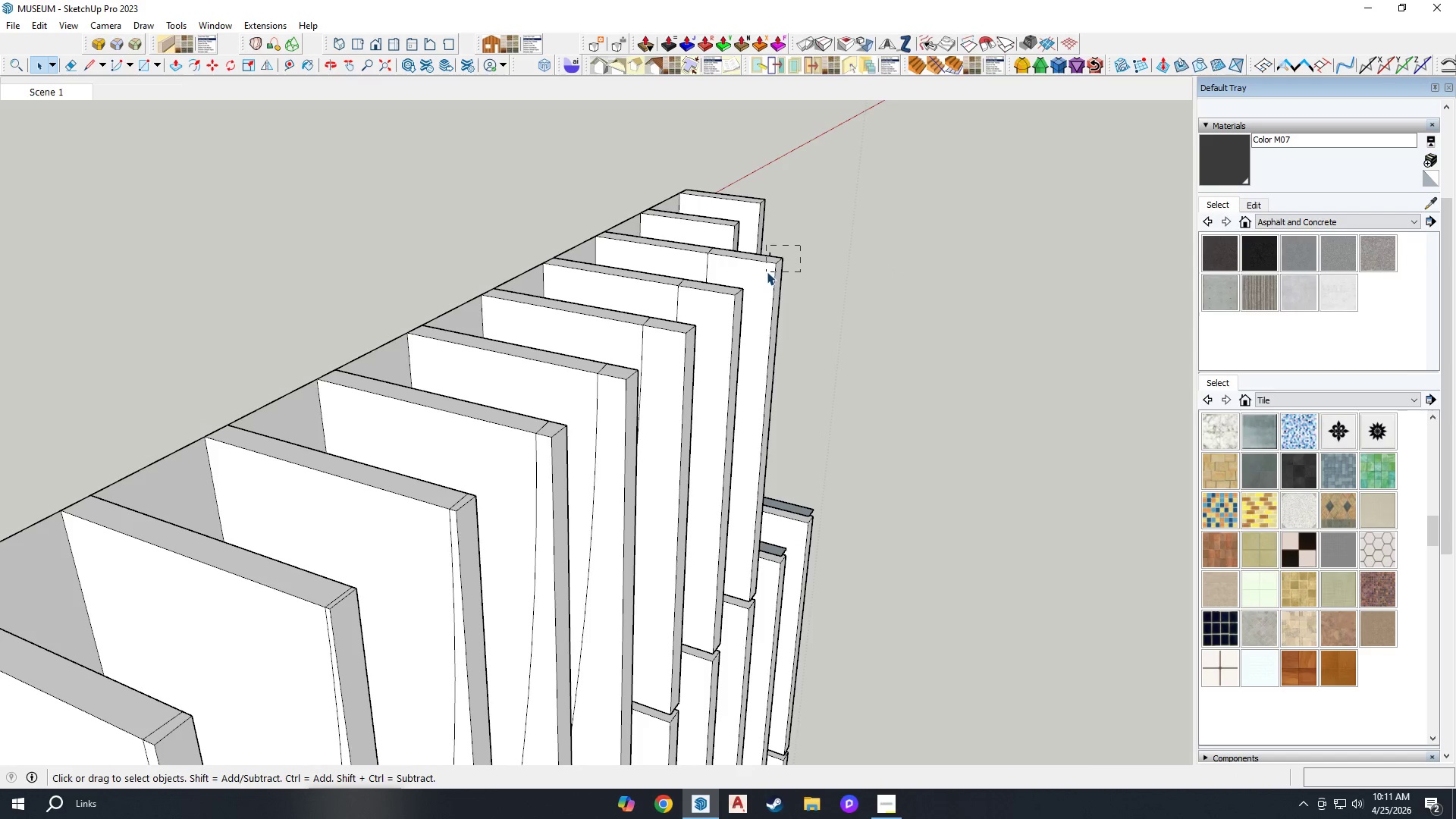 
key(Delete)
 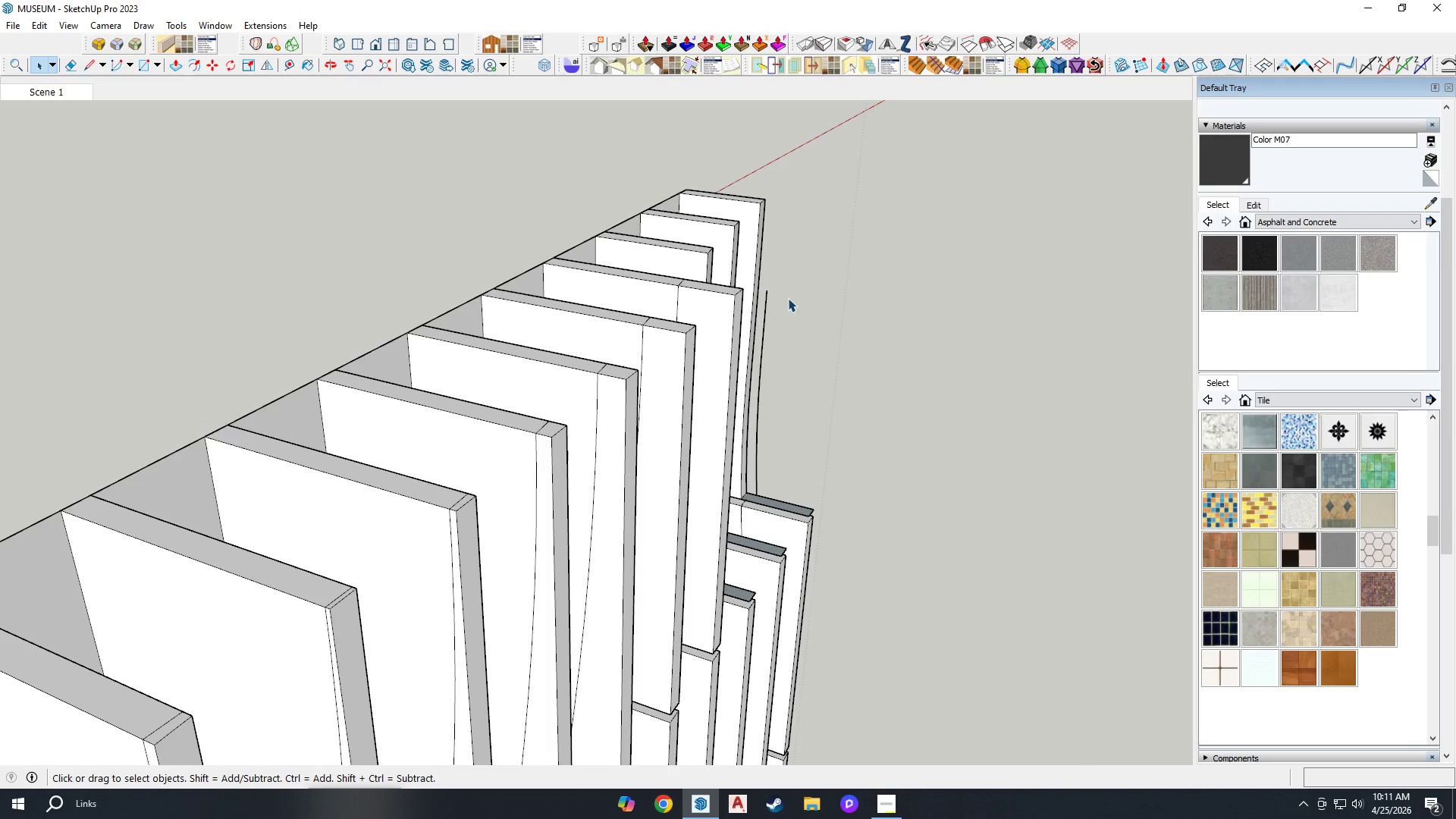 
scroll: coordinate [790, 312], scroll_direction: down, amount: 2.0
 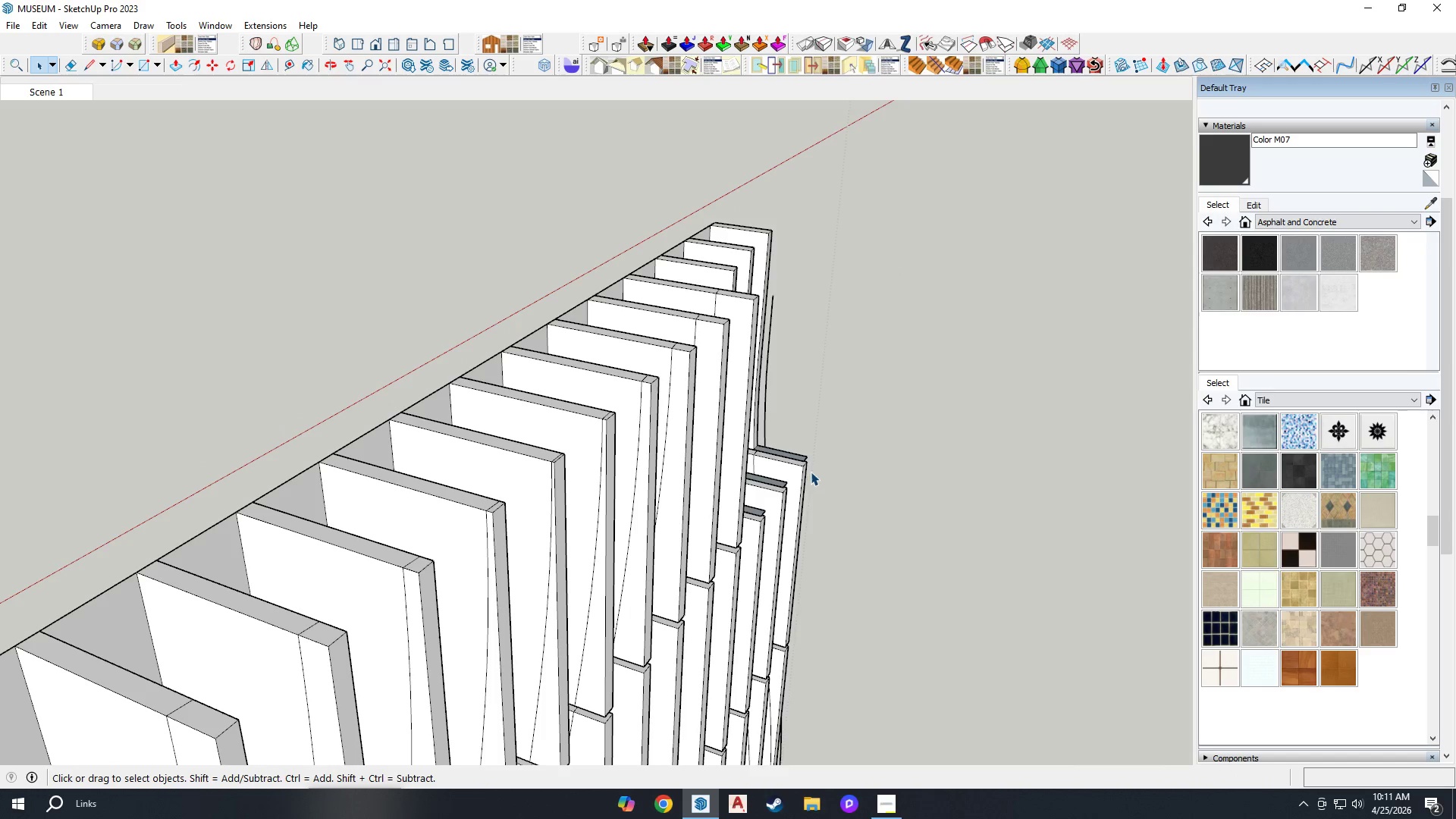 
left_click_drag(start_coordinate=[824, 435], to_coordinate=[790, 488])
 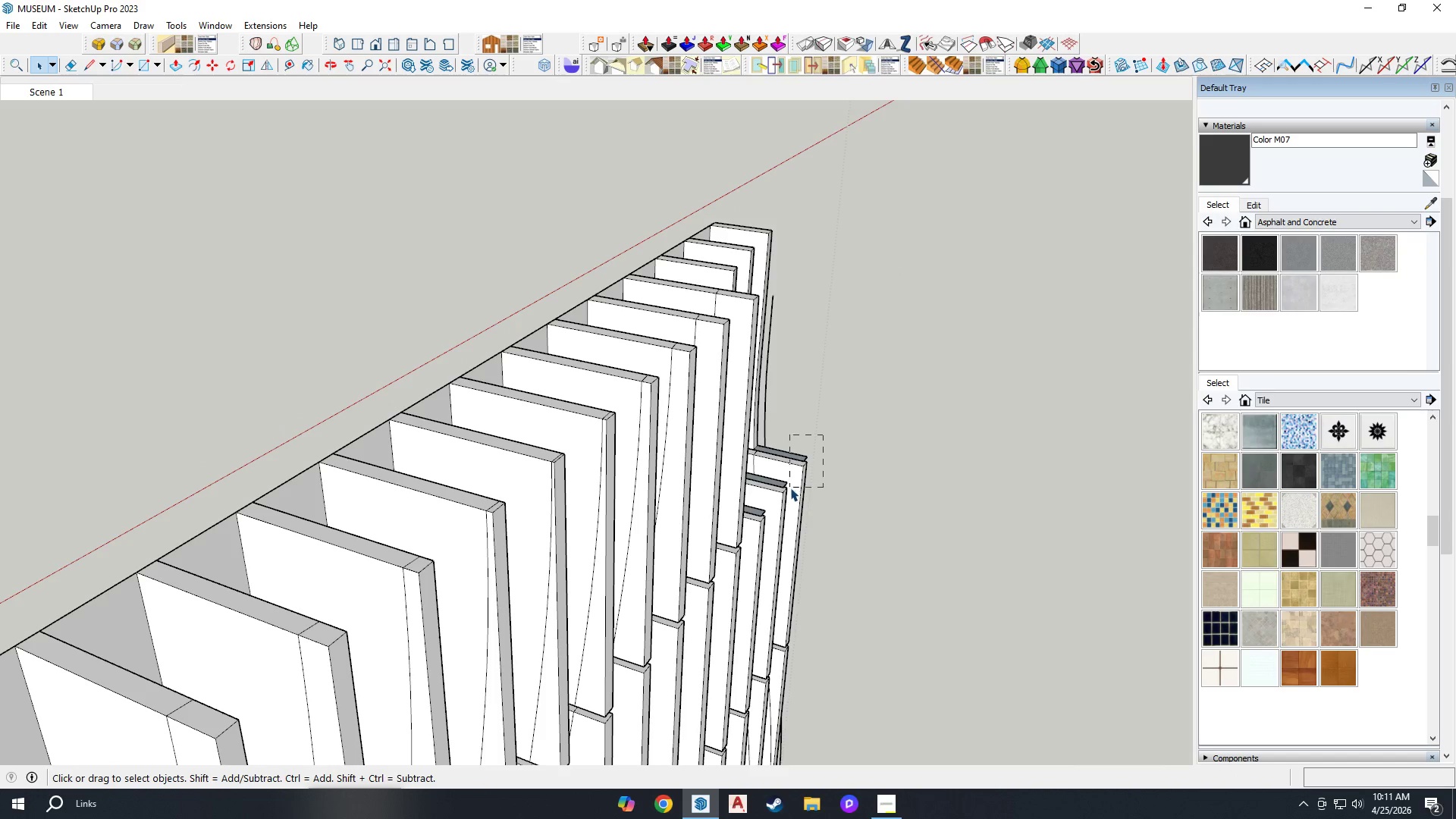 
key(Delete)
 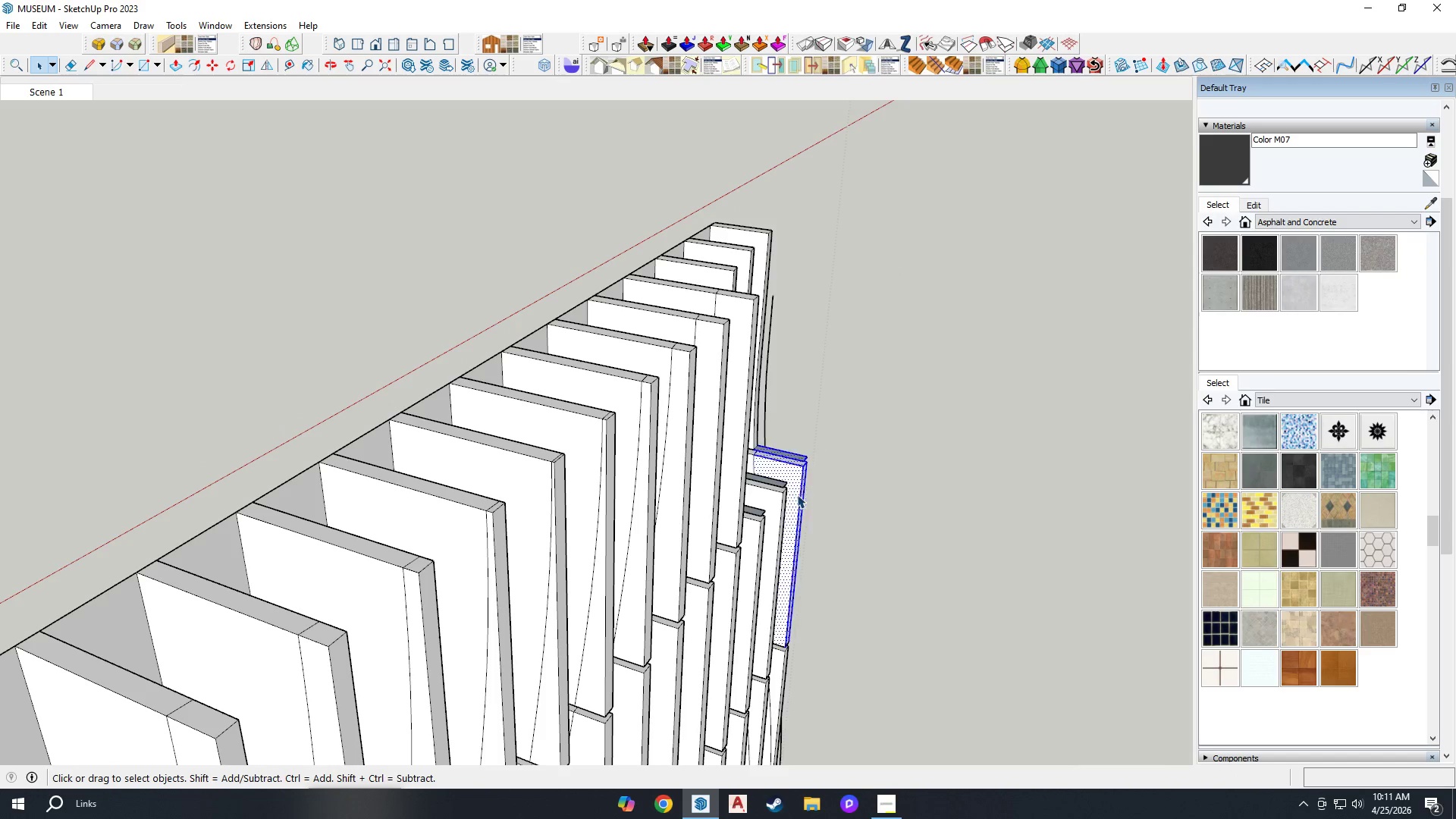 
scroll: coordinate [801, 504], scroll_direction: none, amount: 0.0
 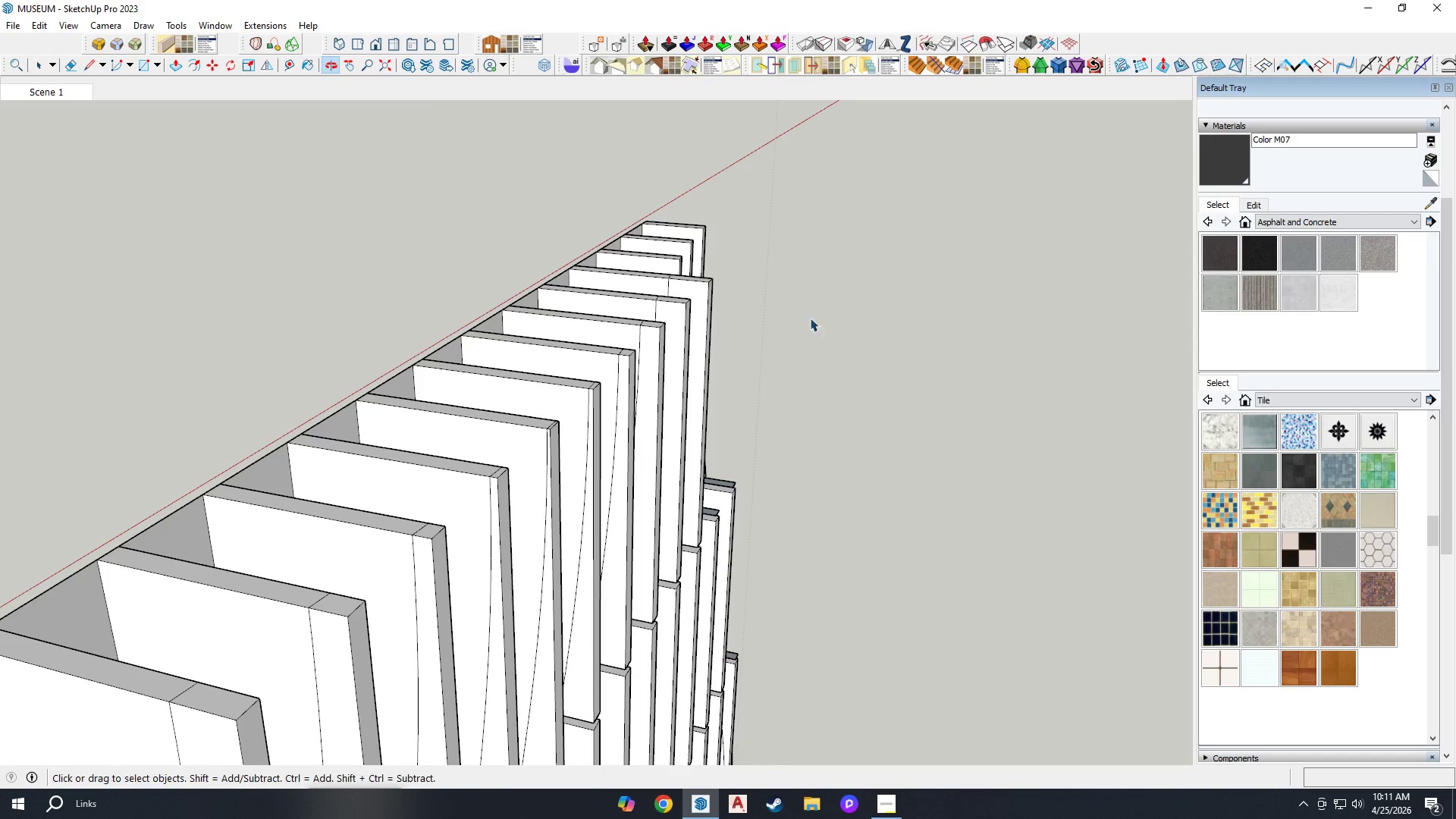 
left_click_drag(start_coordinate=[757, 466], to_coordinate=[723, 532])
 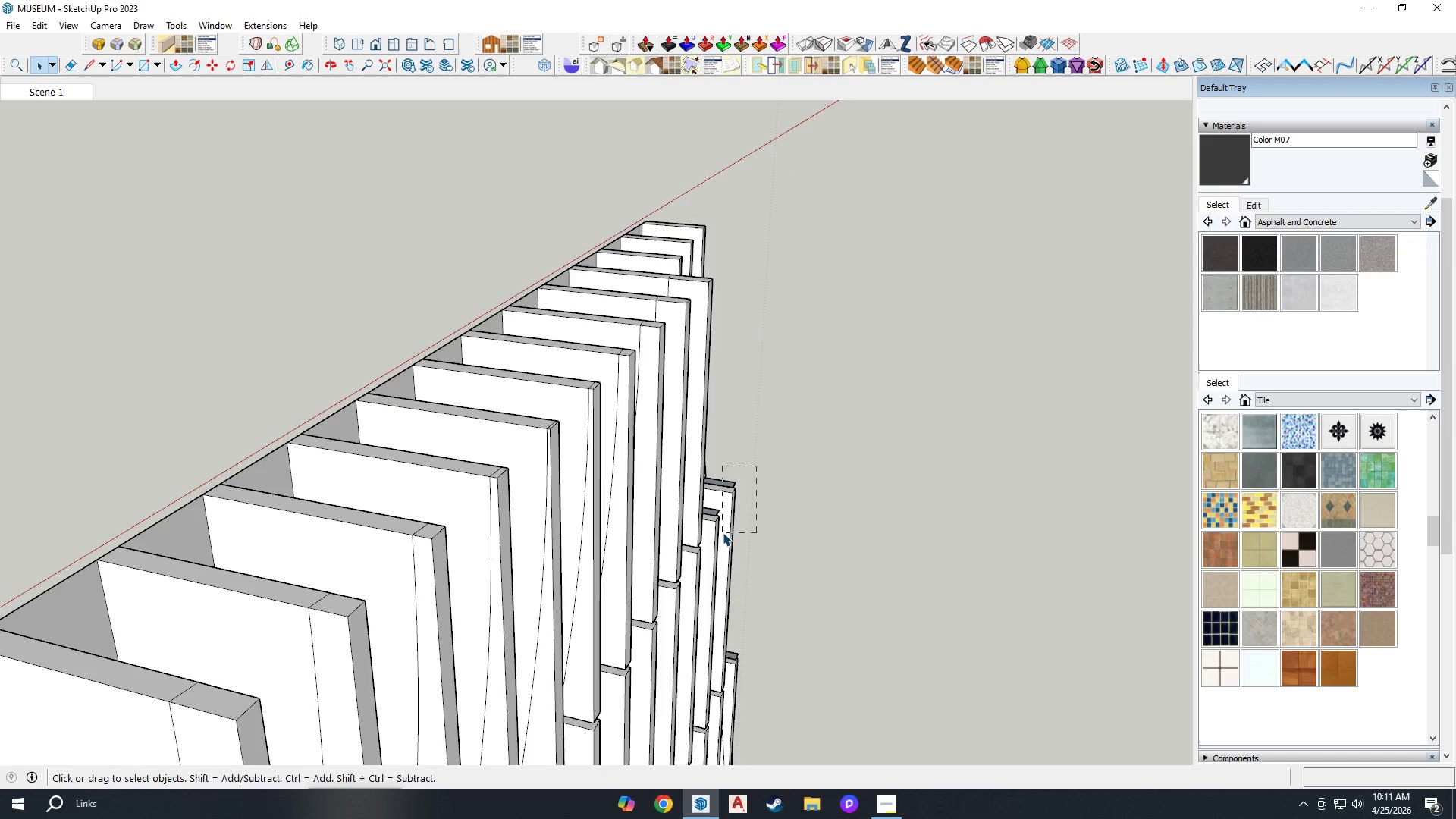 
key(Delete)
 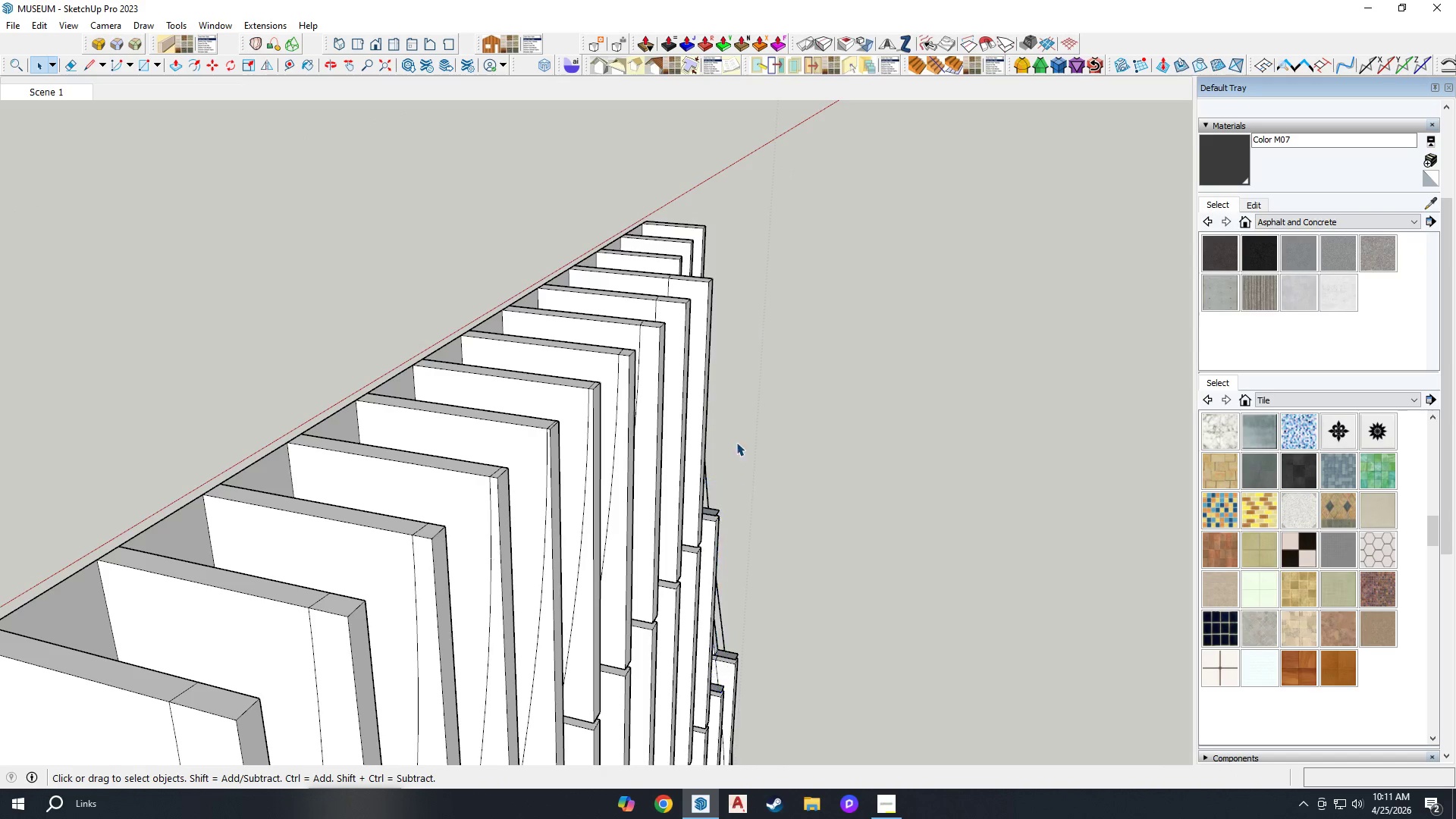 
scroll: coordinate [686, 370], scroll_direction: down, amount: 3.0
 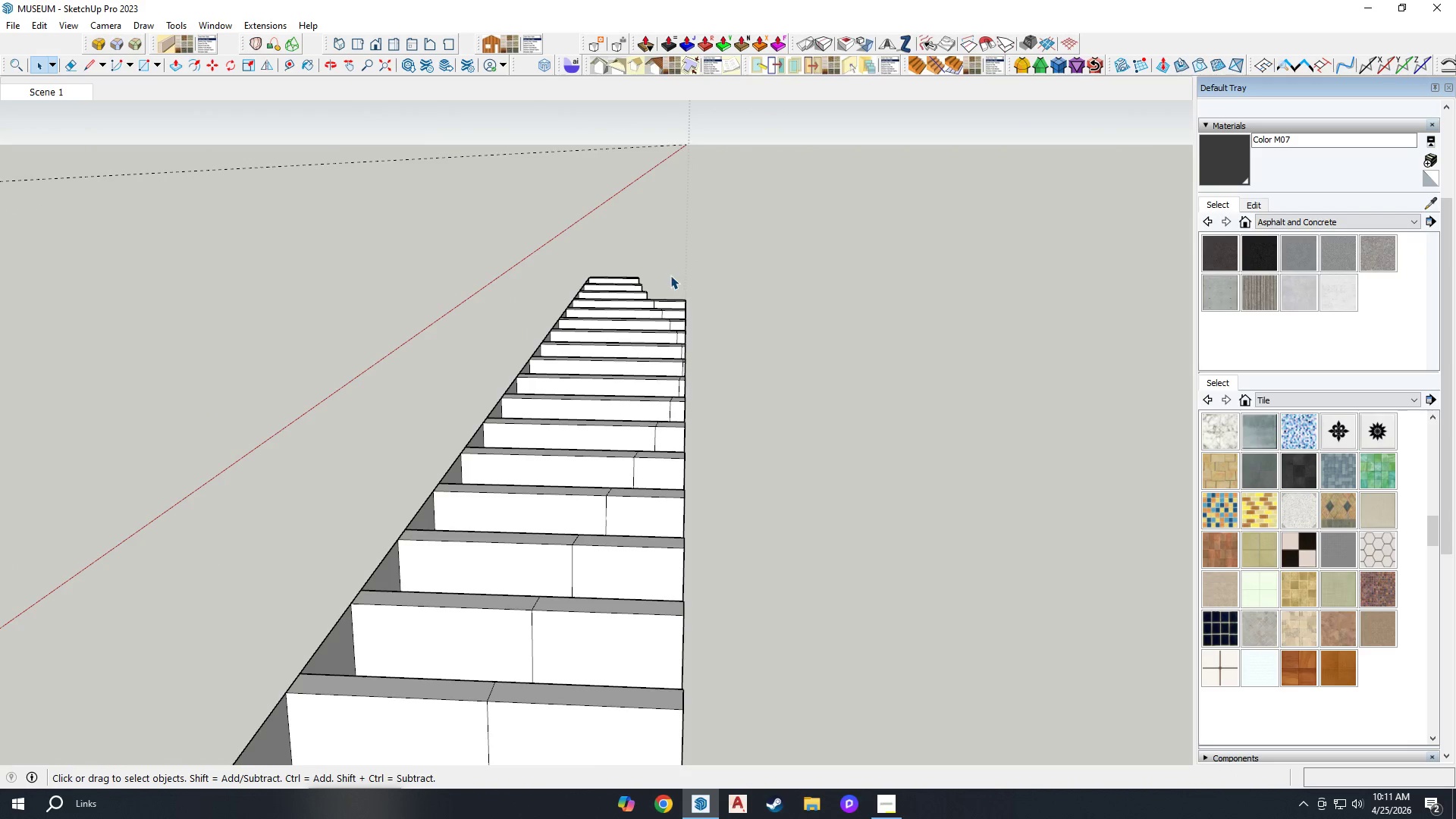 
left_click_drag(start_coordinate=[705, 290], to_coordinate=[682, 355])
 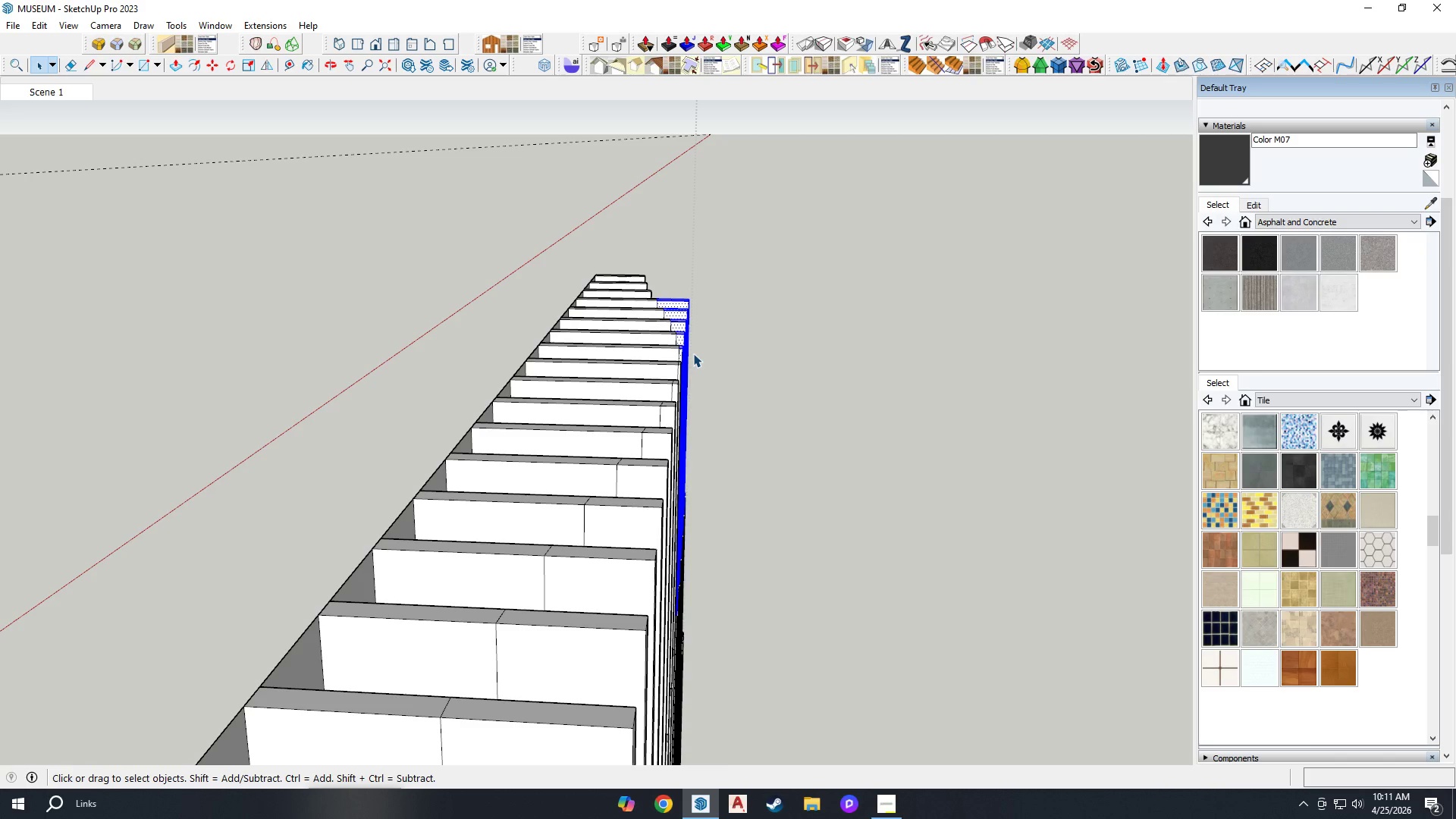 
key(Delete)
 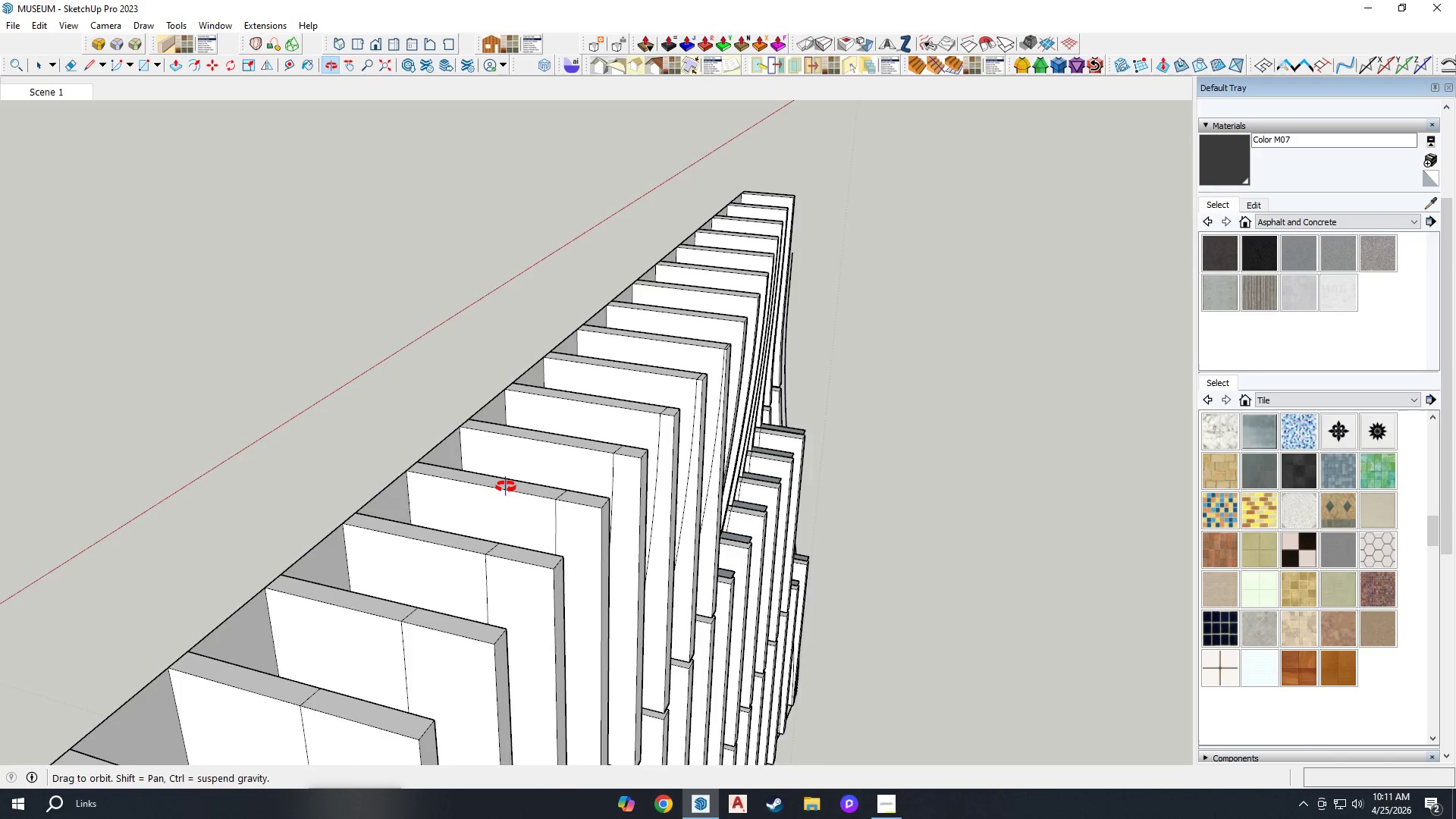 
scroll: coordinate [382, 460], scroll_direction: down, amount: 4.0
 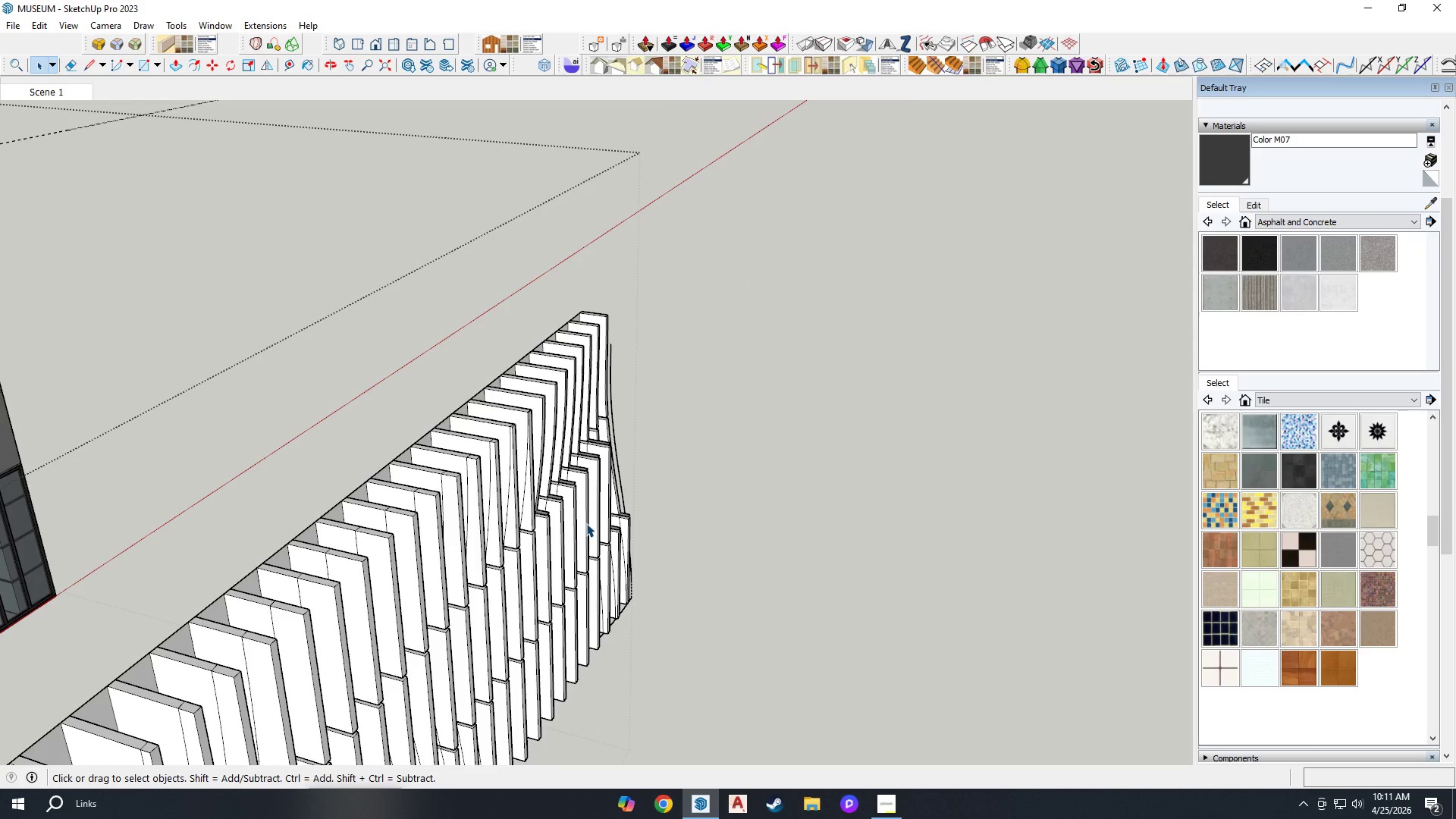 
scroll: coordinate [428, 418], scroll_direction: up, amount: 10.0
 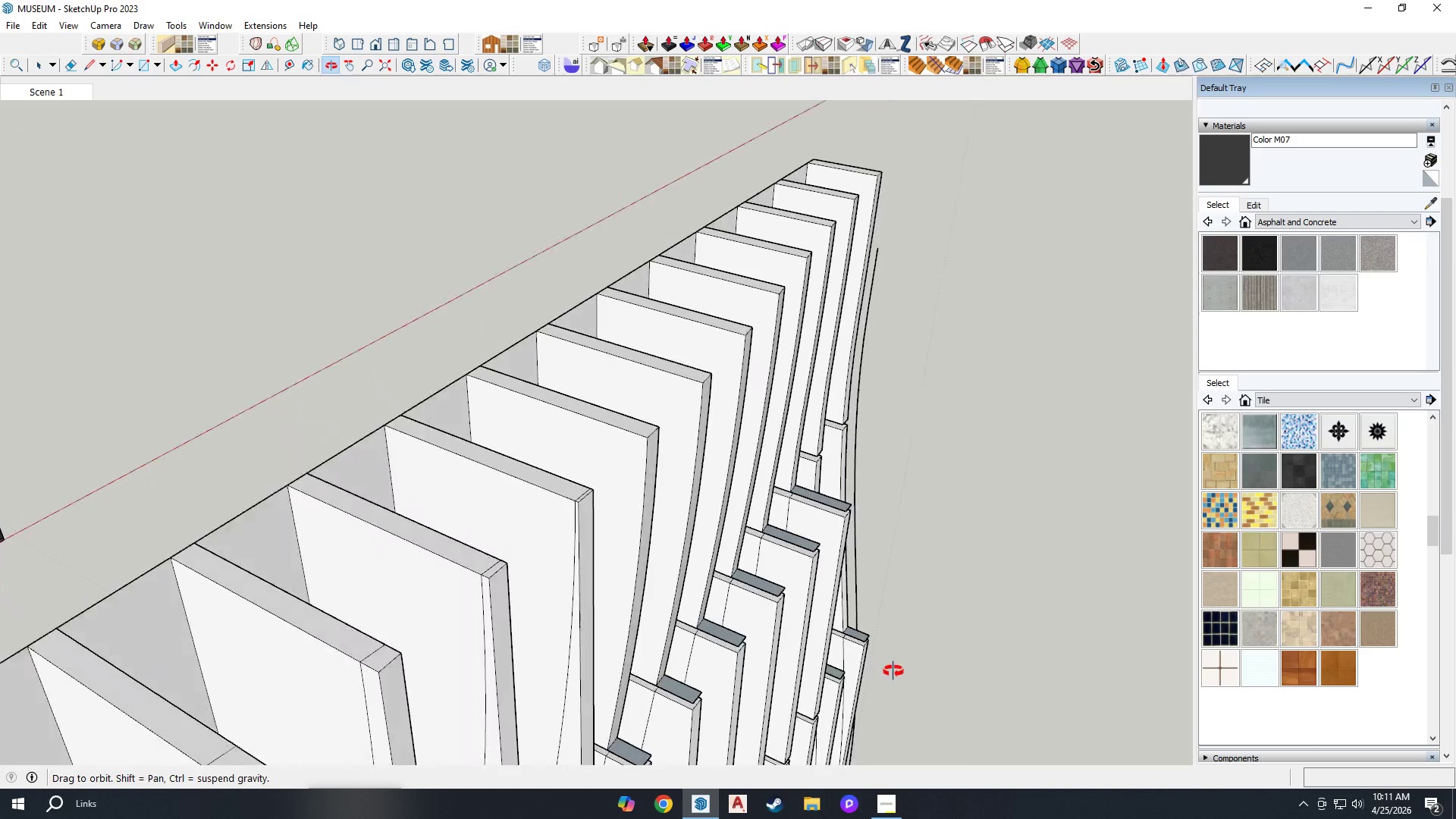 
left_click_drag(start_coordinate=[858, 447], to_coordinate=[824, 502])
 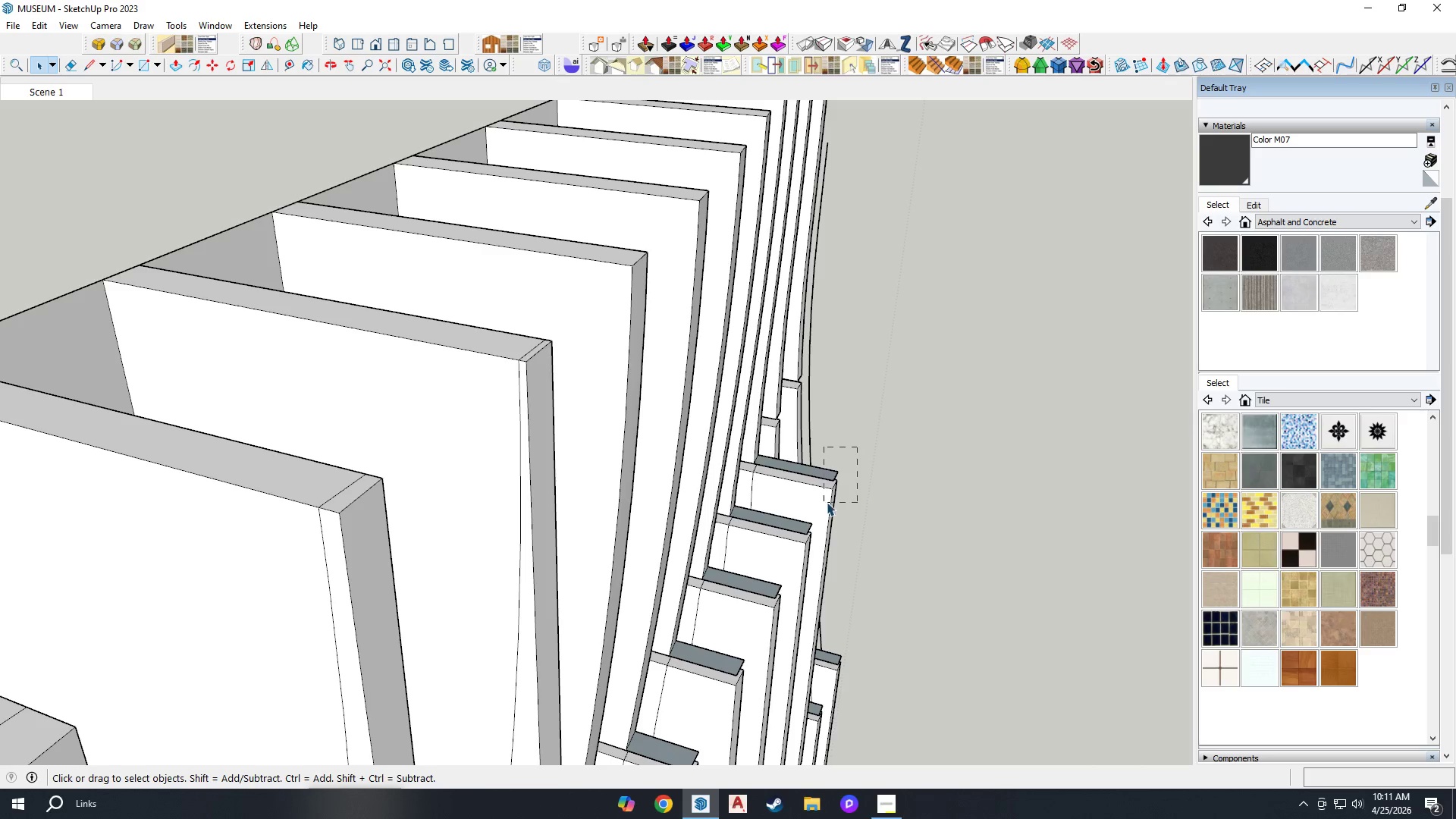 
scroll: coordinate [868, 517], scroll_direction: up, amount: 2.0
 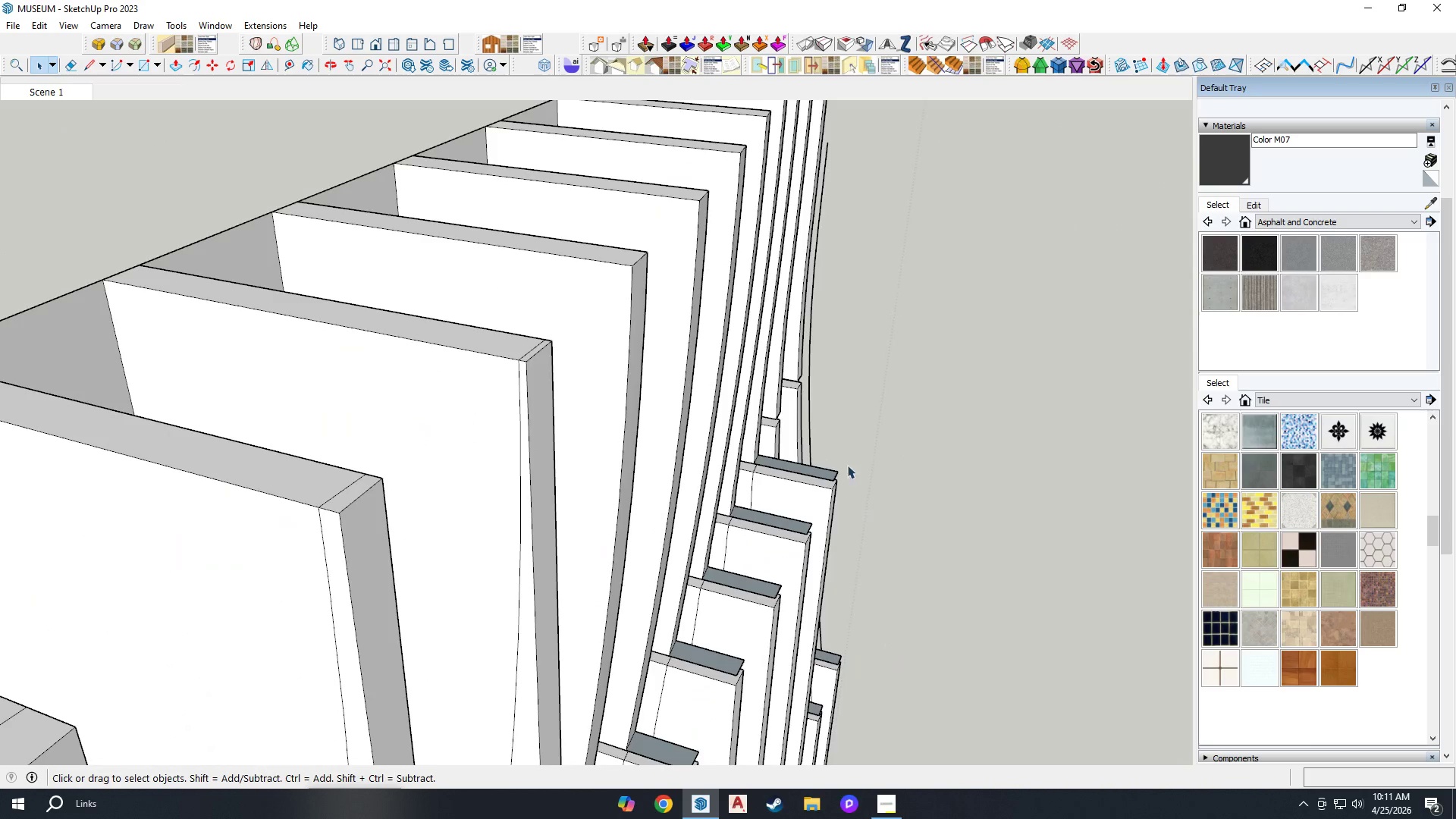 
key(Delete)
 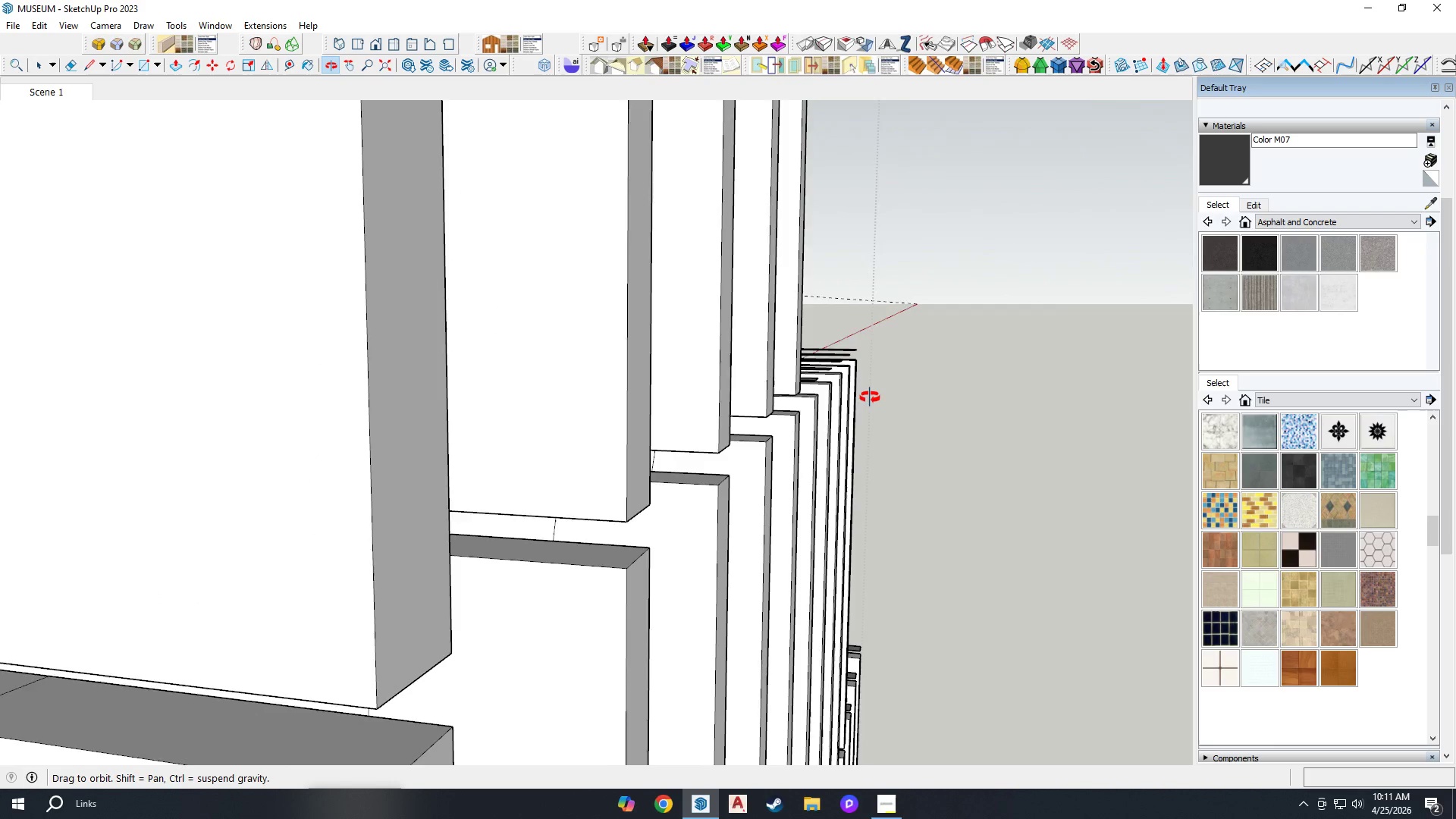 
left_click_drag(start_coordinate=[874, 341], to_coordinate=[872, 360])
 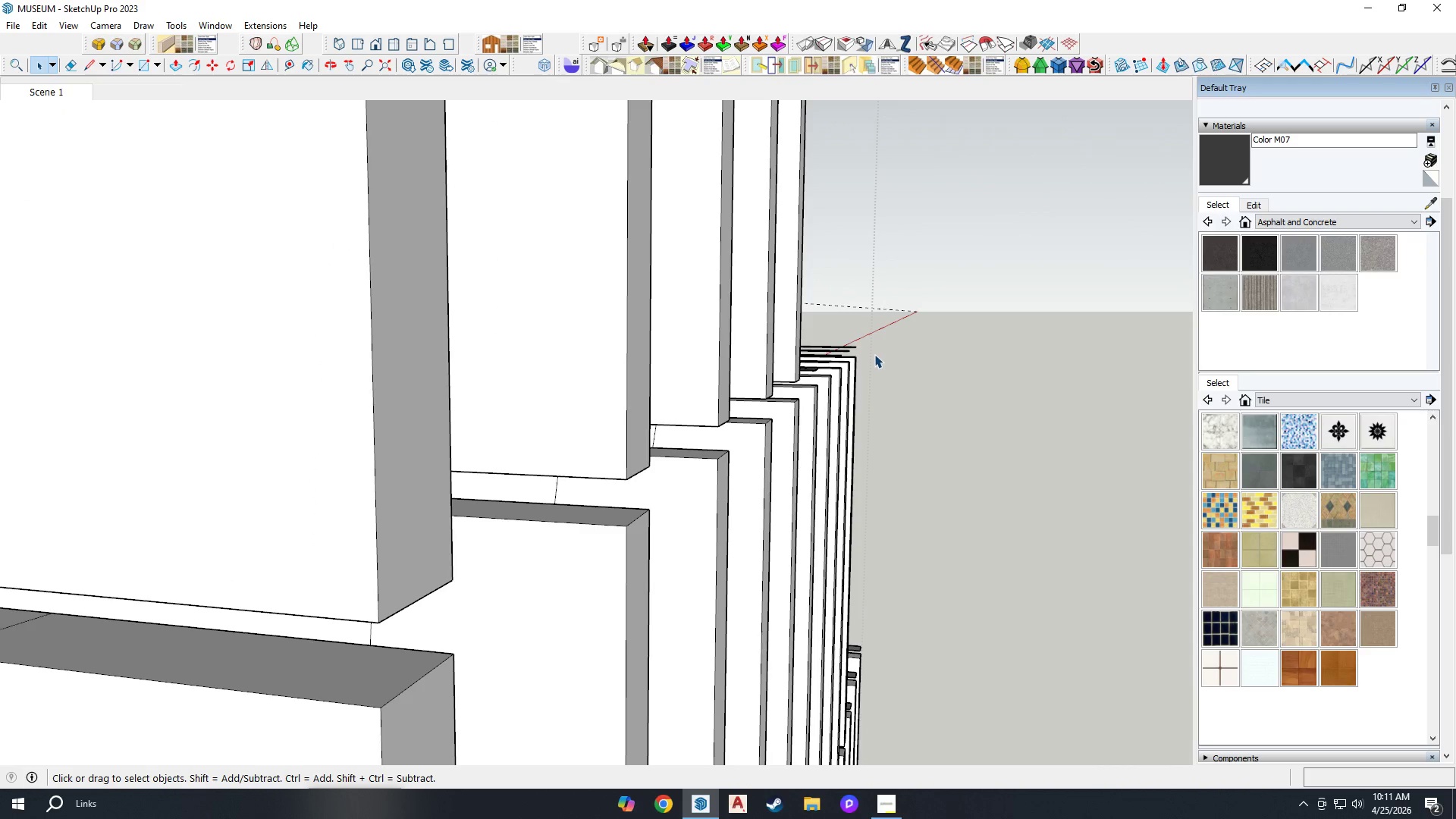 
left_click_drag(start_coordinate=[874, 354], to_coordinate=[825, 391])
 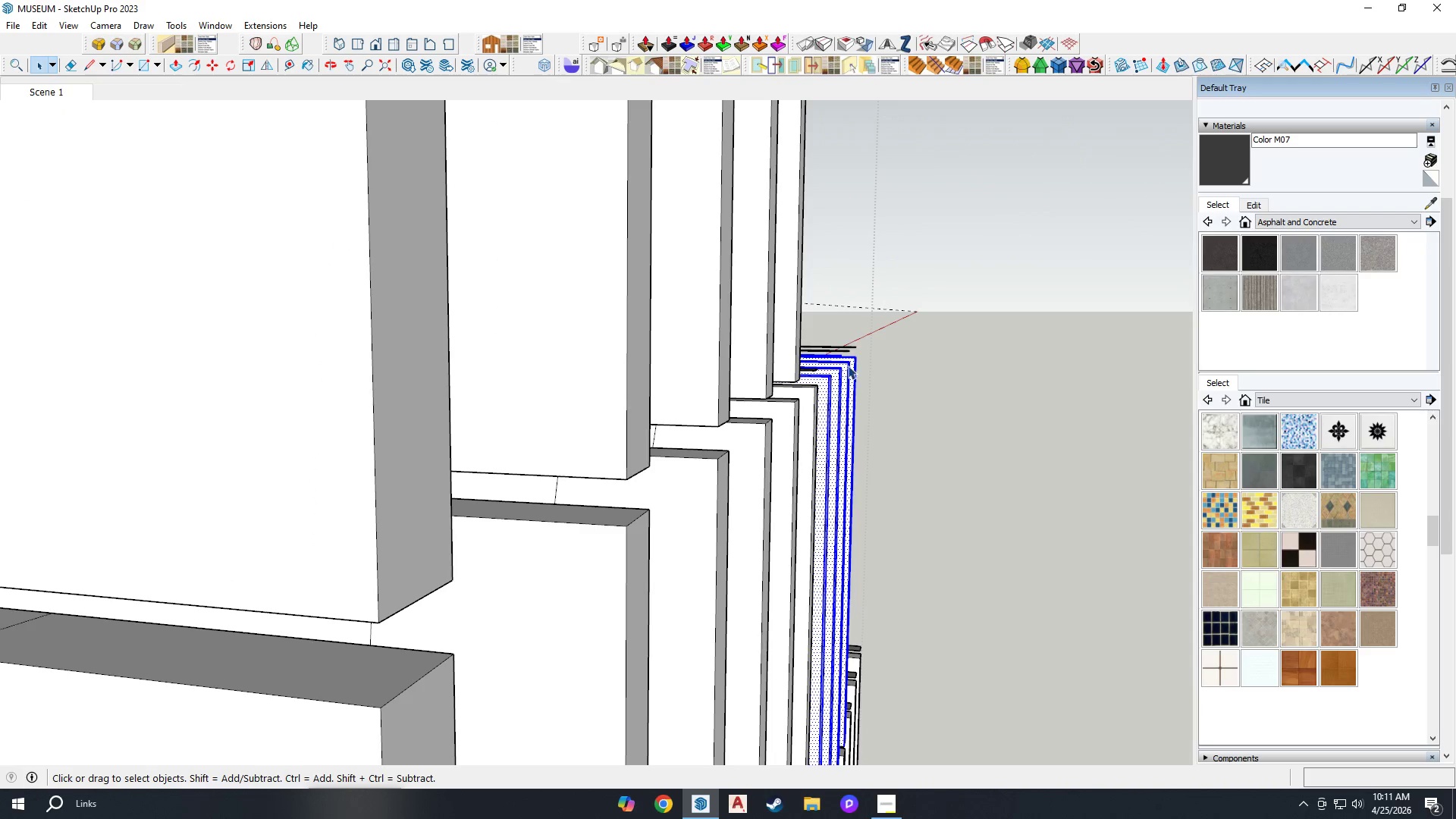 
key(Delete)
 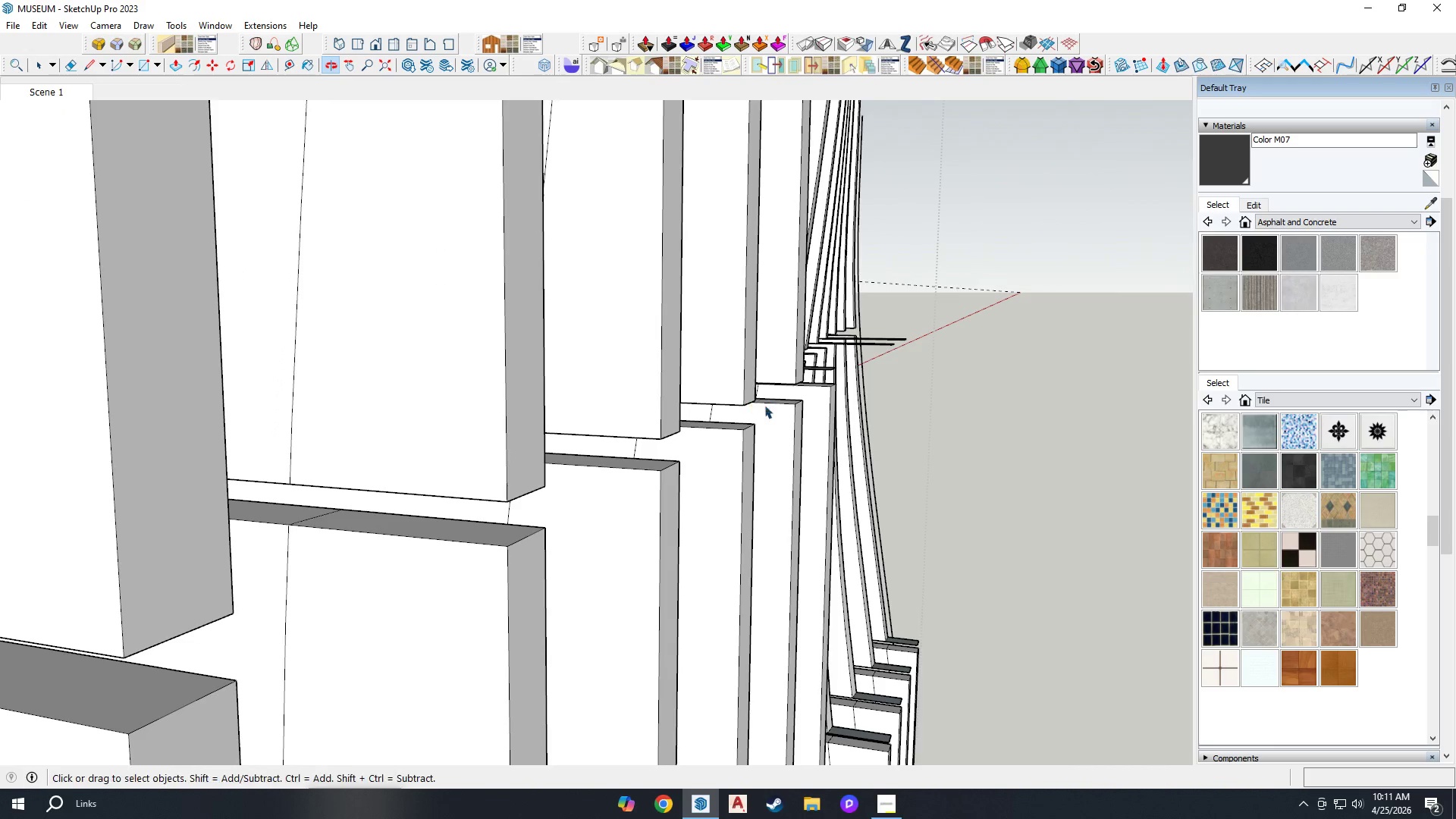 
left_click_drag(start_coordinate=[937, 316], to_coordinate=[880, 358])
 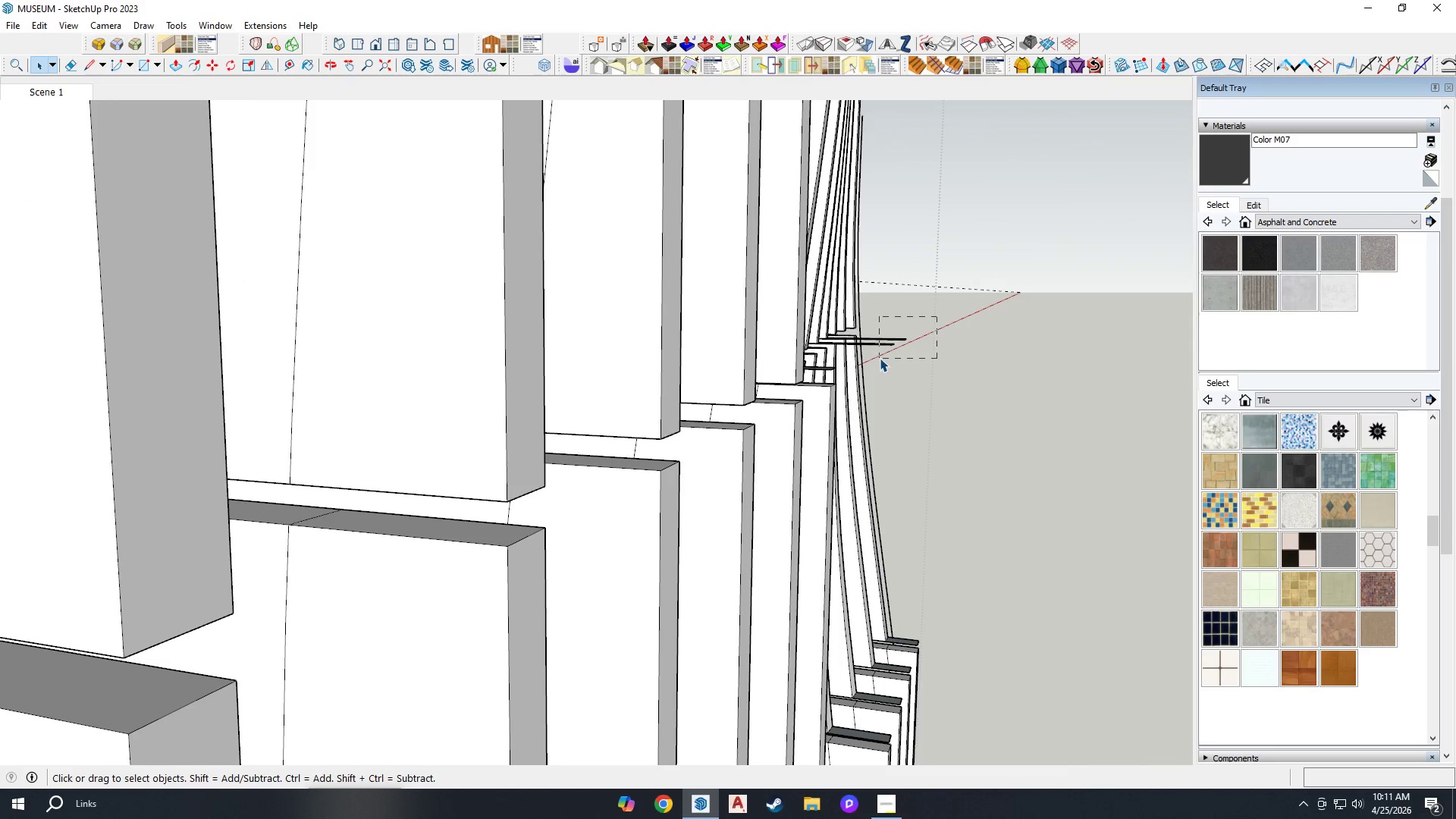 
key(Delete)
 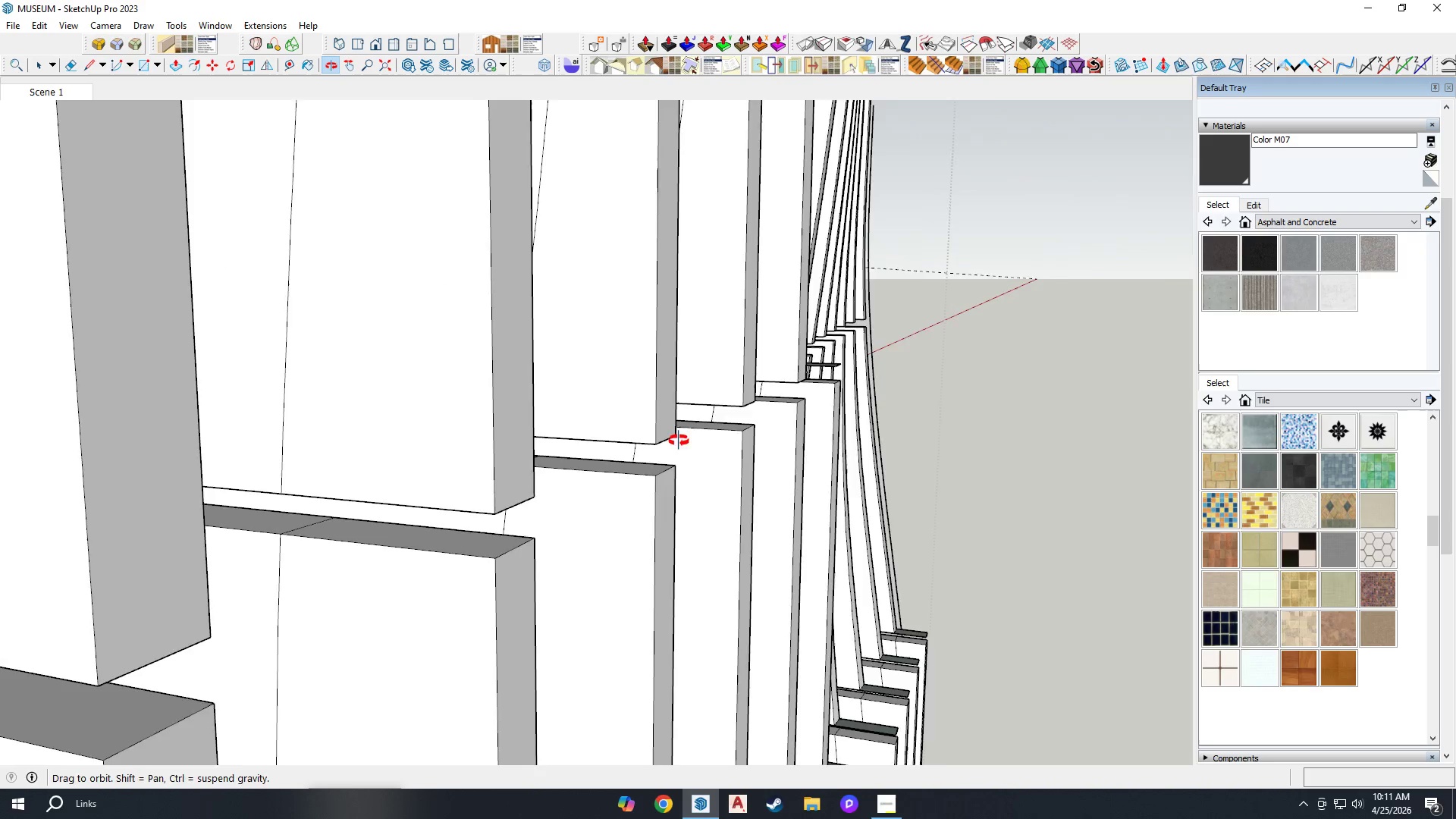 
scroll: coordinate [642, 431], scroll_direction: down, amount: 11.0
 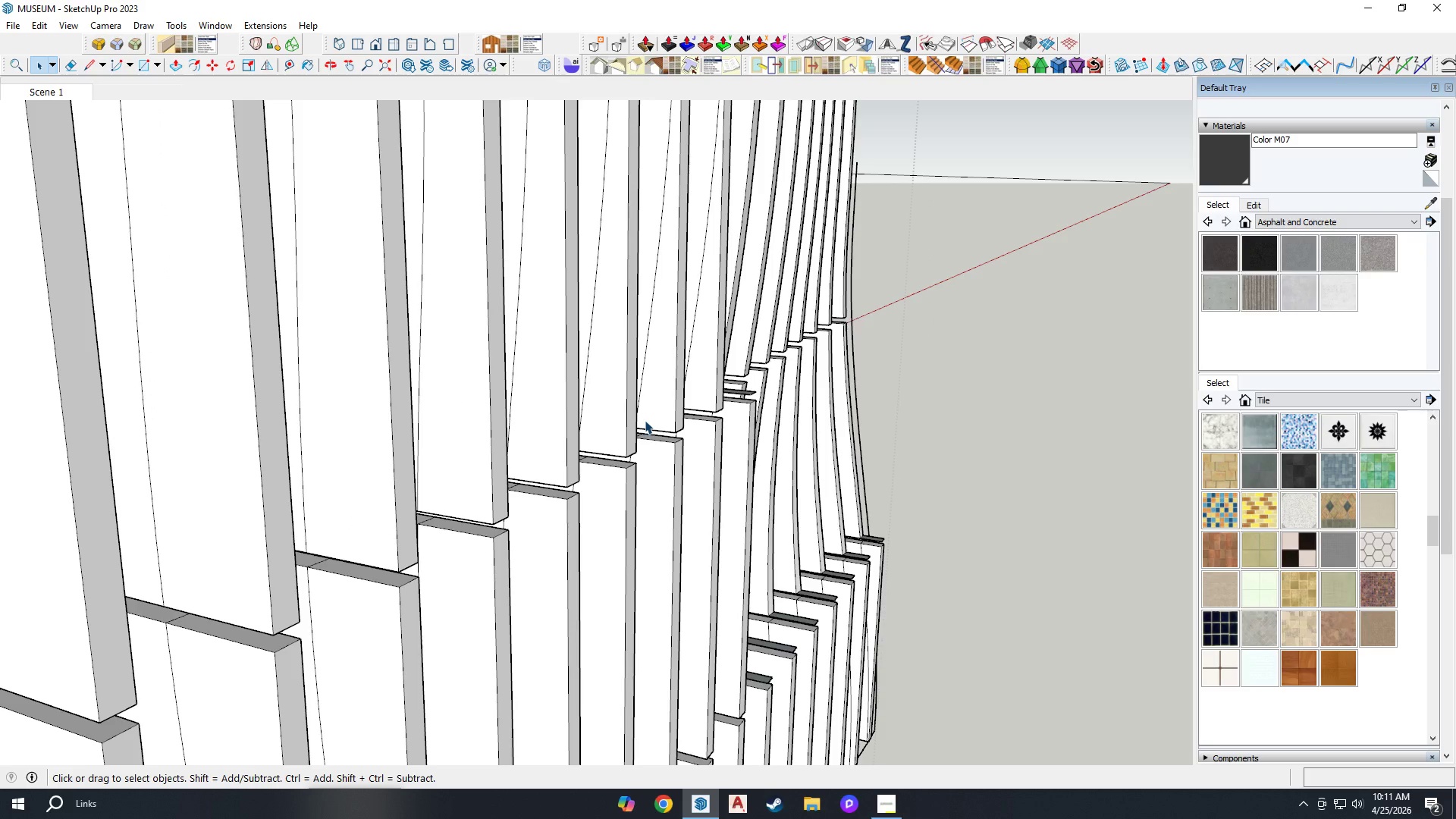 
wait(6.73)
 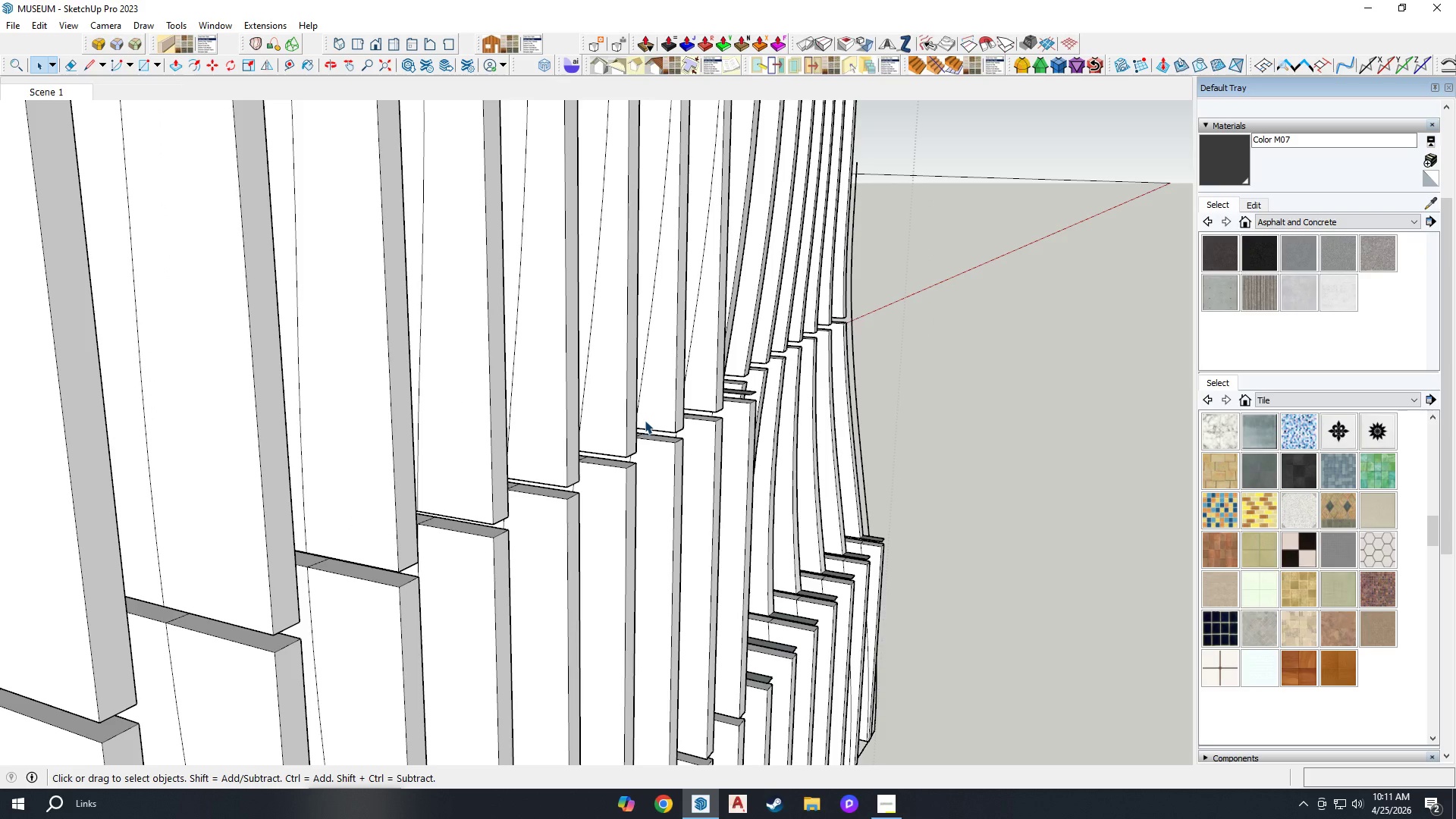 
scroll: coordinate [614, 436], scroll_direction: down, amount: 7.0
 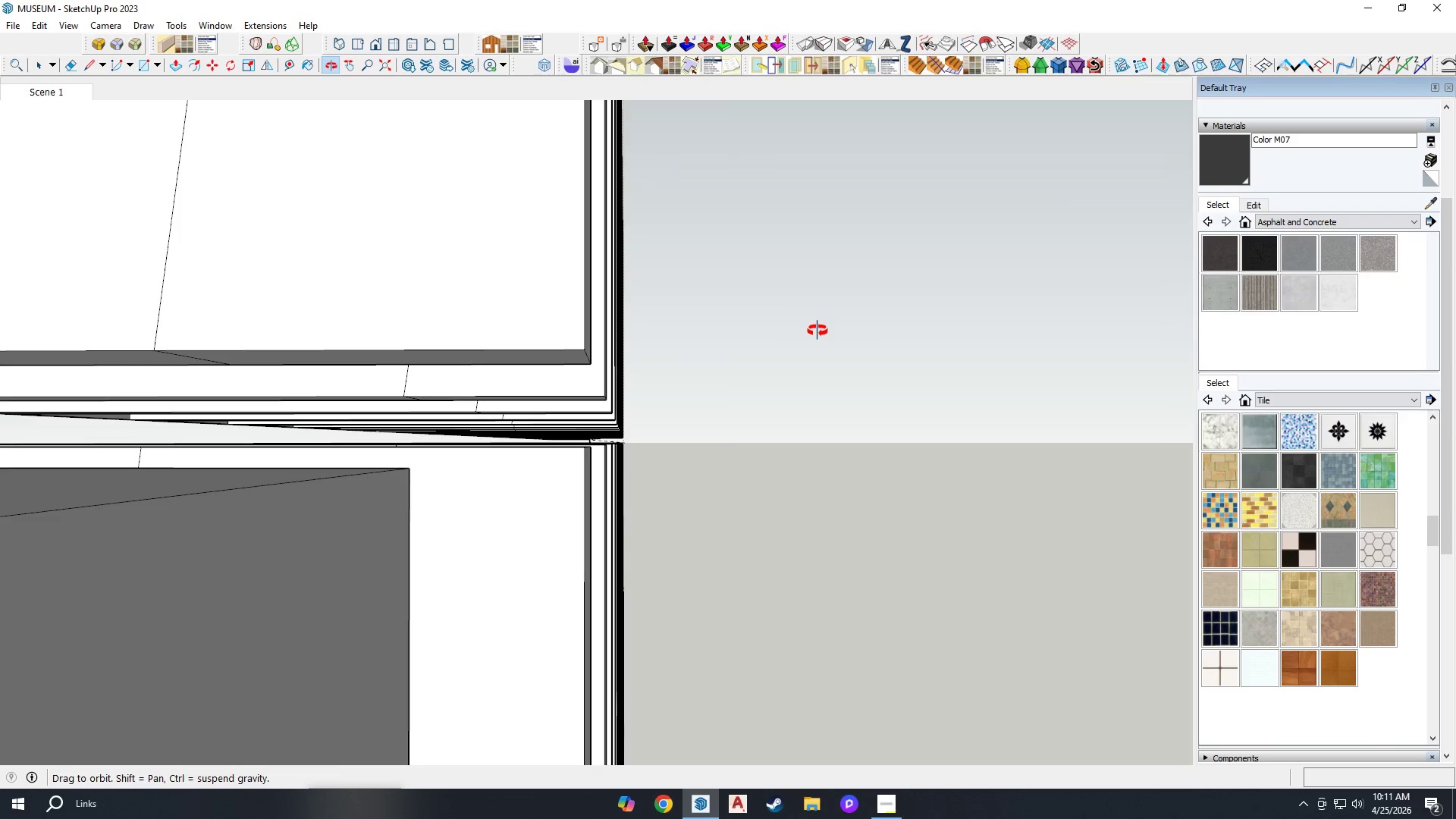 
scroll: coordinate [567, 482], scroll_direction: up, amount: 2.0
 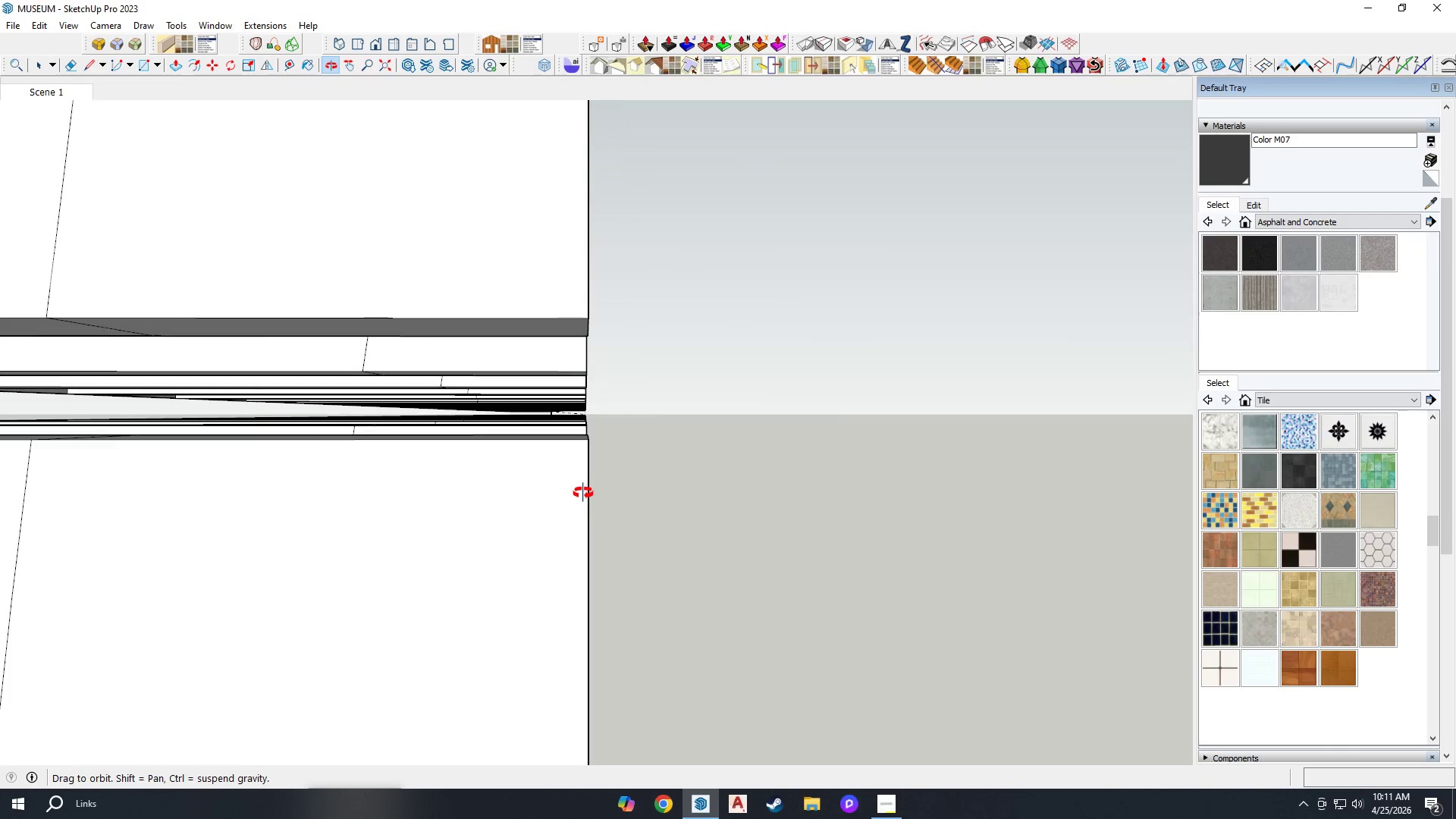 
left_click_drag(start_coordinate=[661, 322], to_coordinate=[629, 429])
 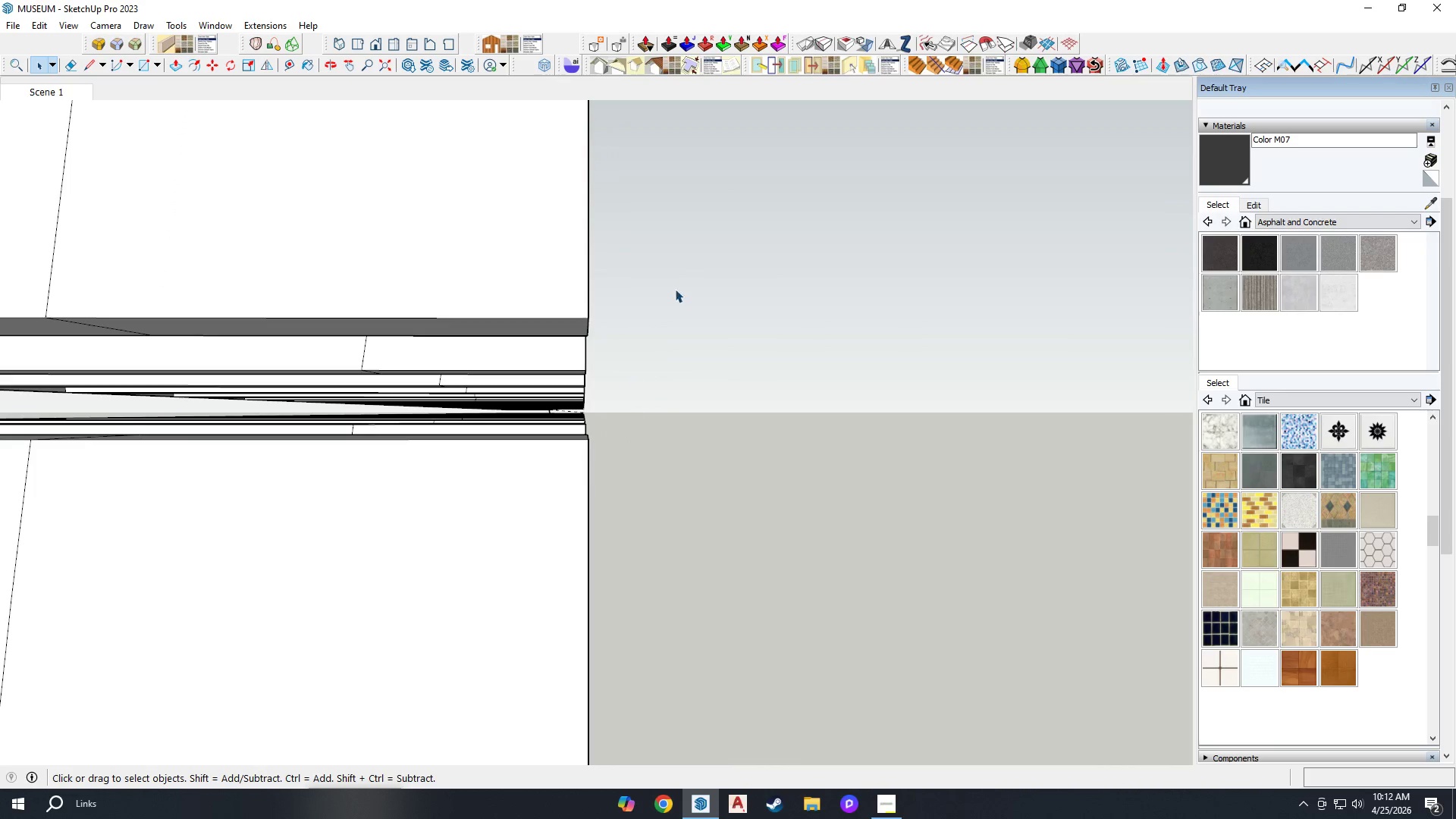 
left_click_drag(start_coordinate=[679, 283], to_coordinate=[583, 464])
 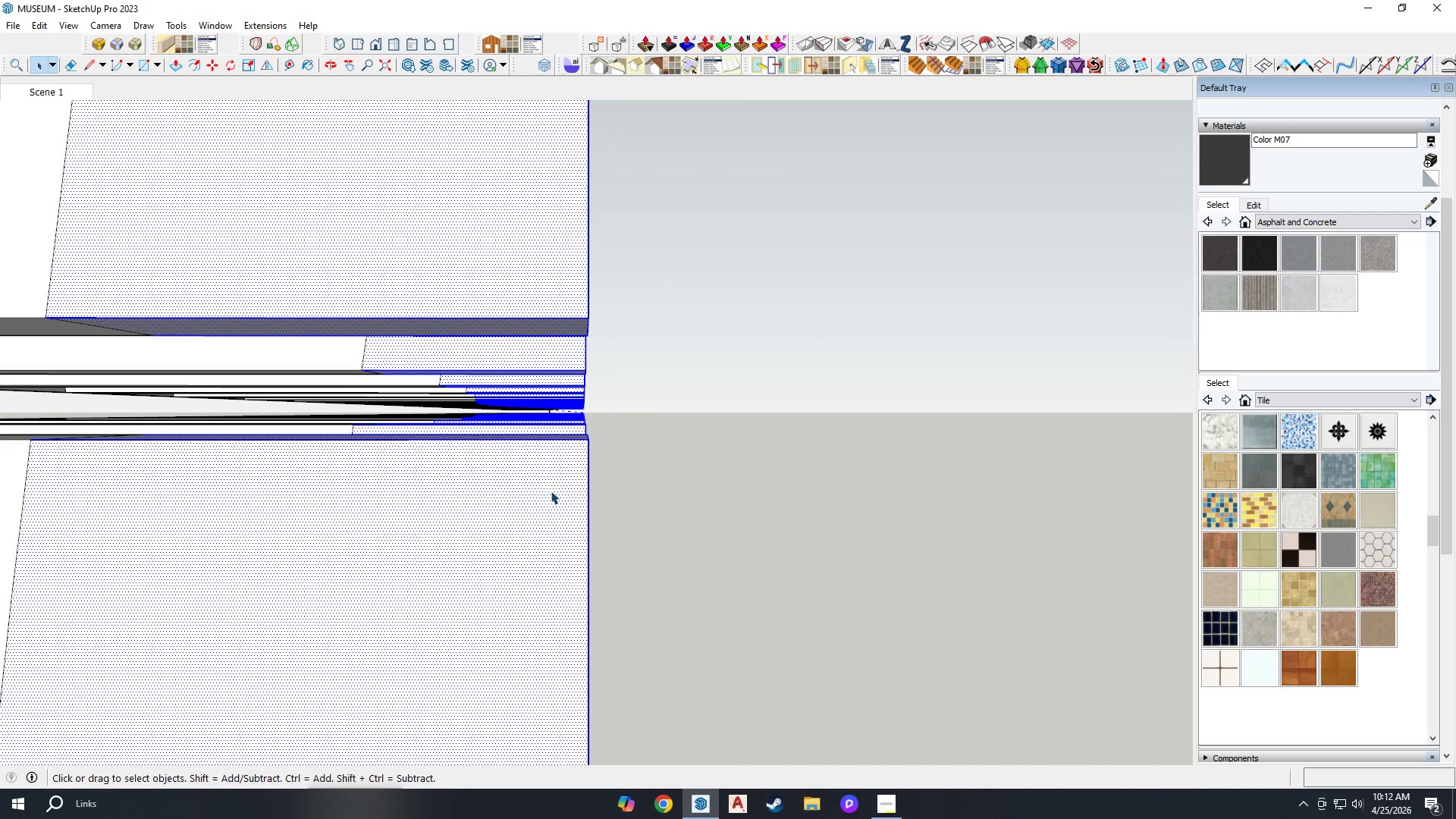 
key(Delete)
 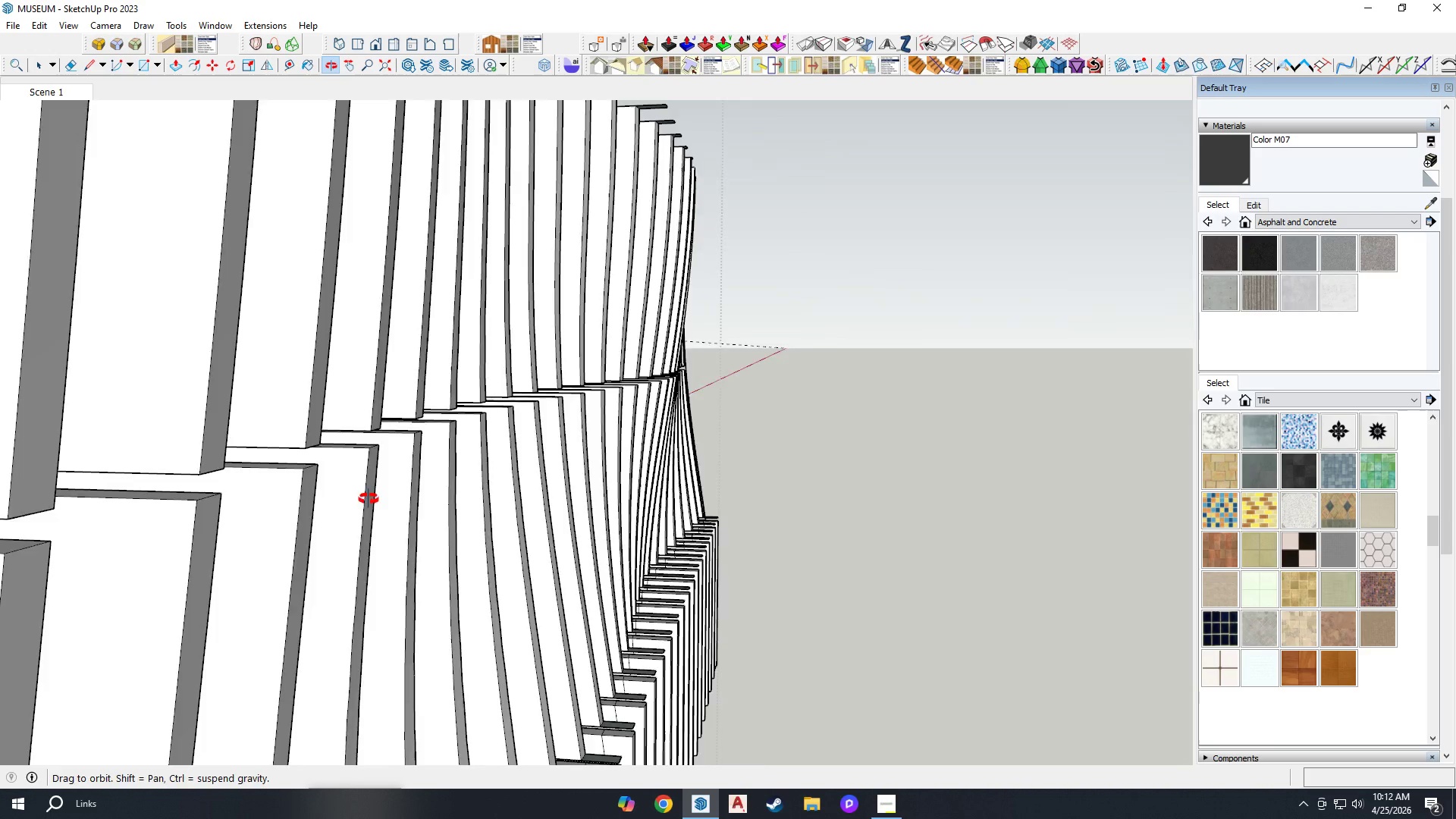 
scroll: coordinate [571, 412], scroll_direction: down, amount: 16.0
 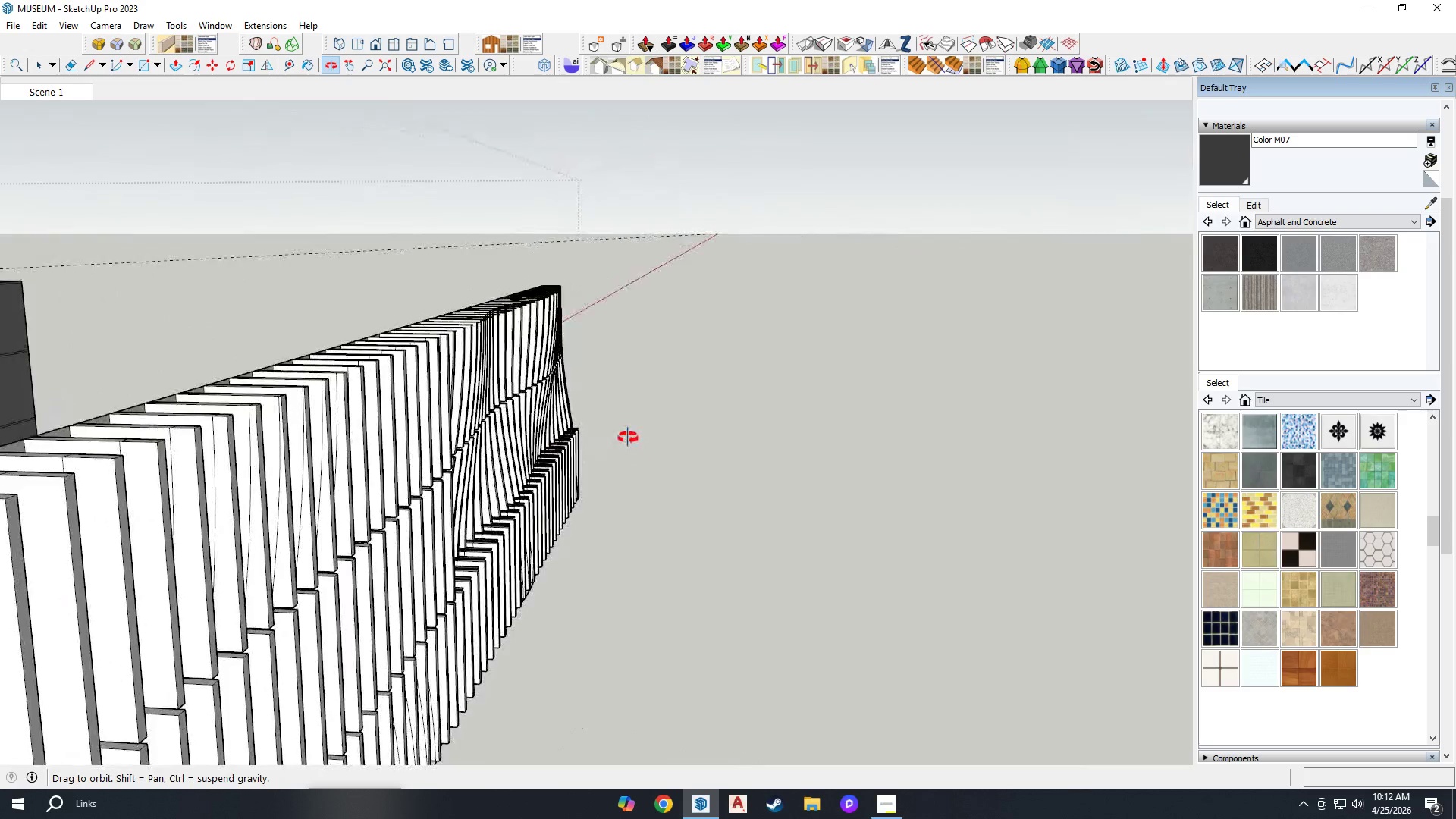 
scroll: coordinate [362, 508], scroll_direction: up, amount: 1.0
 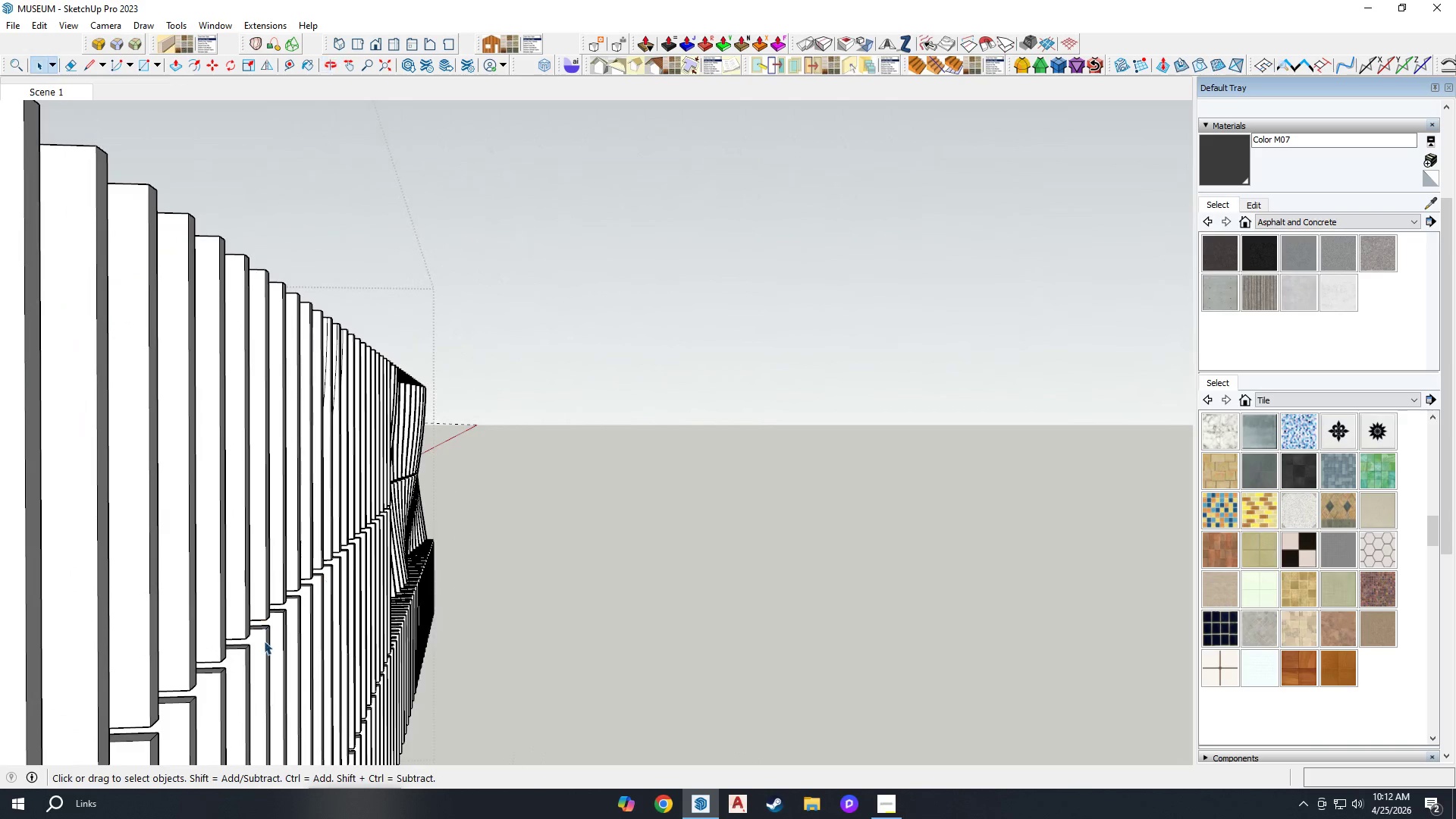 
scroll: coordinate [525, 282], scroll_direction: down, amount: 3.0
 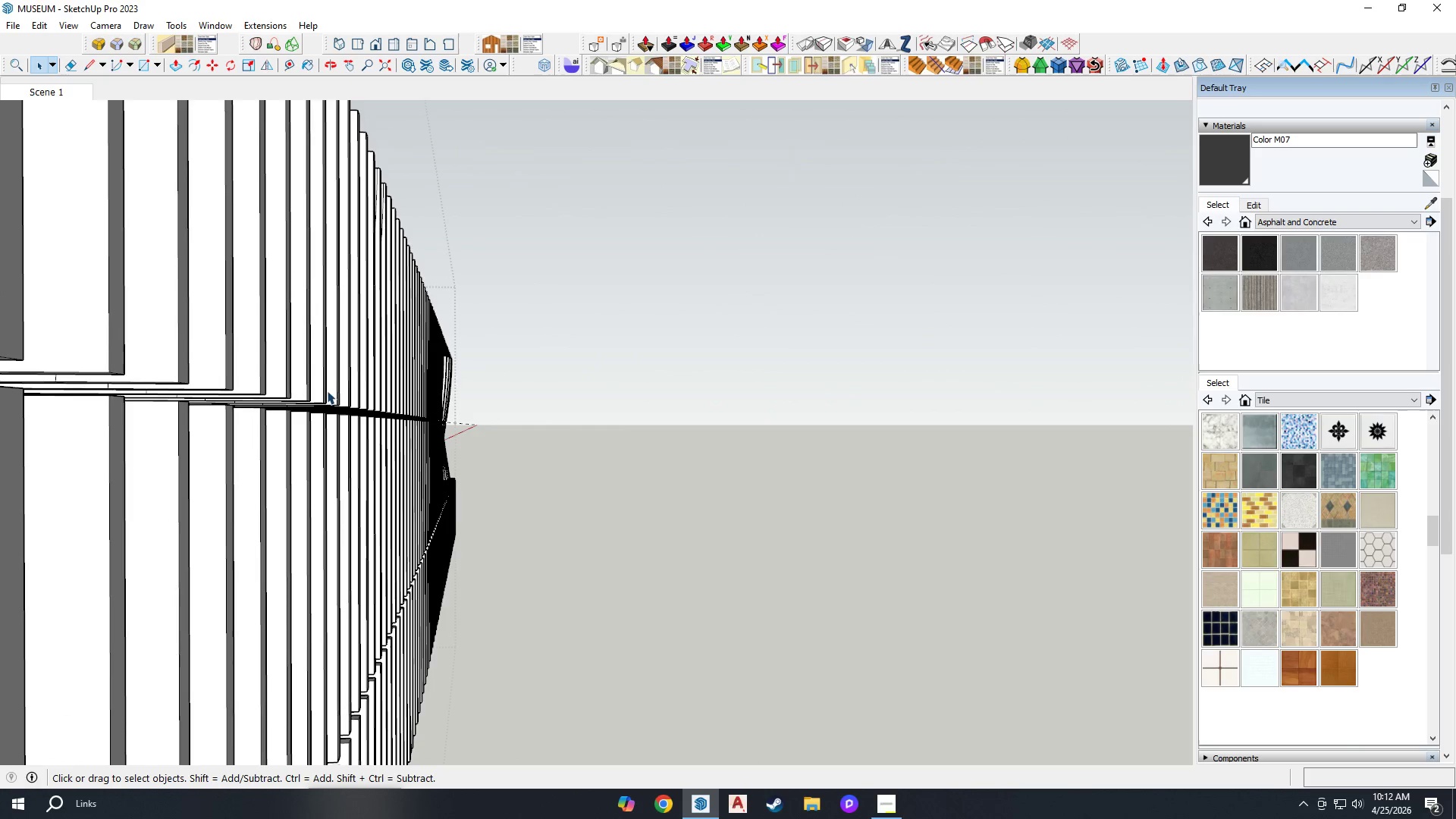 
scroll: coordinate [301, 395], scroll_direction: up, amount: 4.0
 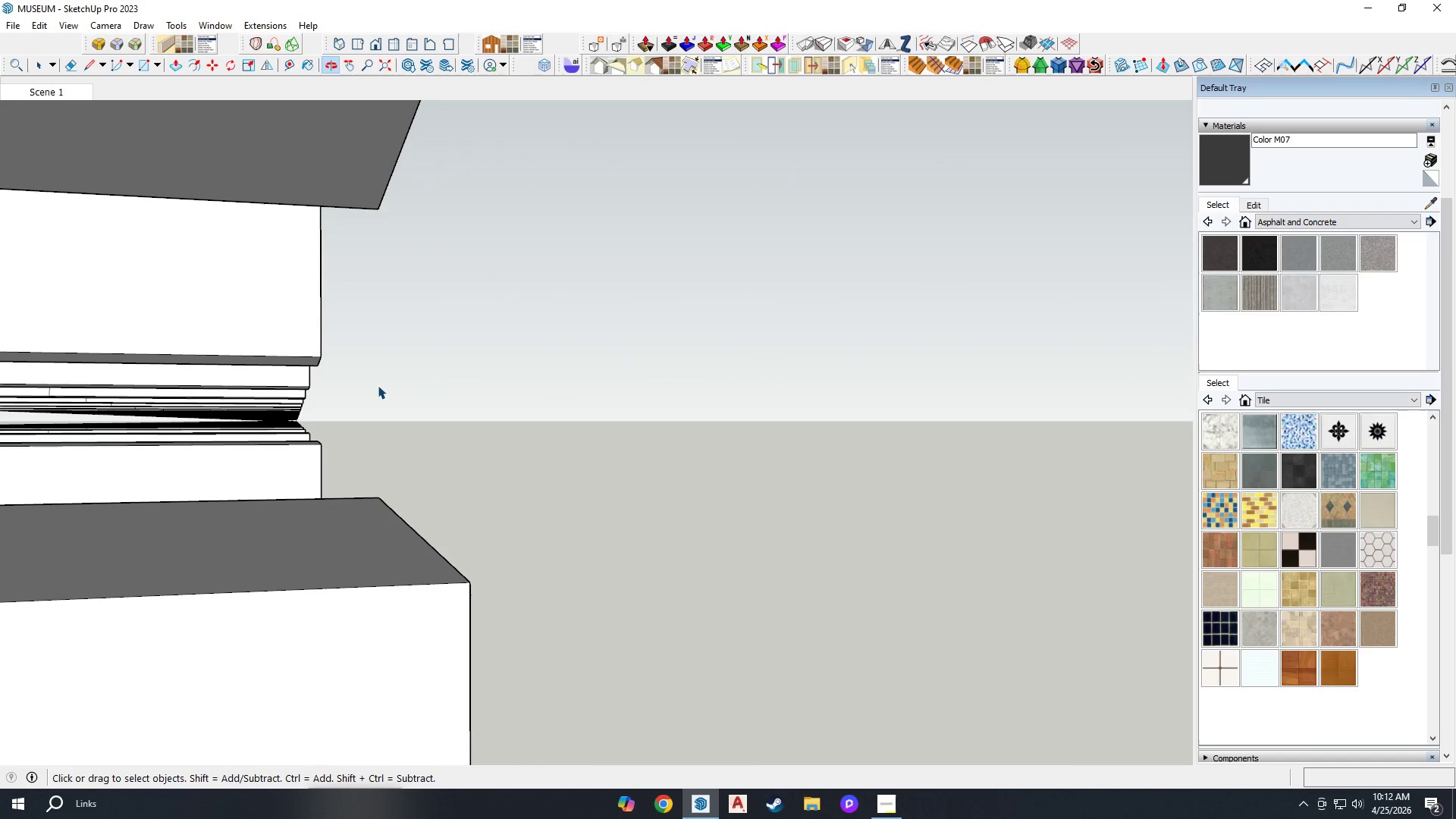 
left_click_drag(start_coordinate=[410, 335], to_coordinate=[294, 465])
 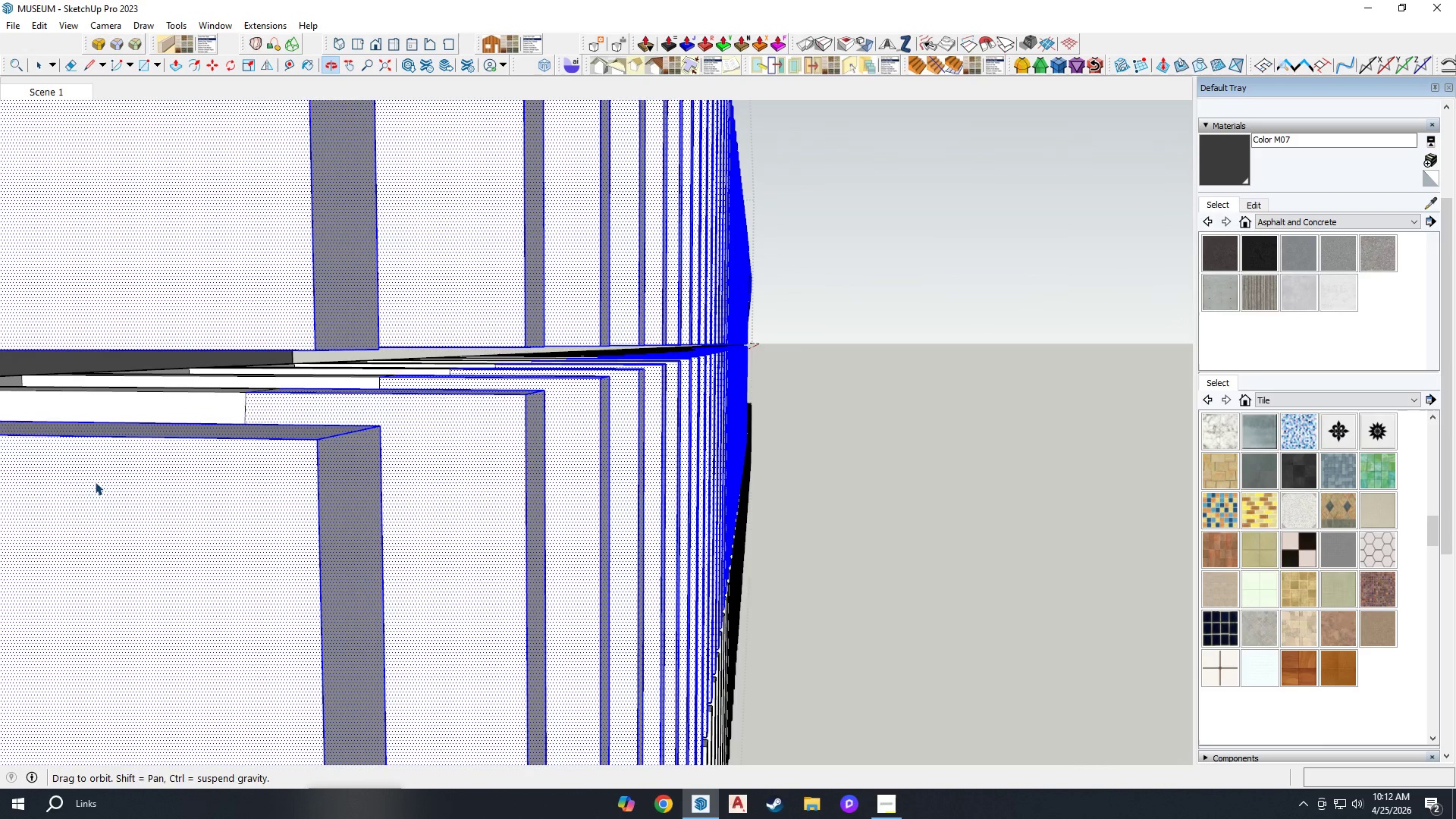 
key(Delete)
 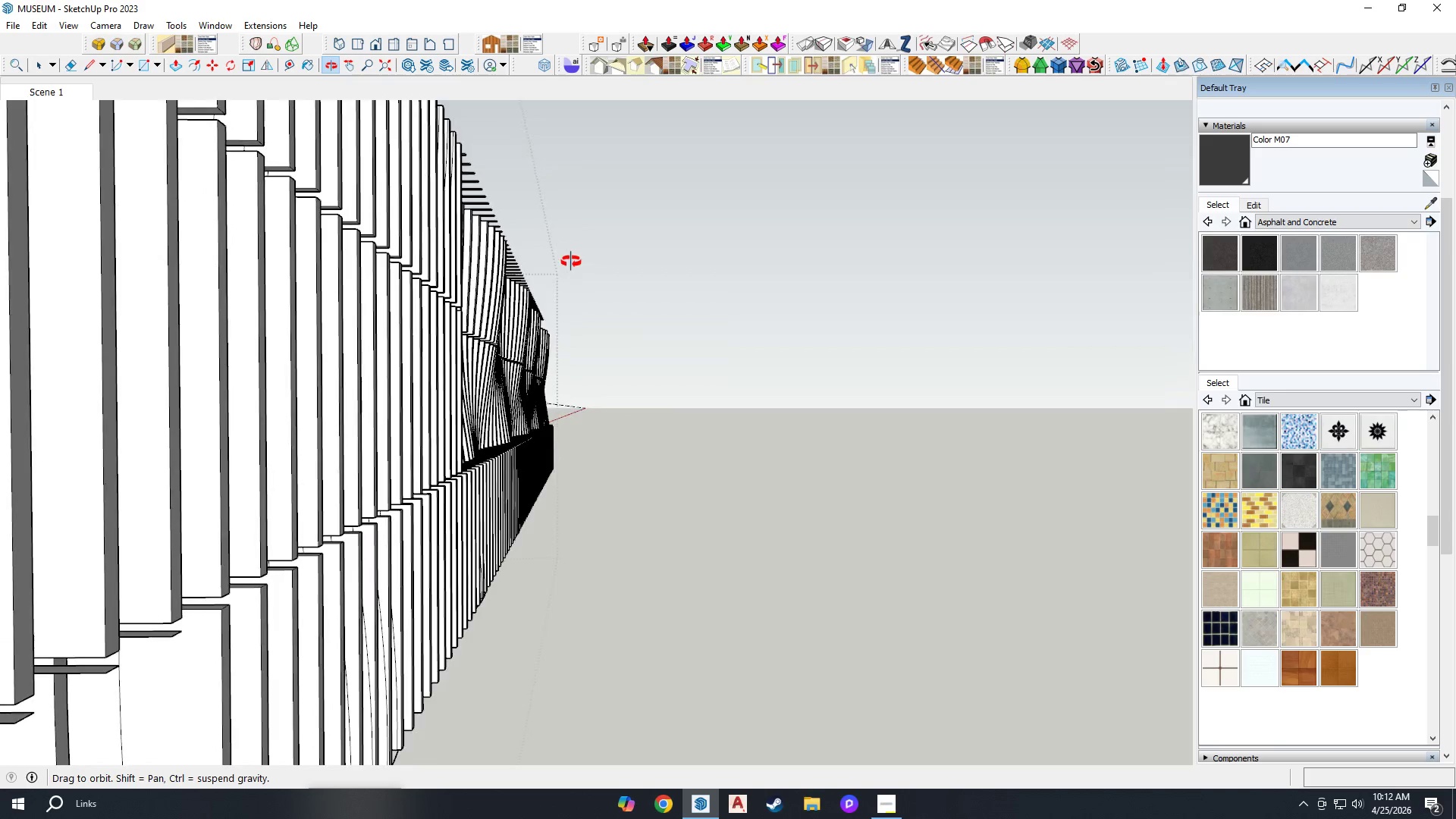 
scroll: coordinate [415, 349], scroll_direction: down, amount: 33.0
 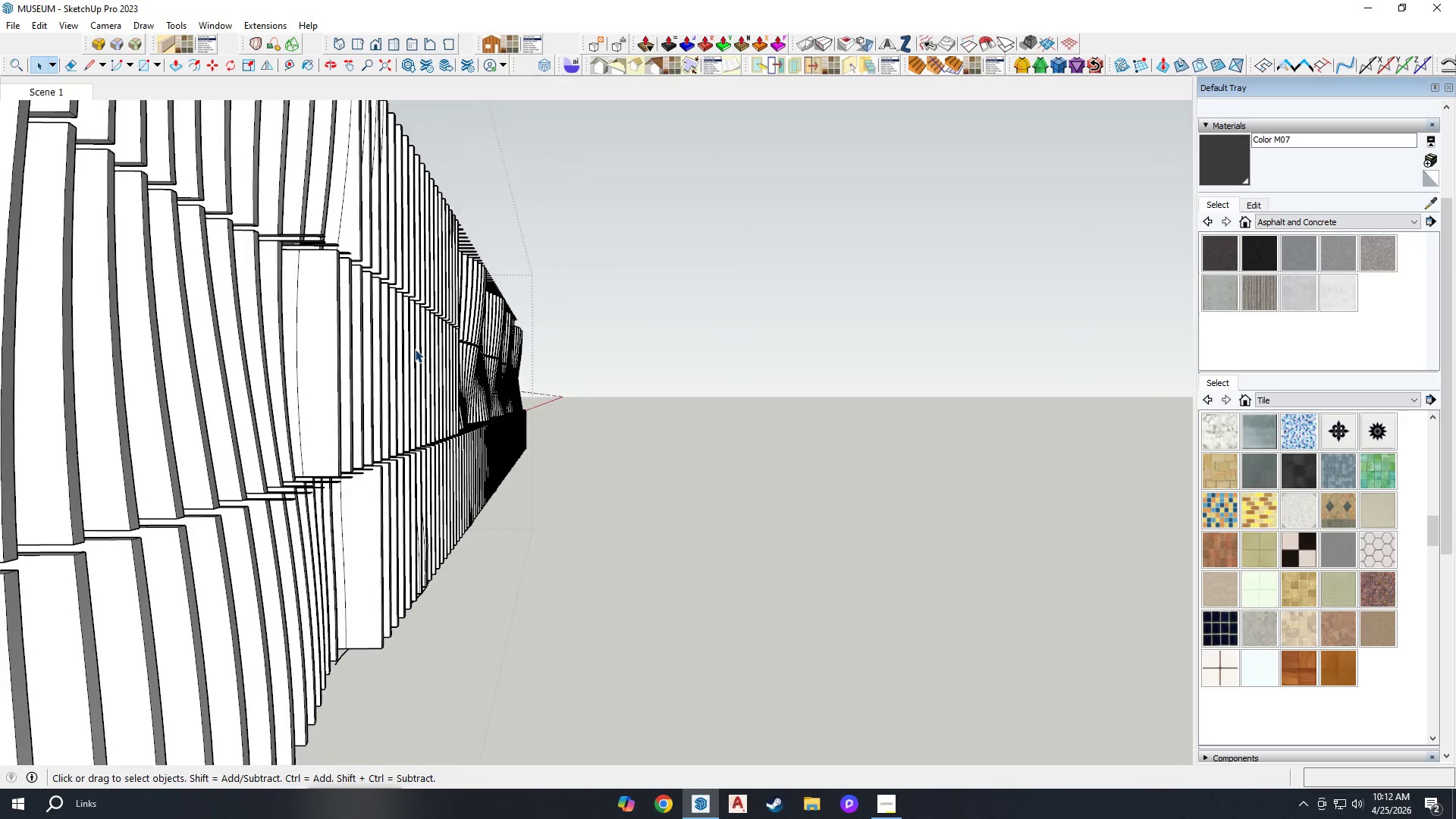 
wait(18.51)
 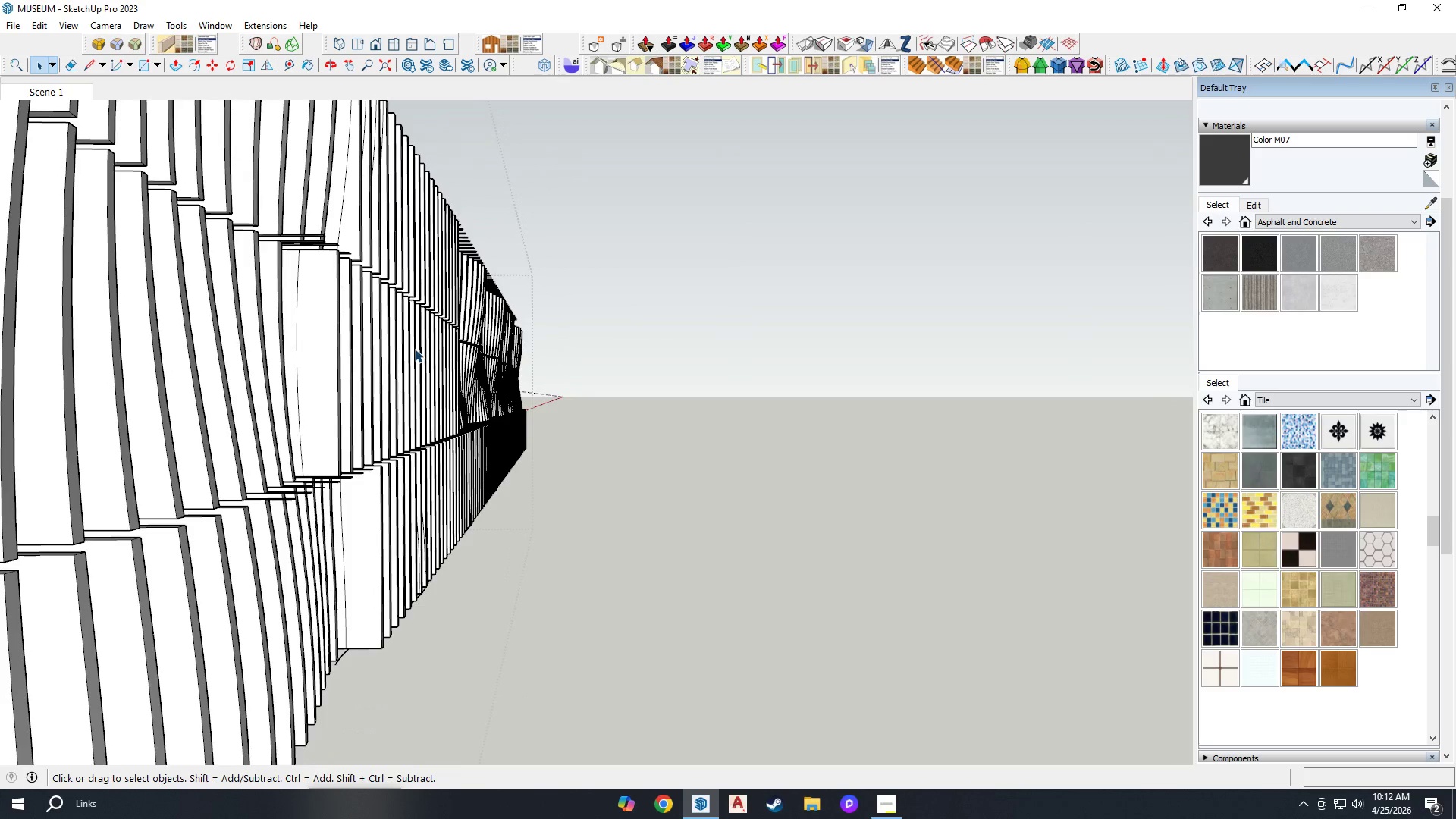 
scroll: coordinate [327, 300], scroll_direction: up, amount: 14.0
 